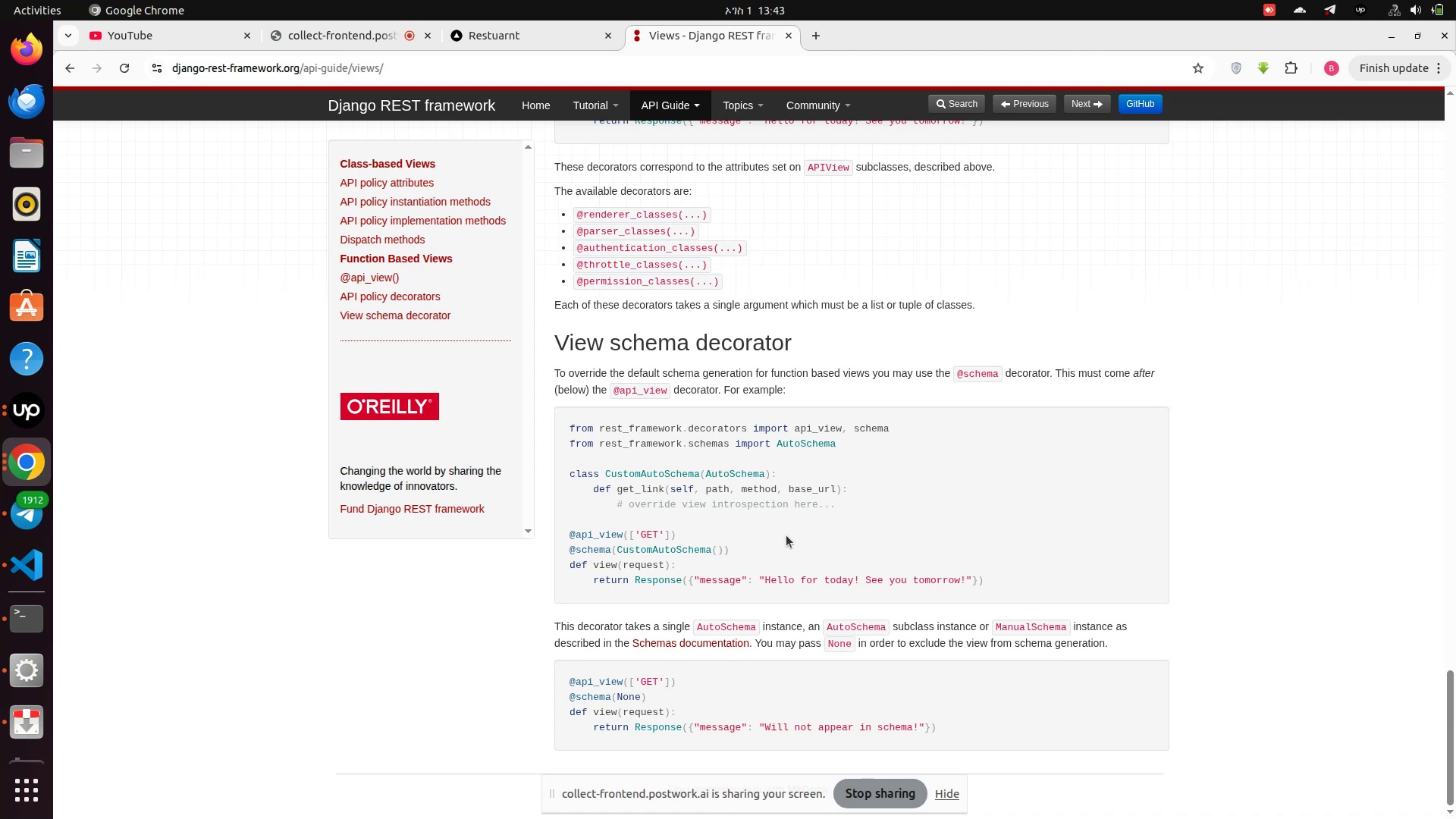 
wait(11.06)
 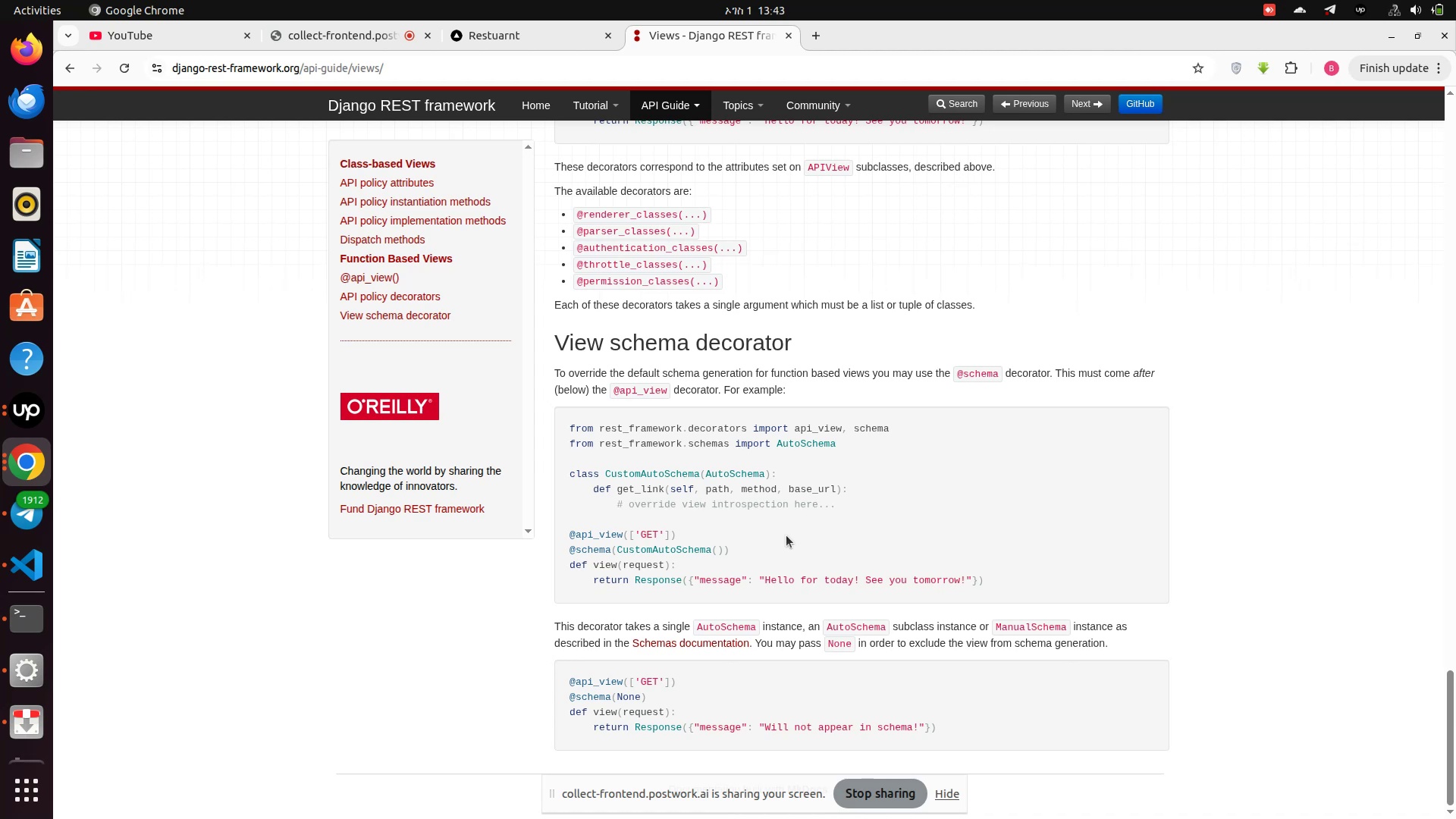 
scroll: coordinate [784, 536], scroll_direction: up, amount: 6.0
 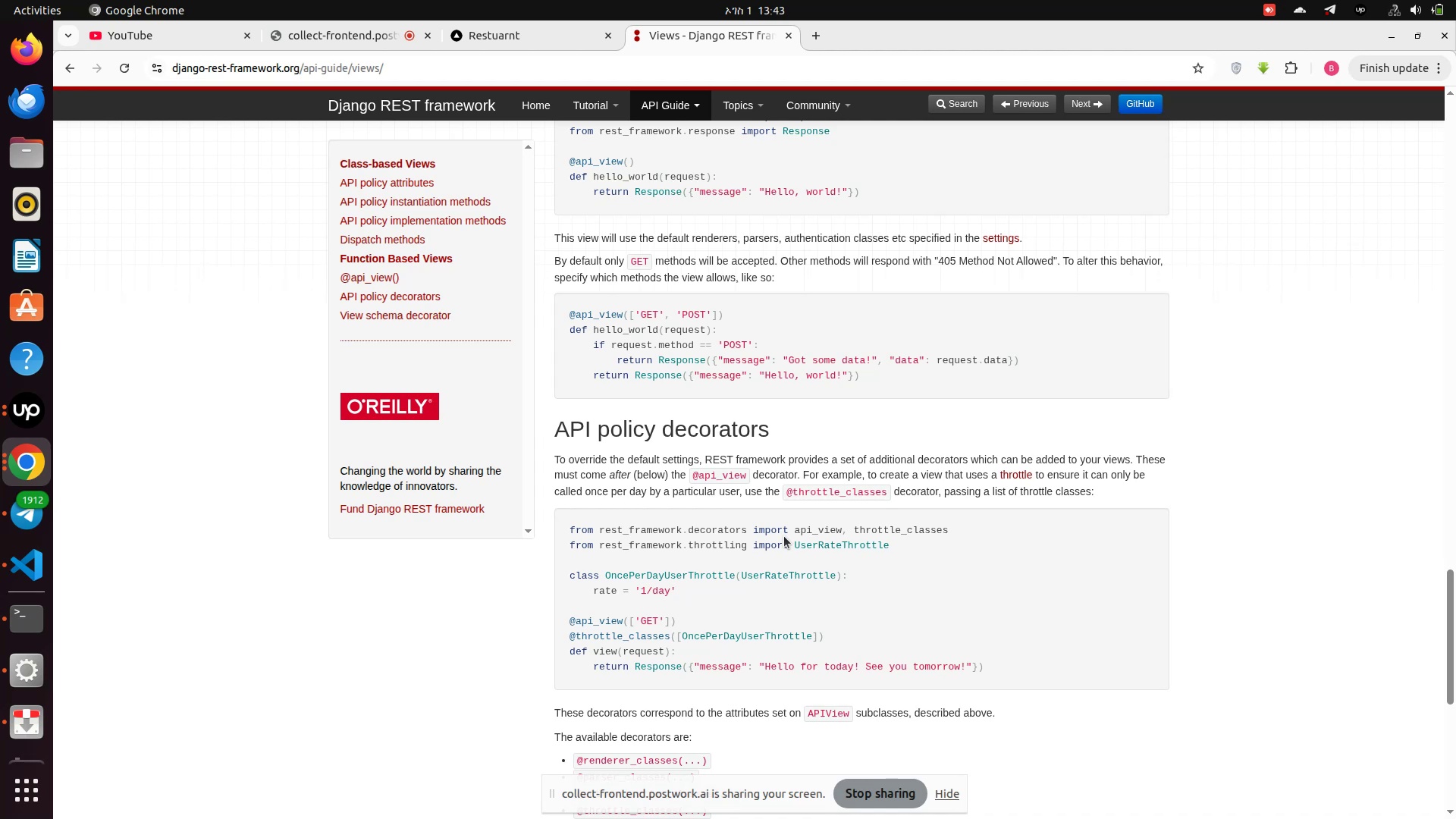 
scroll: coordinate [784, 536], scroll_direction: down, amount: 5.0
 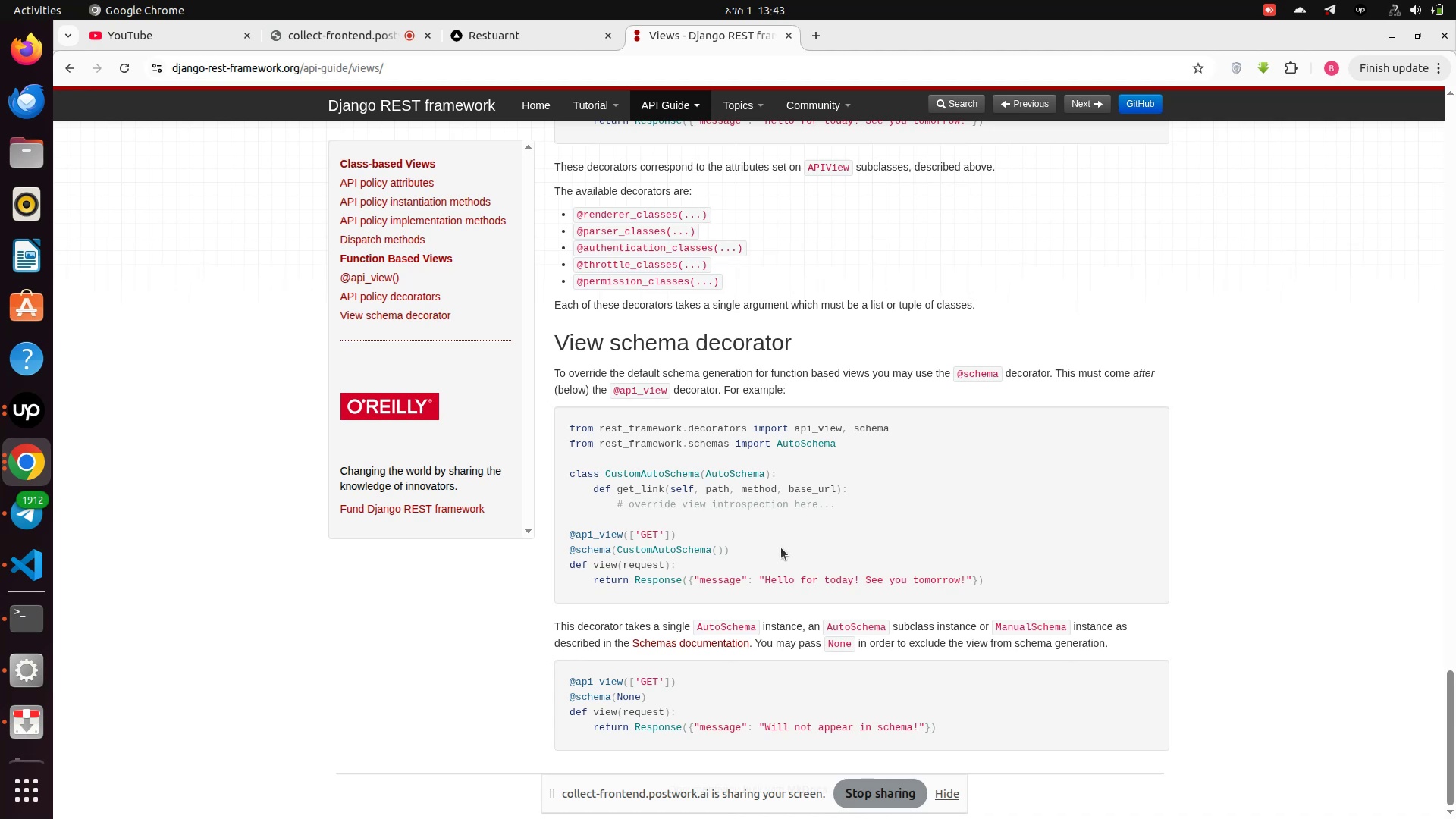 
wait(15.1)
 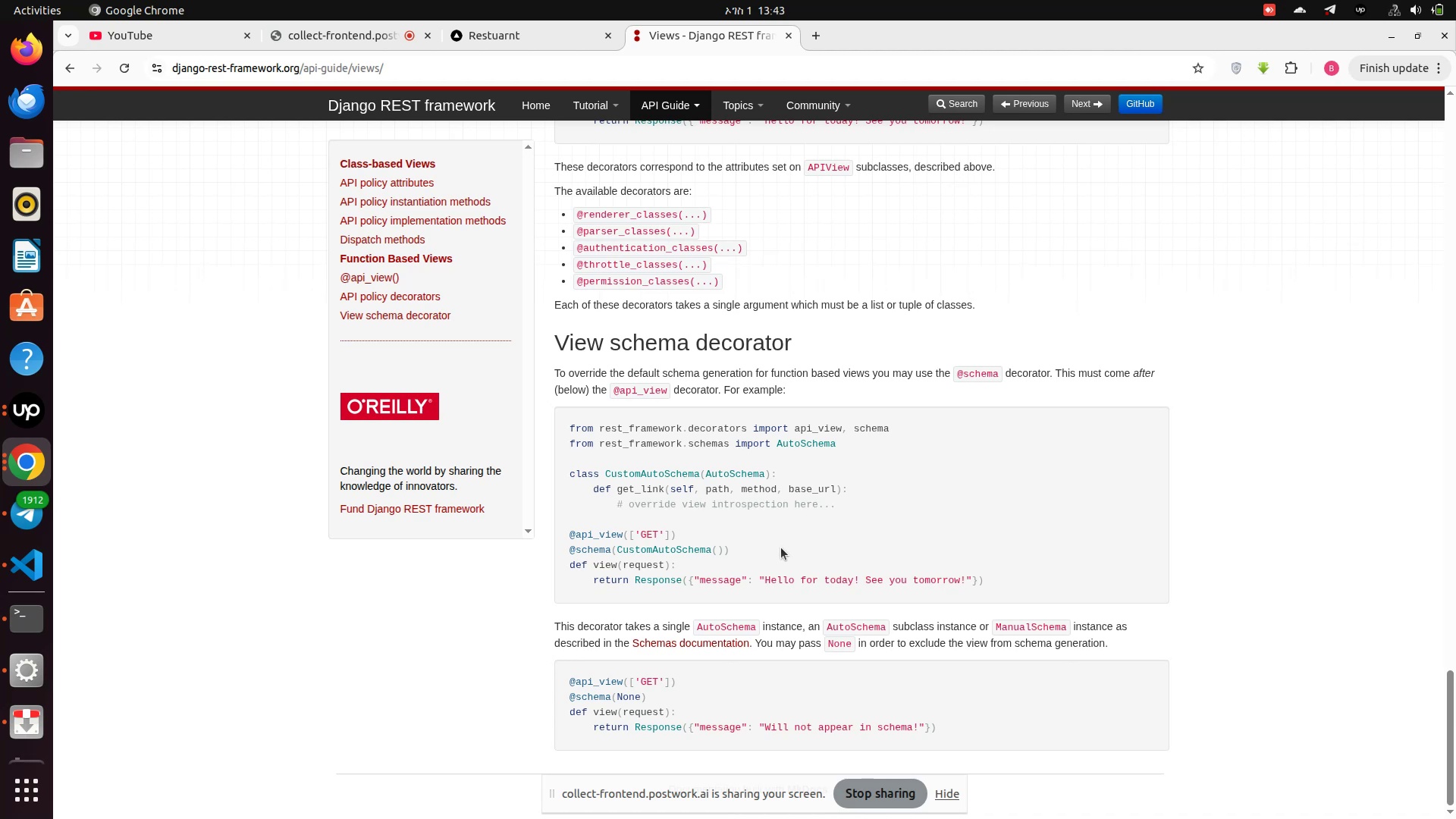 
left_click_drag(start_coordinate=[582, 493], to_coordinate=[820, 511])
 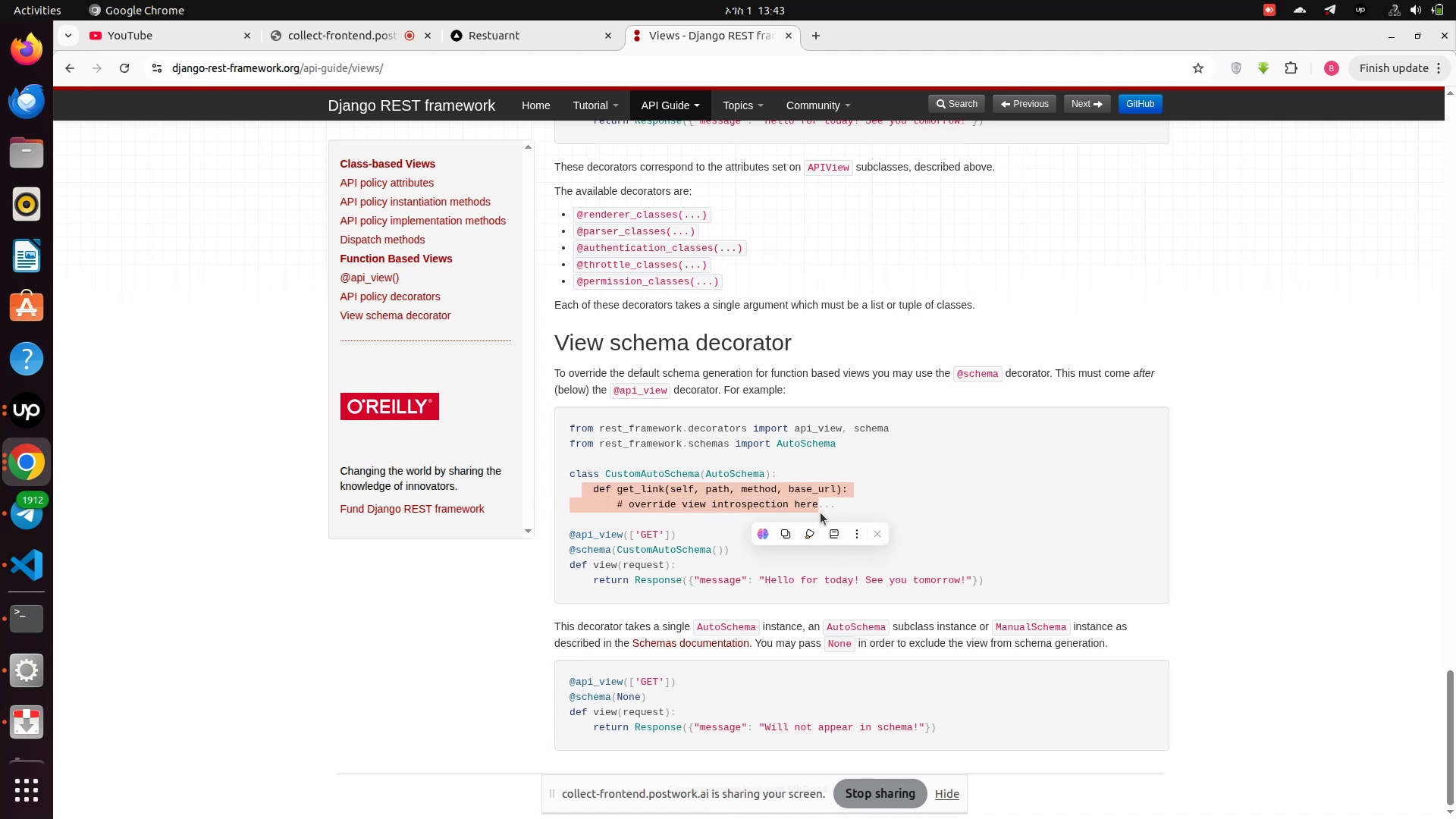 
scroll: coordinate [844, 279], scroll_direction: down, amount: 4.0
 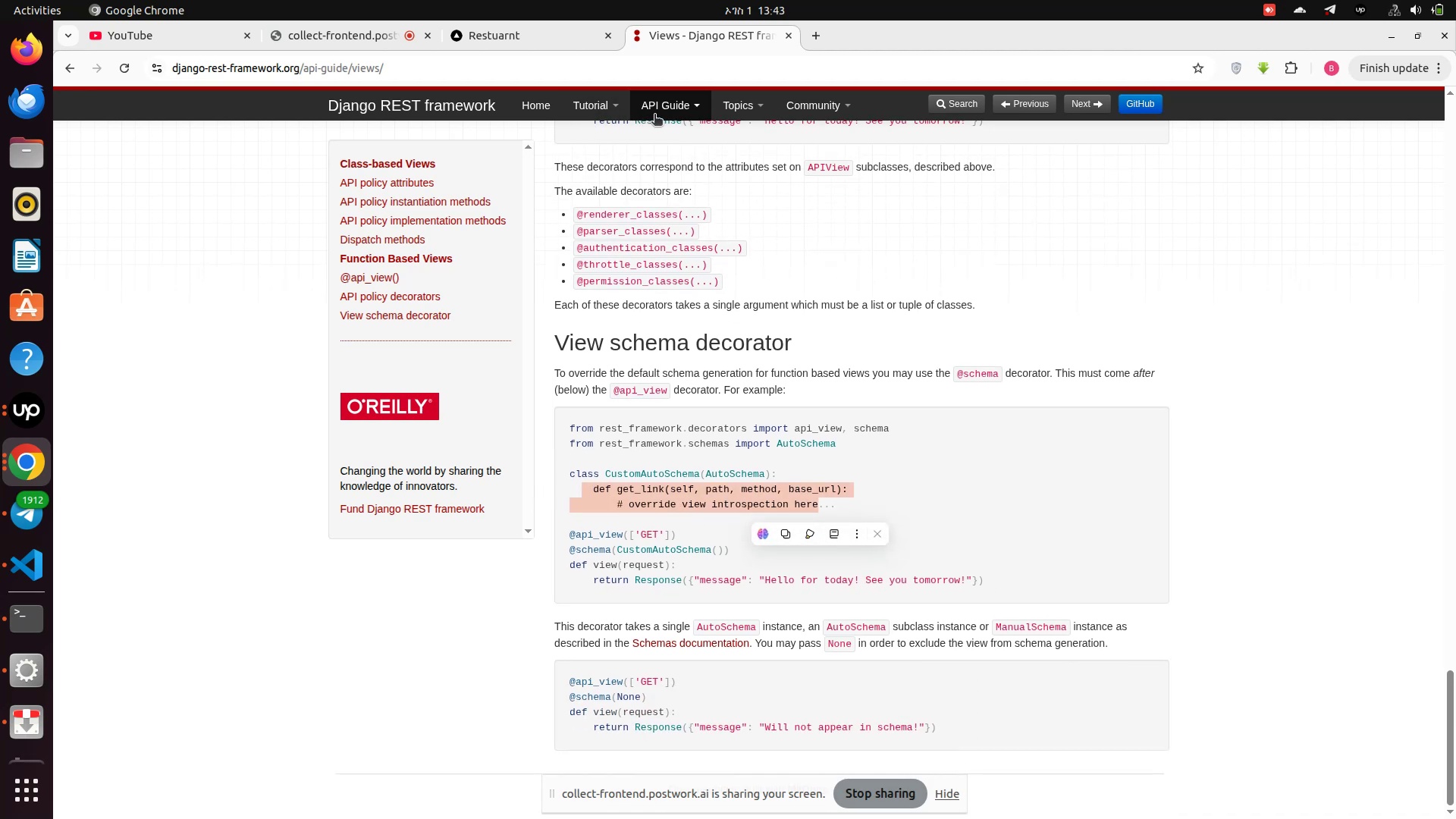 
left_click([658, 113])
 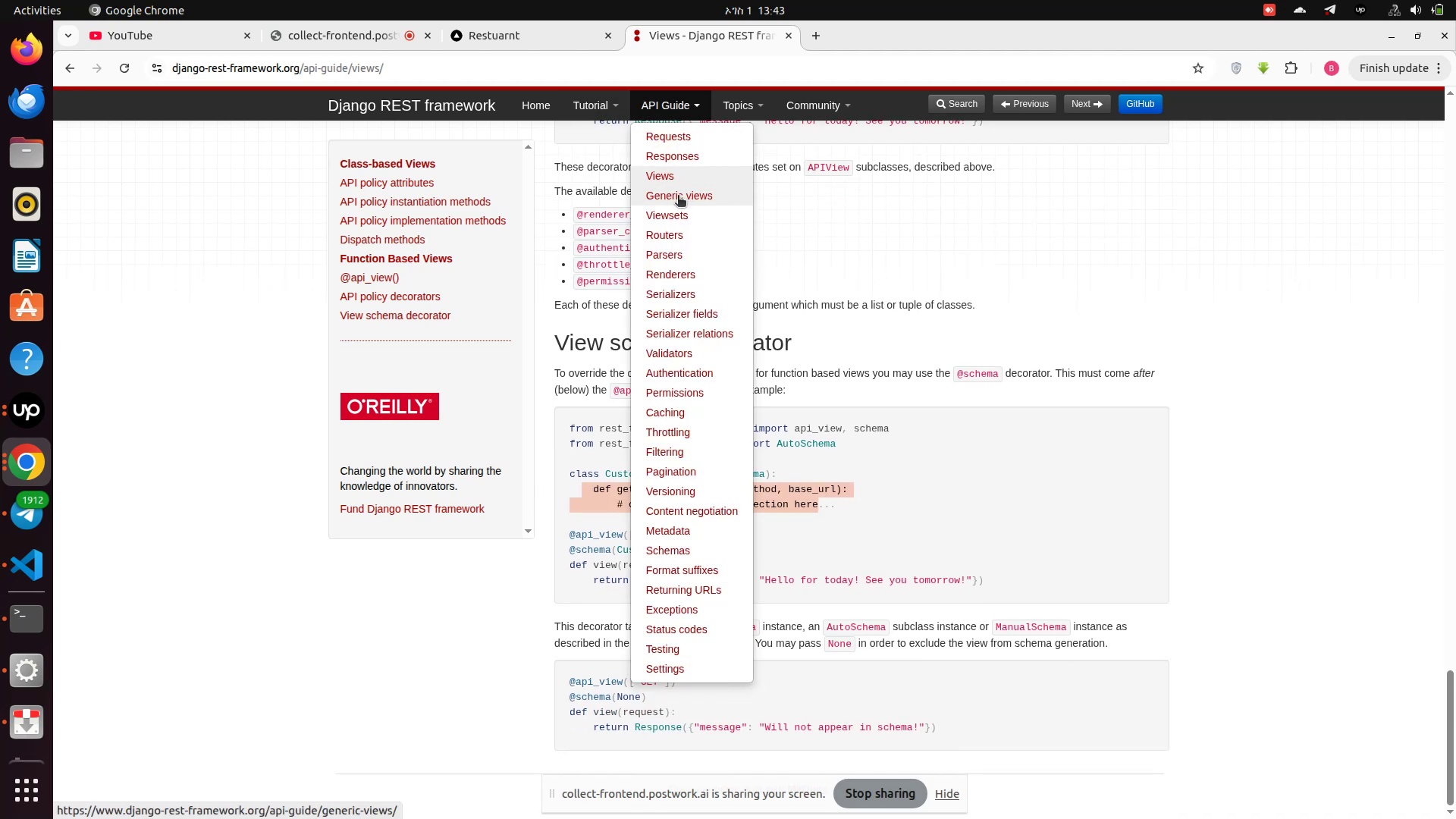 
wait(6.79)
 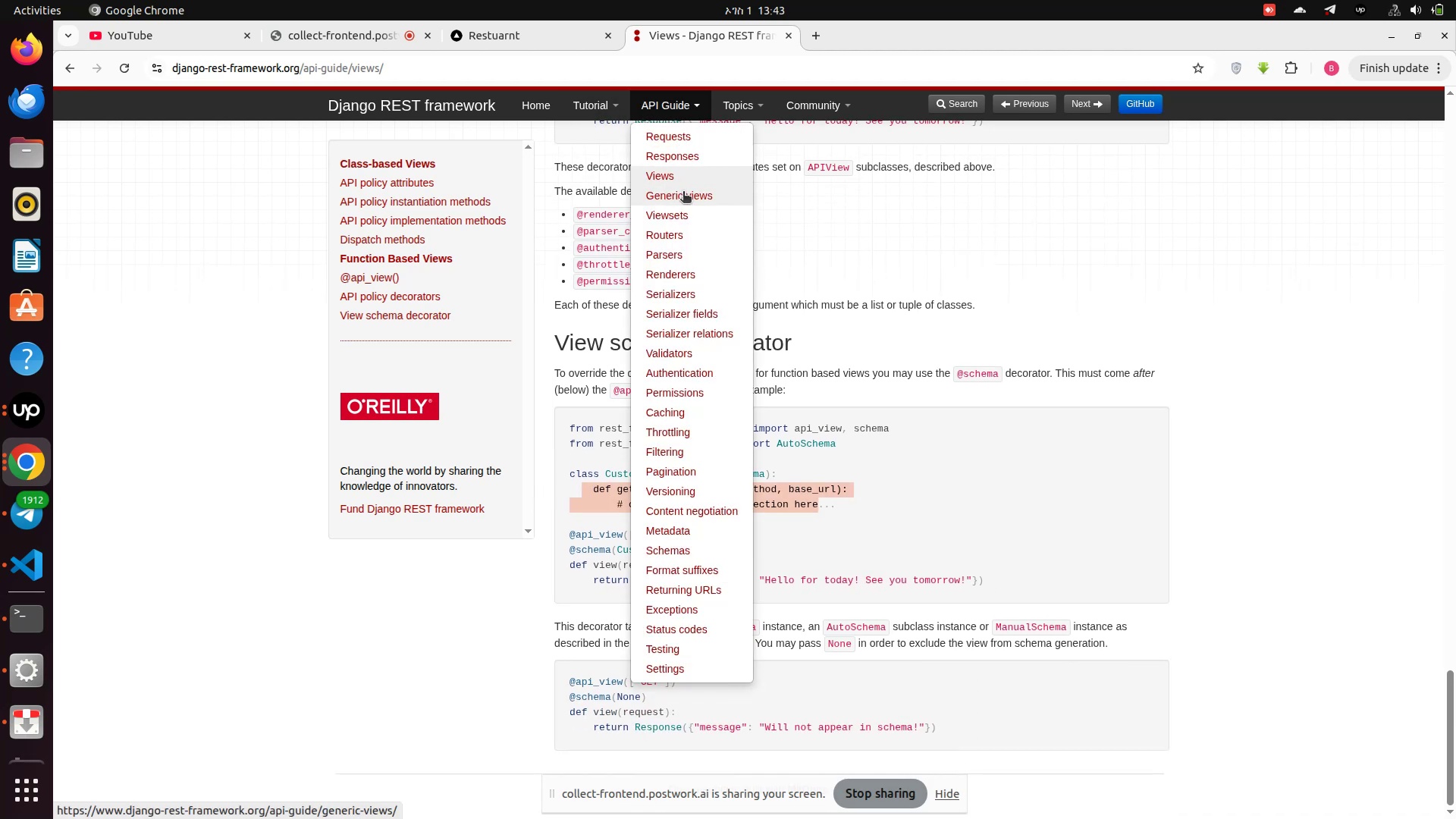 
left_click([678, 196])
 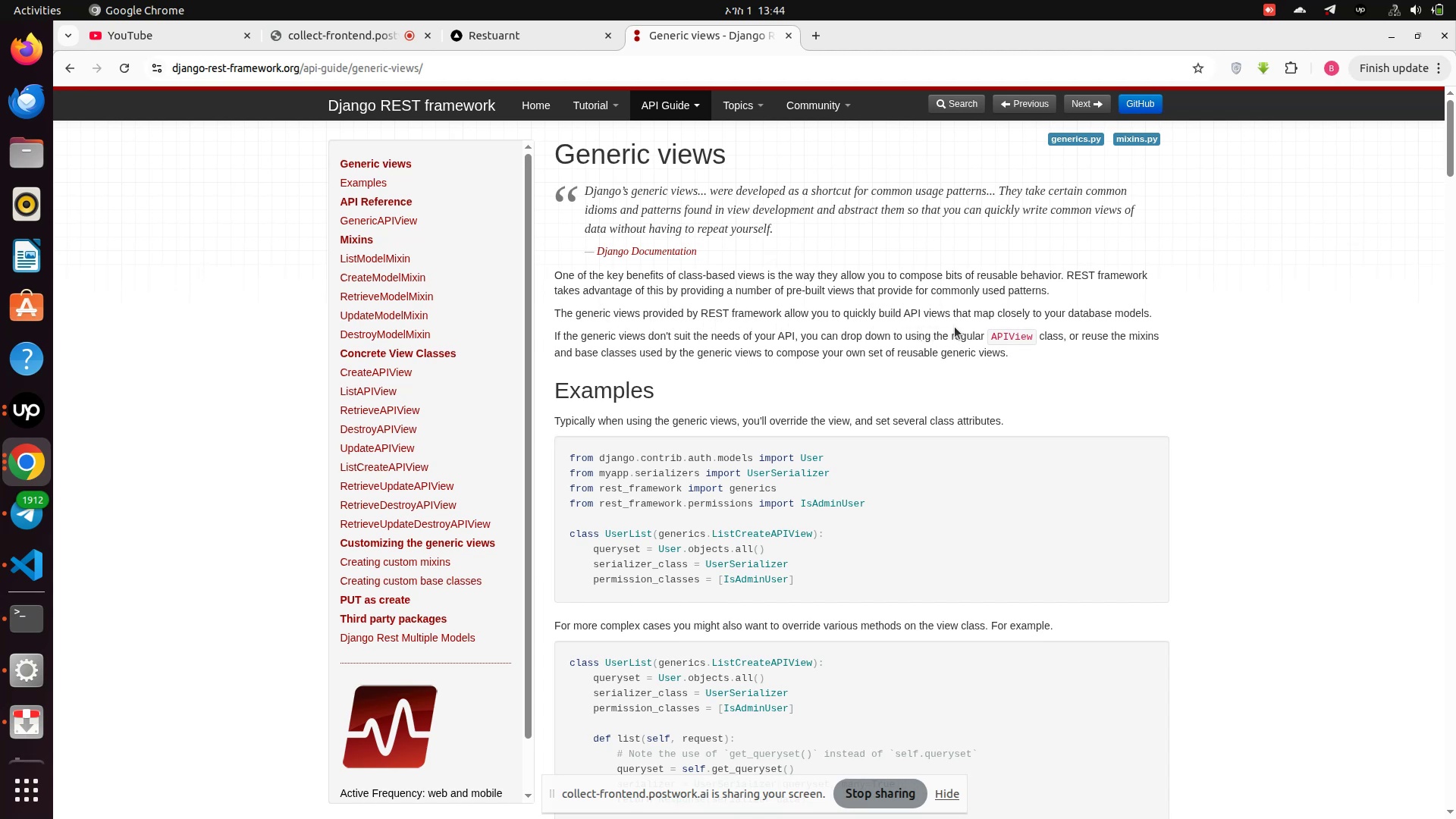 
wait(28.36)
 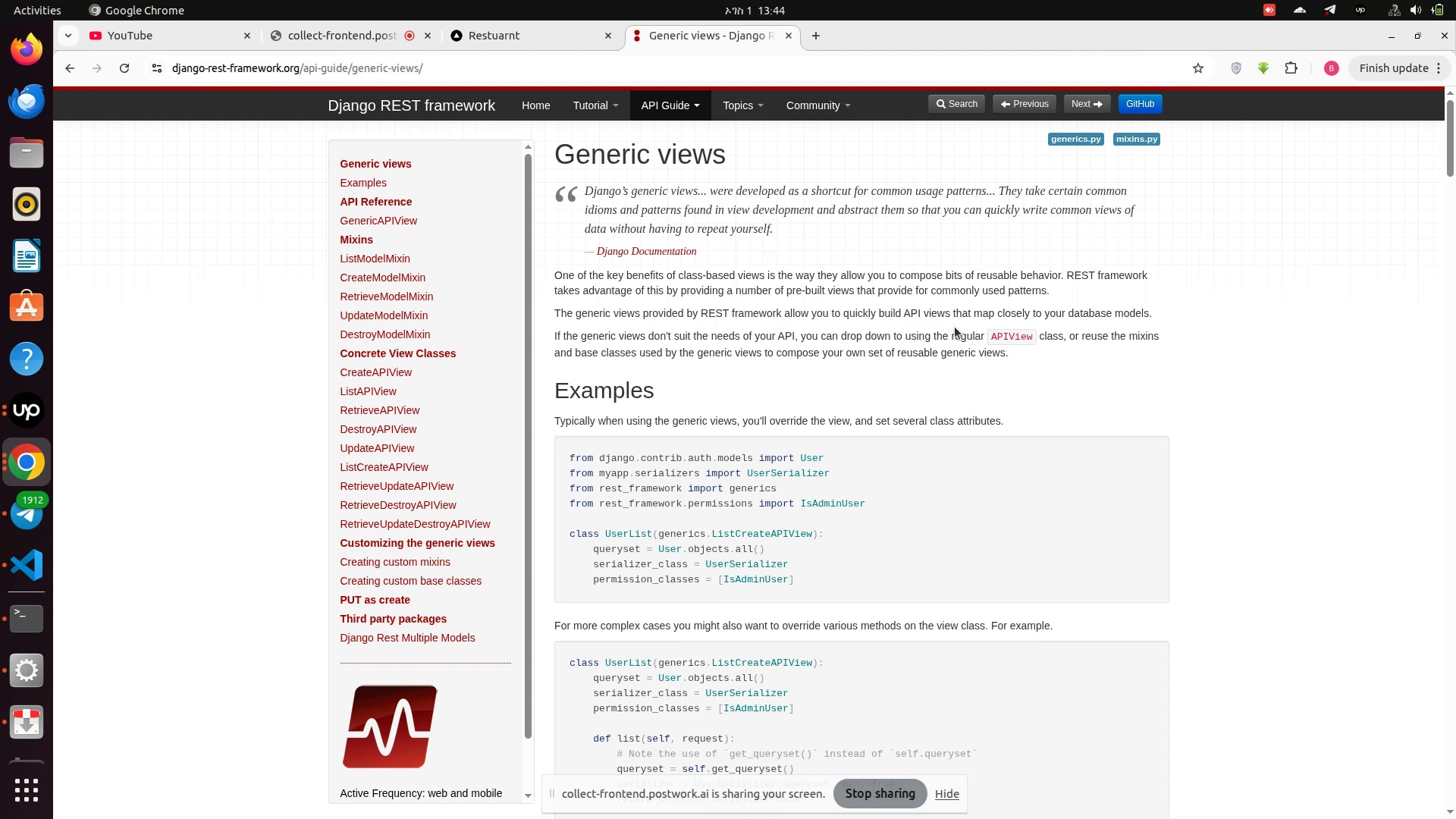 
scroll: coordinate [604, 342], scroll_direction: down, amount: 1.0
 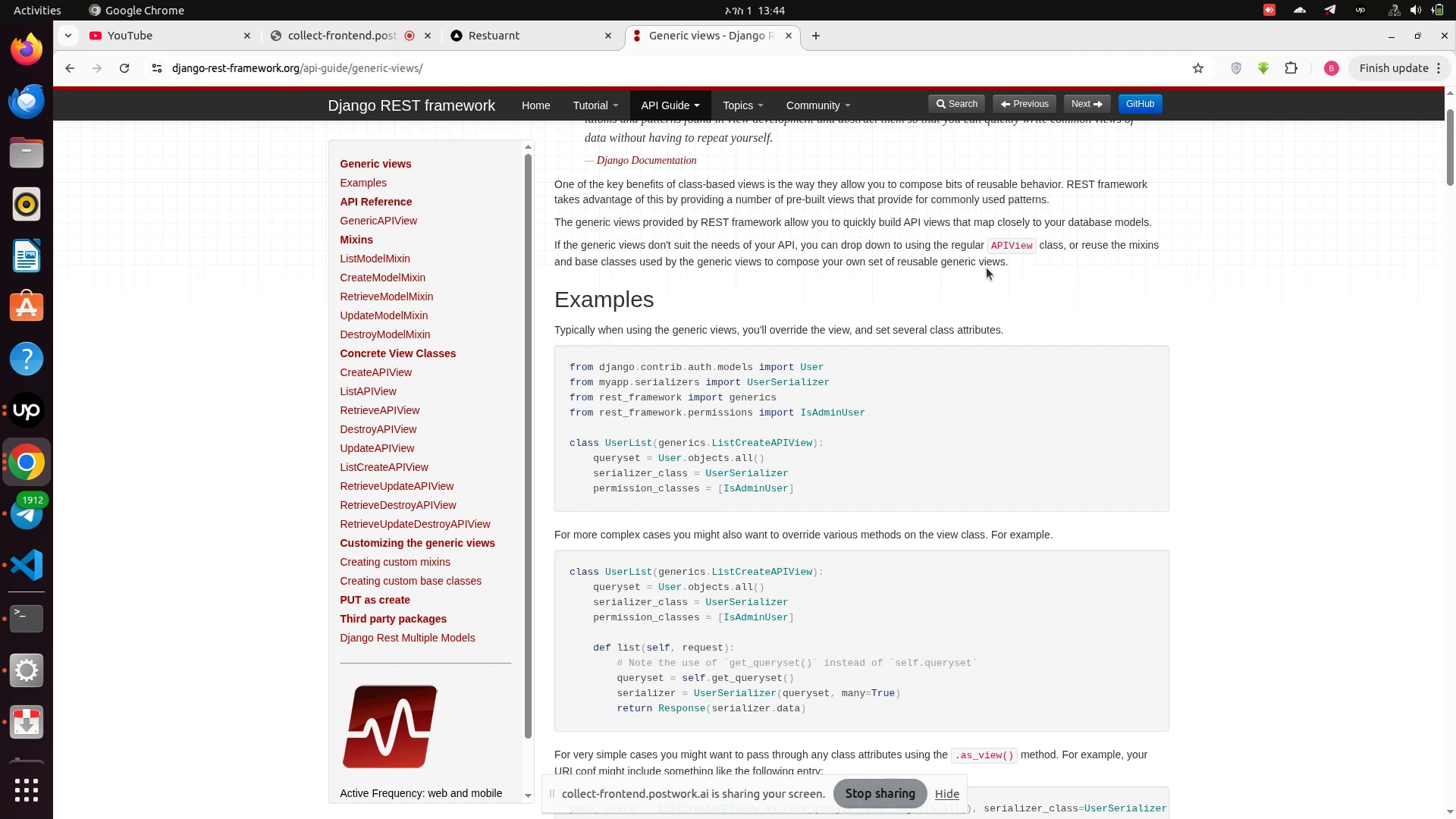 
wait(10.53)
 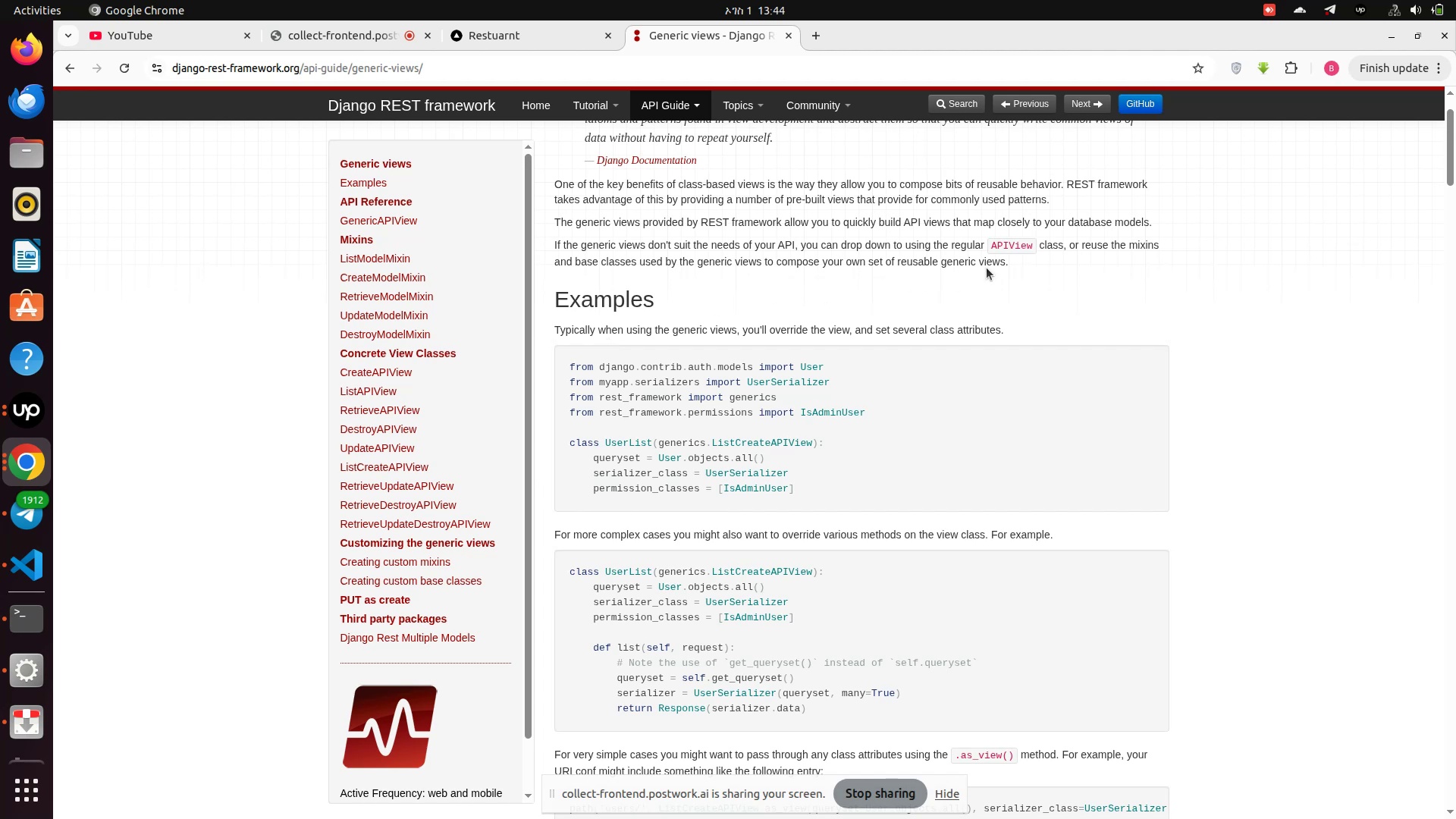 
left_click_drag(start_coordinate=[1012, 268], to_coordinate=[544, 177])
 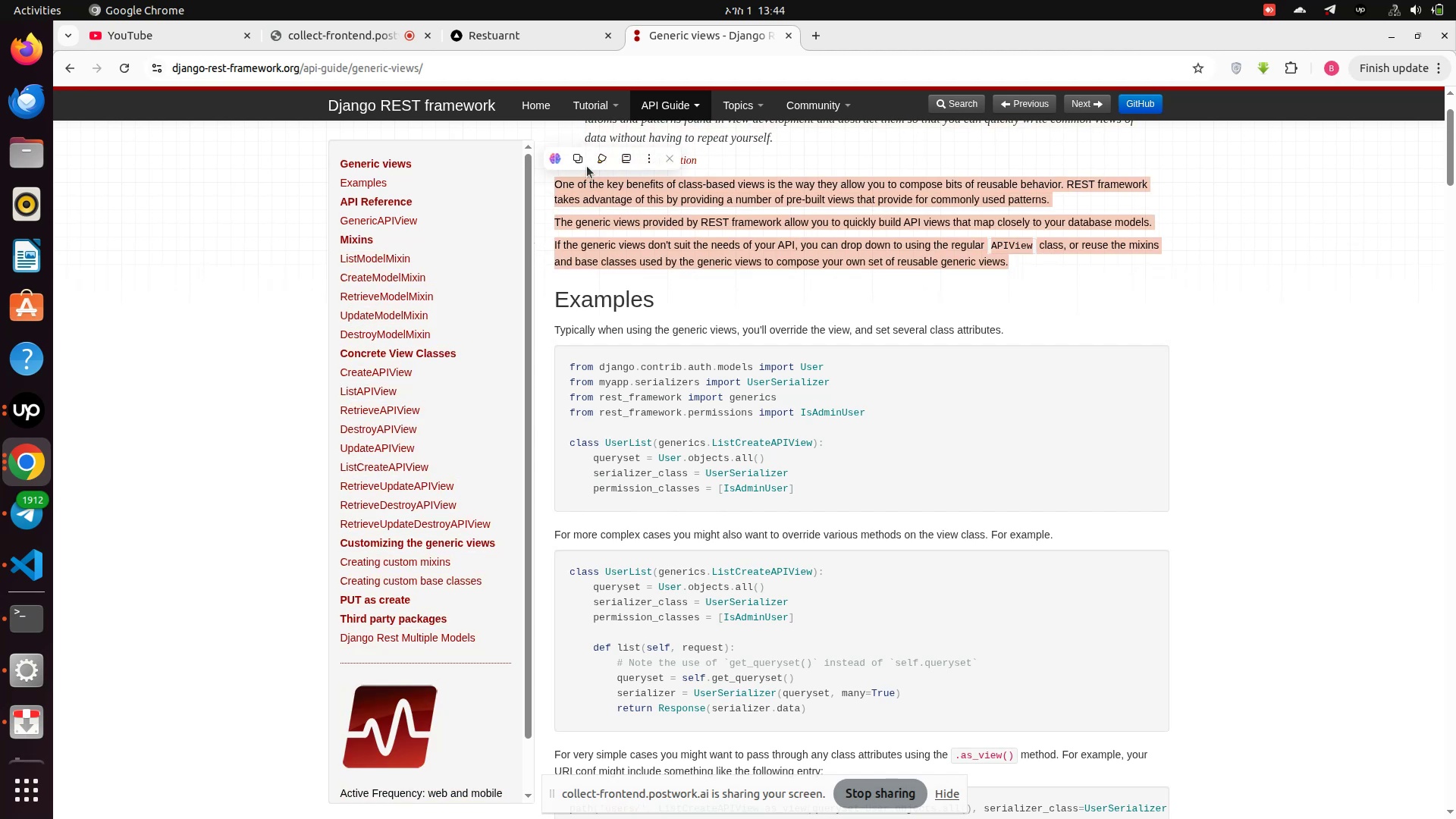 
left_click([576, 160])
 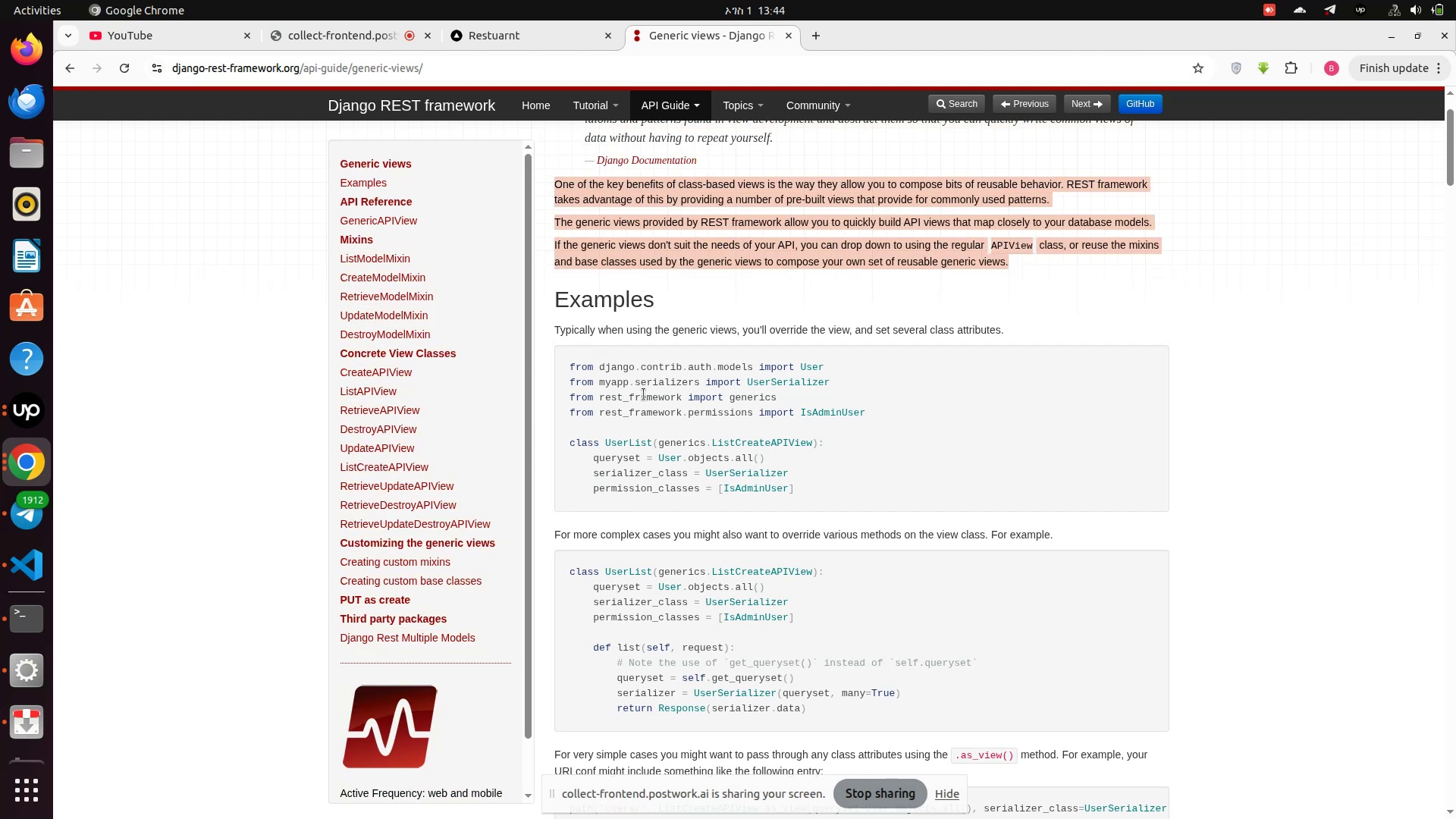 
left_click([648, 400])
 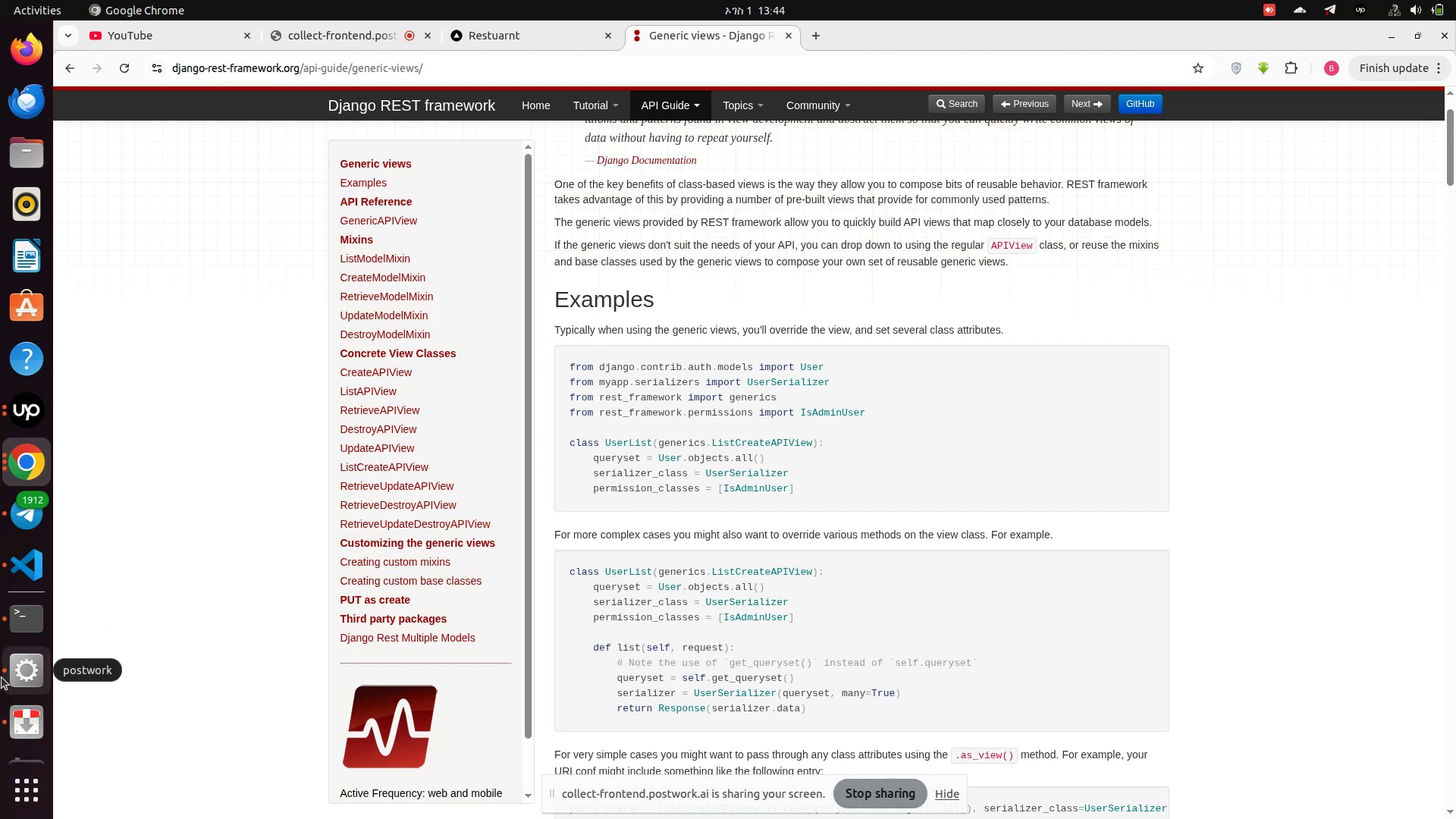 
left_click([30, 673])
 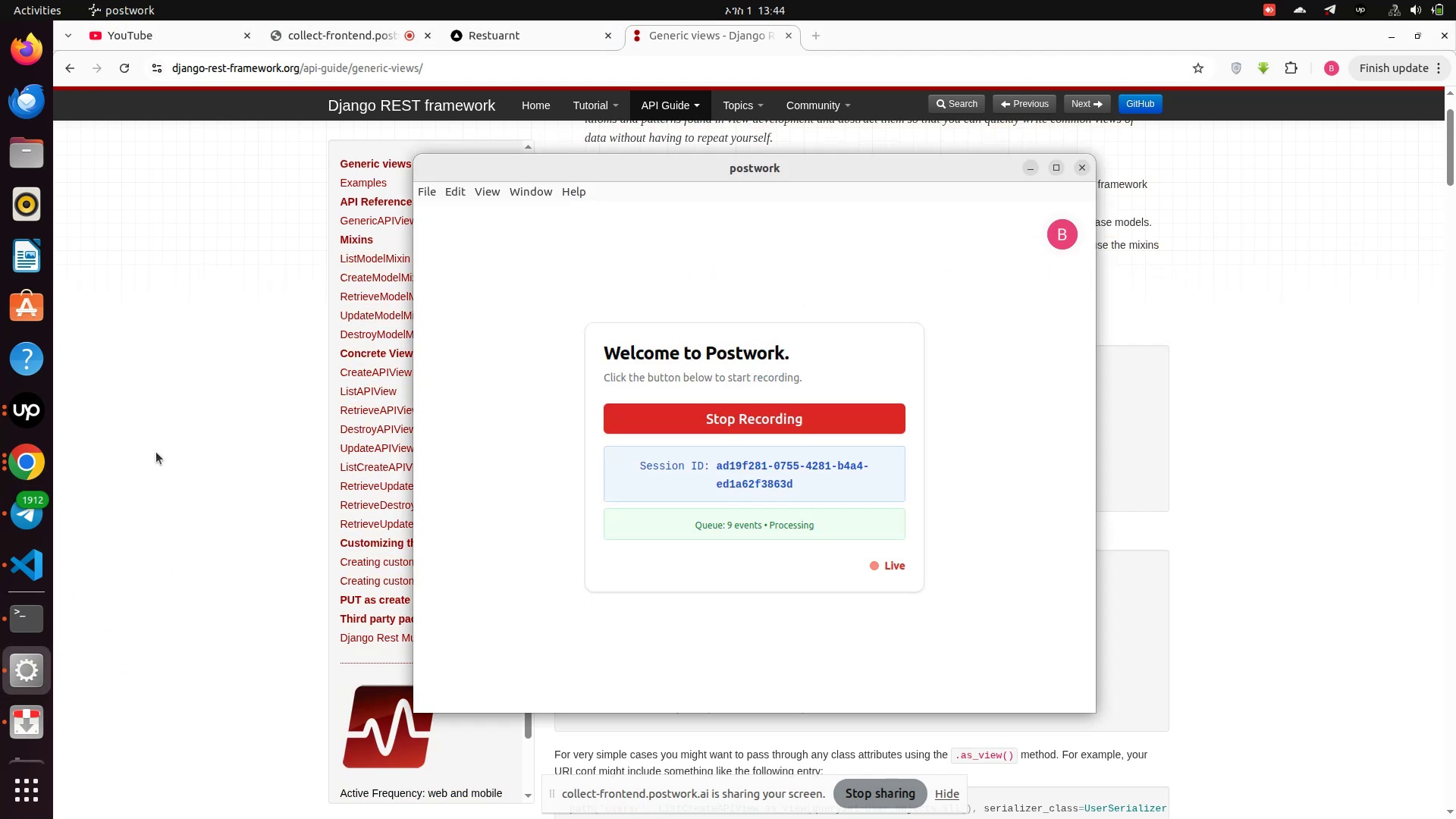 
left_click([172, 432])
 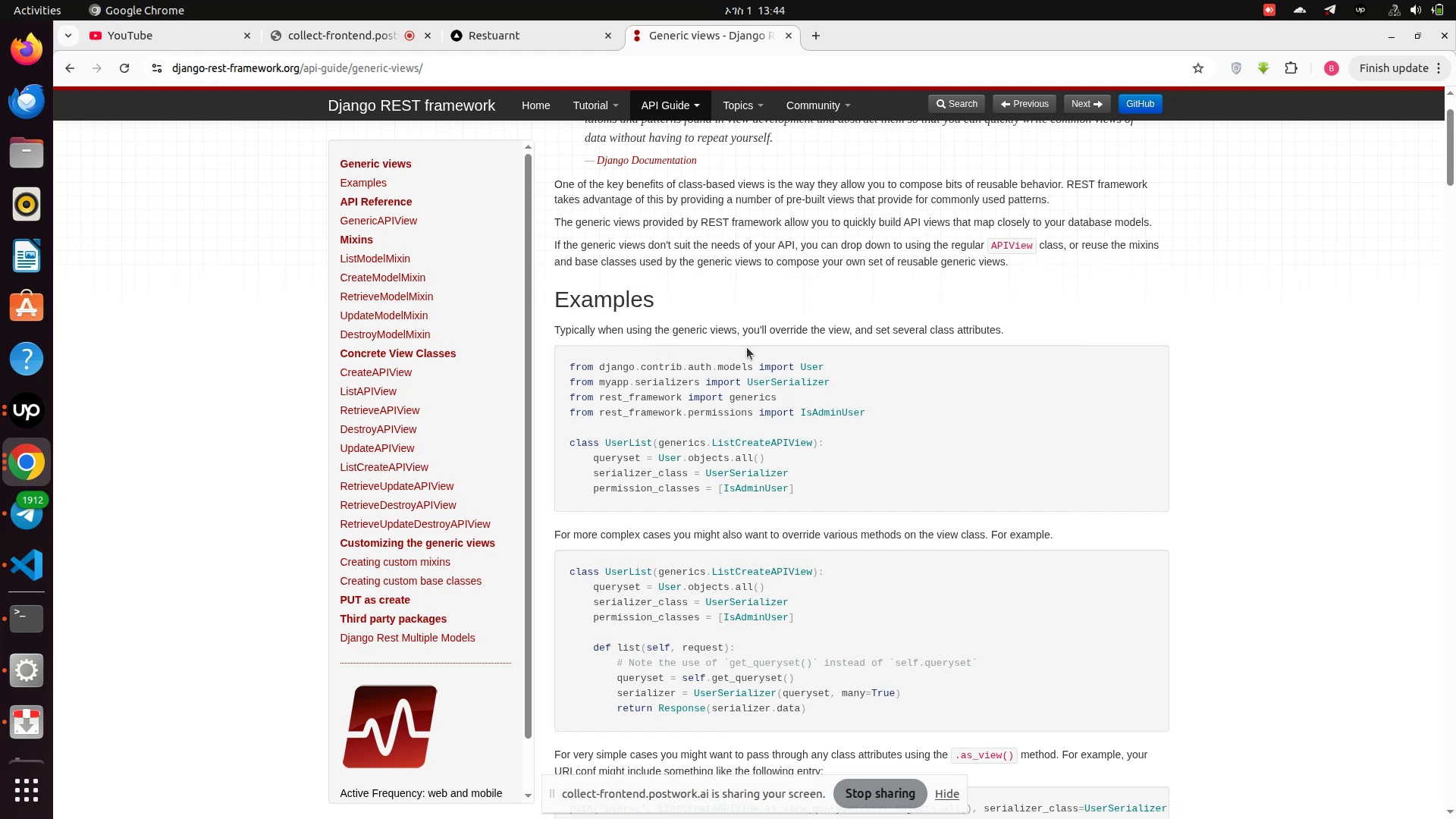 
wait(5.02)
 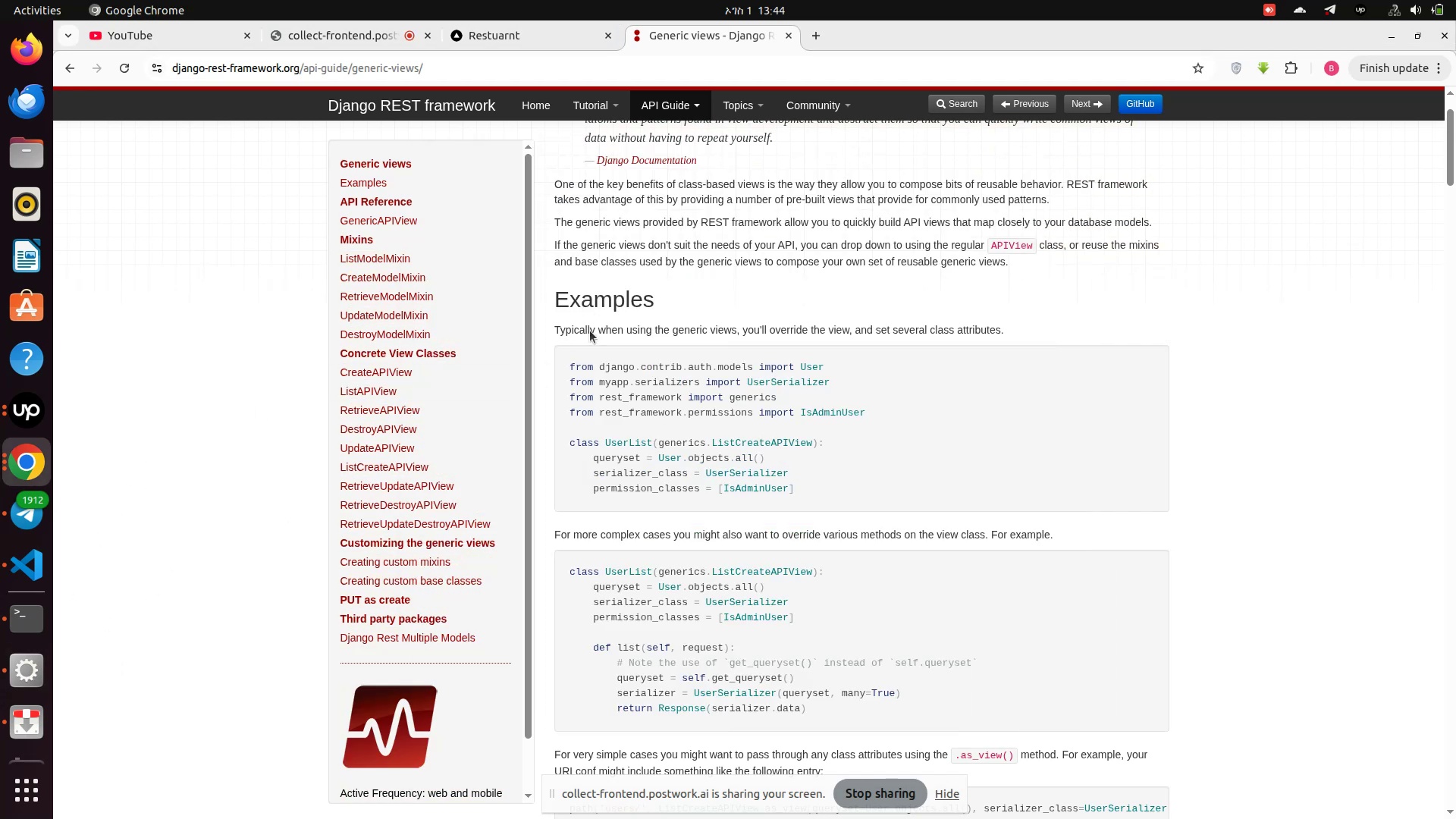 
scroll: coordinate [863, 330], scroll_direction: down, amount: 1.0
 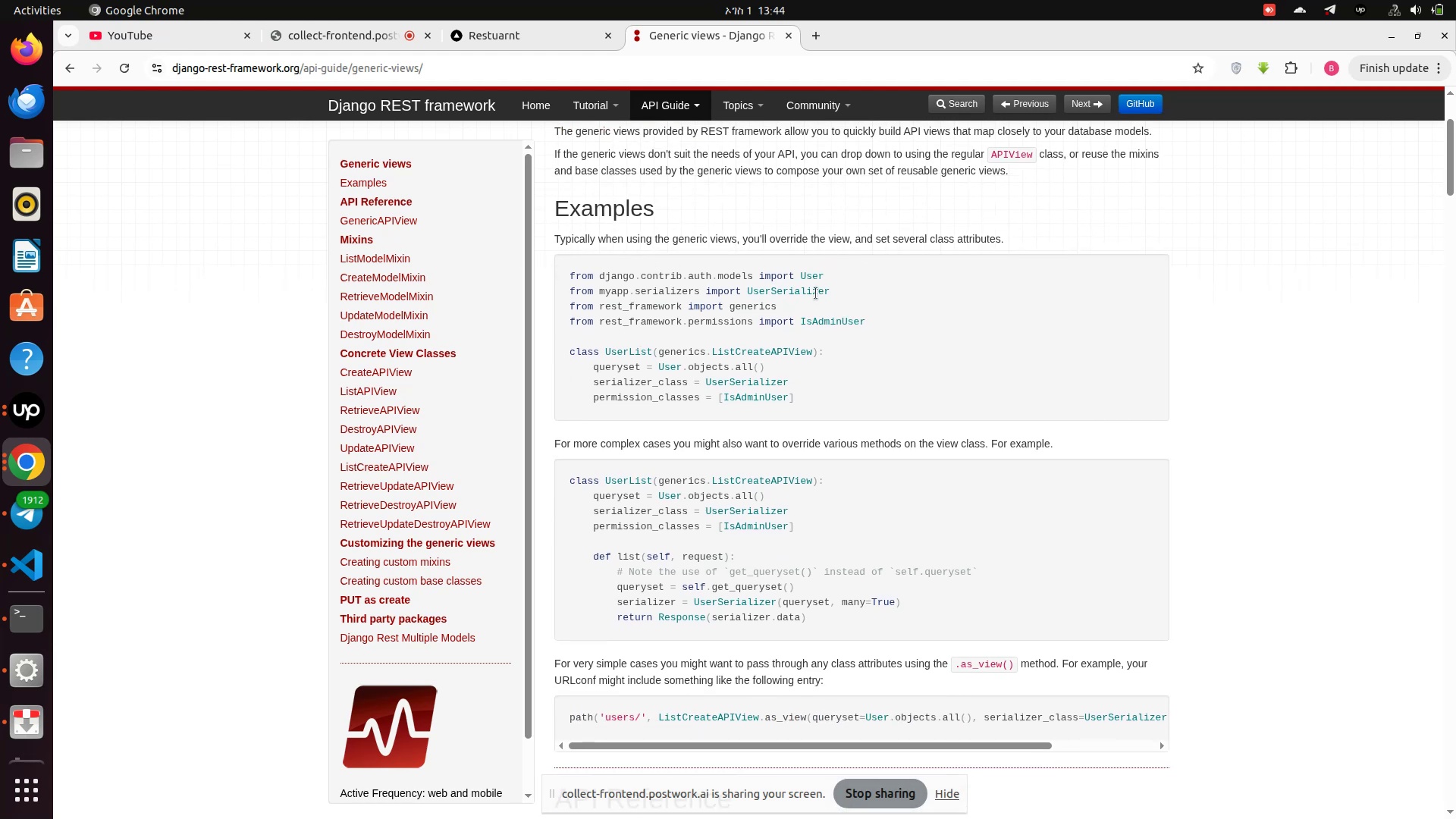 
wait(8.21)
 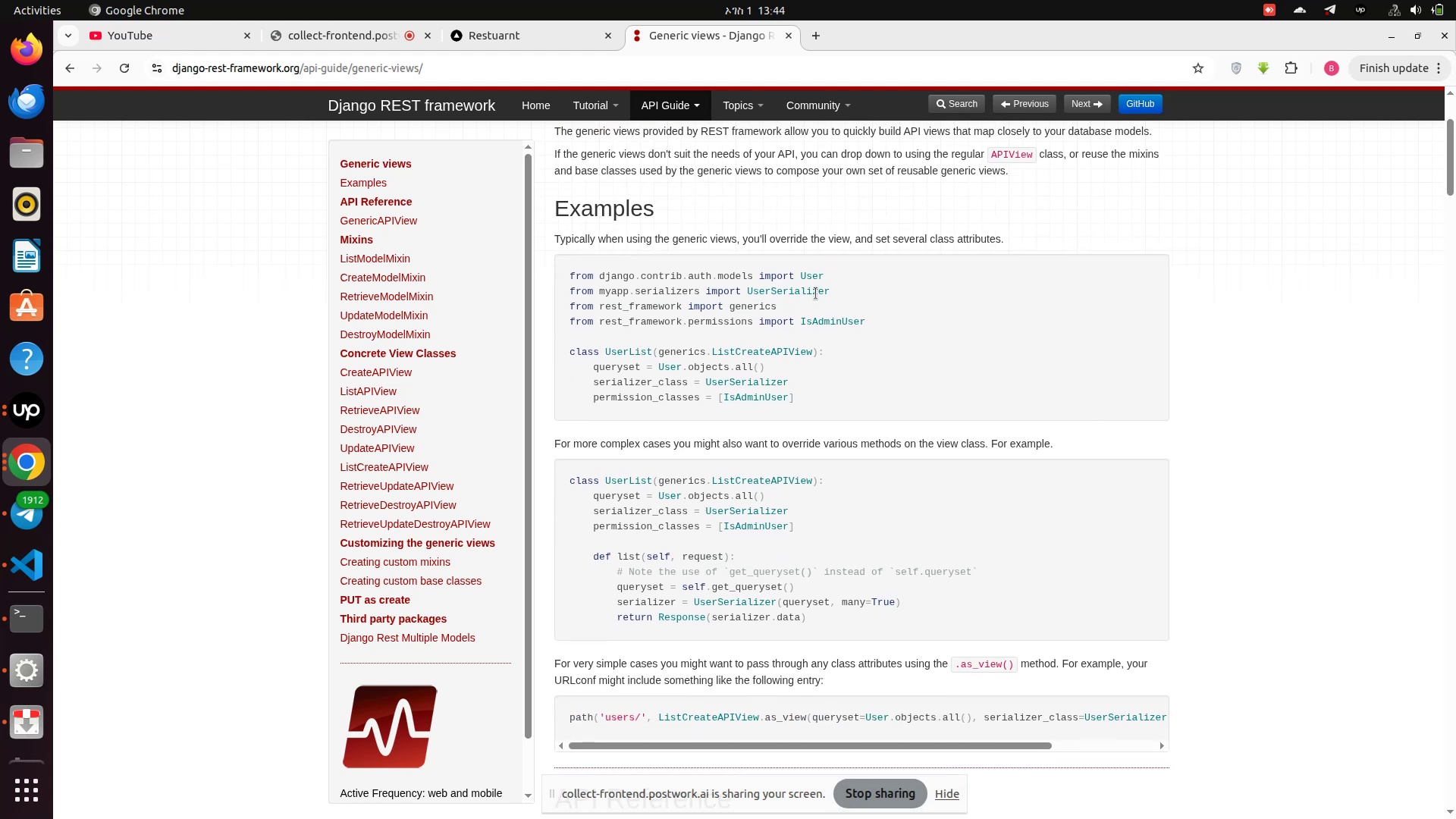 
left_click_drag(start_coordinate=[796, 310], to_coordinate=[561, 301])
 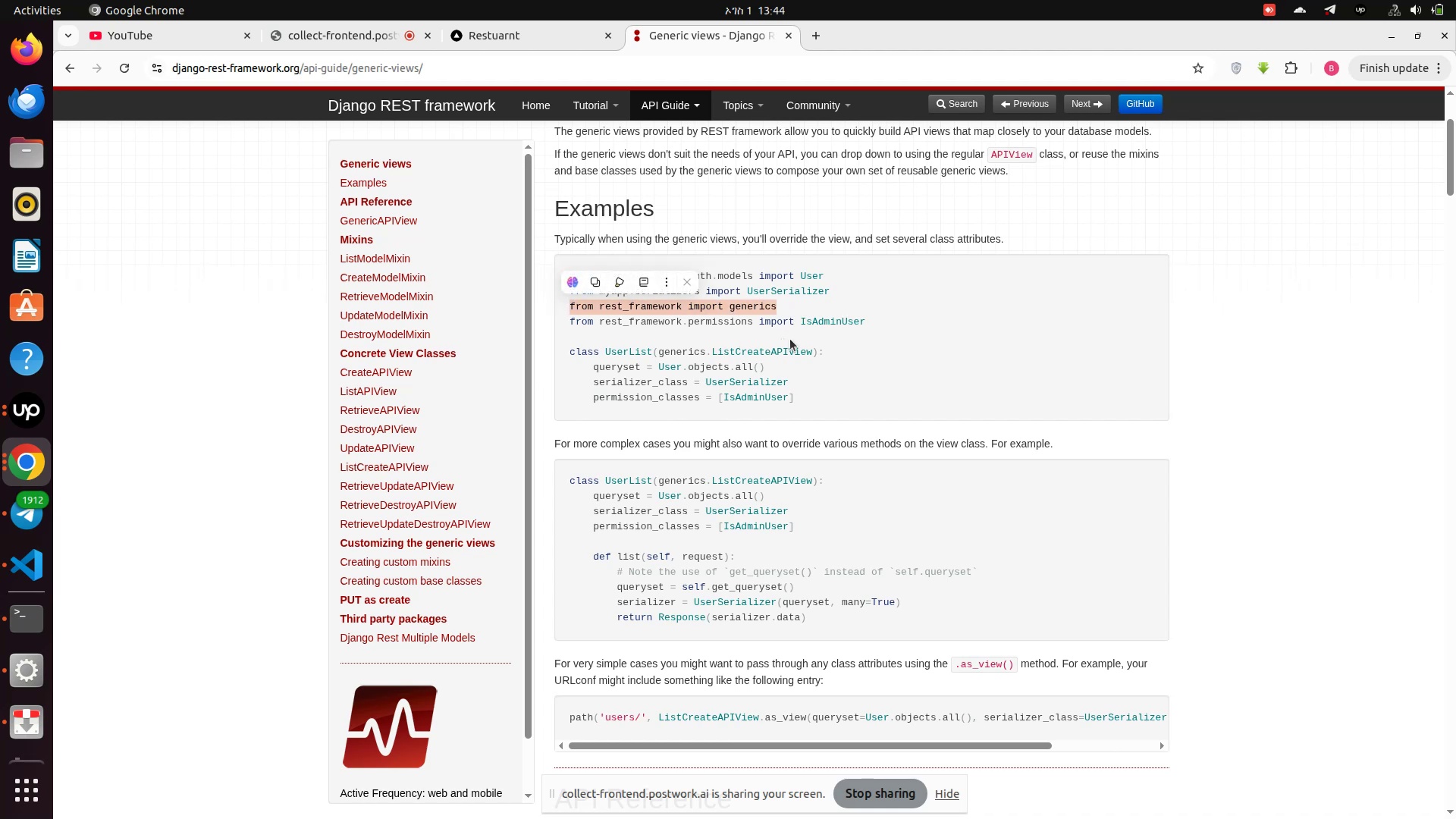 
left_click([792, 339])
 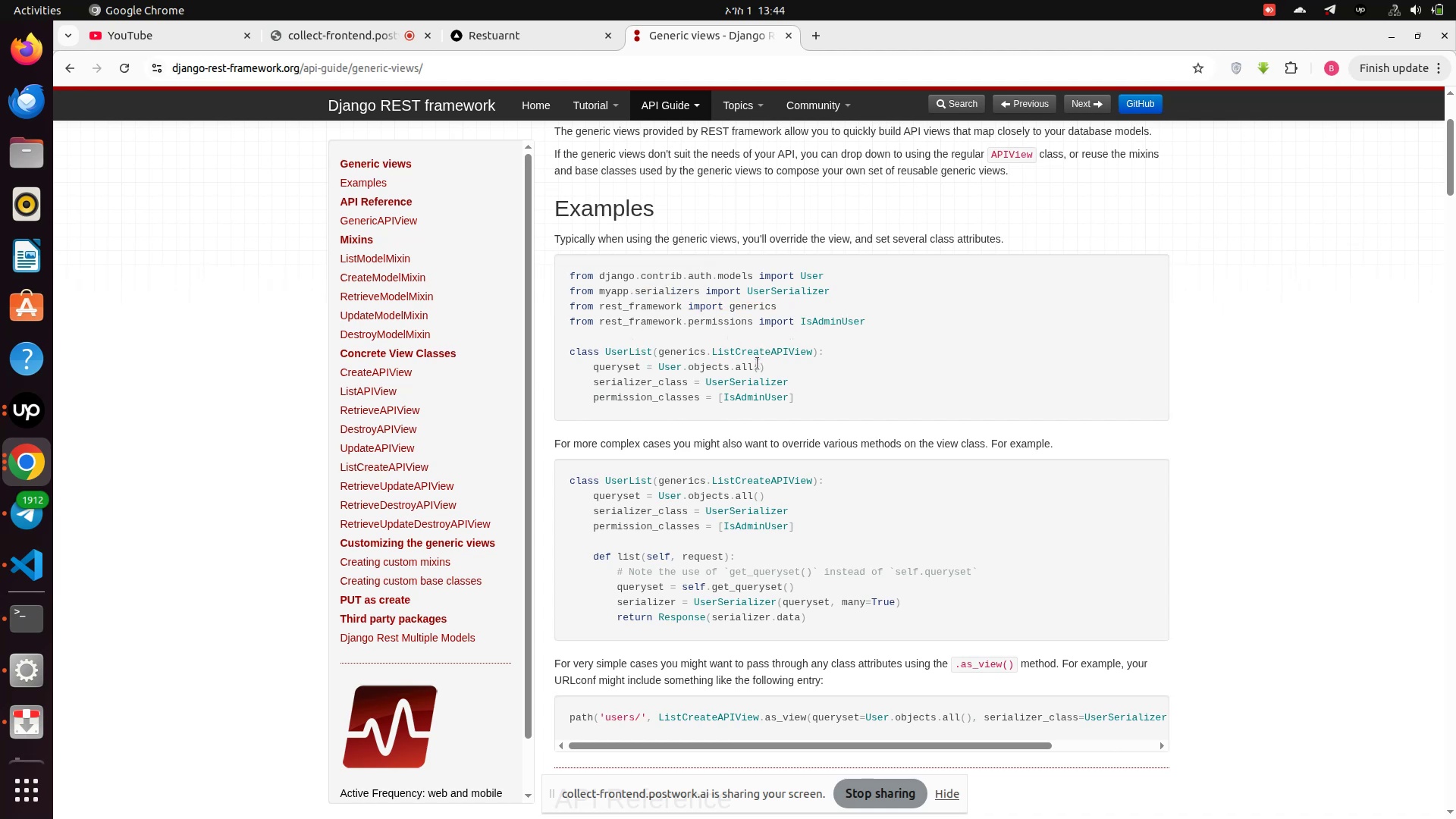 
double_click([768, 353])
 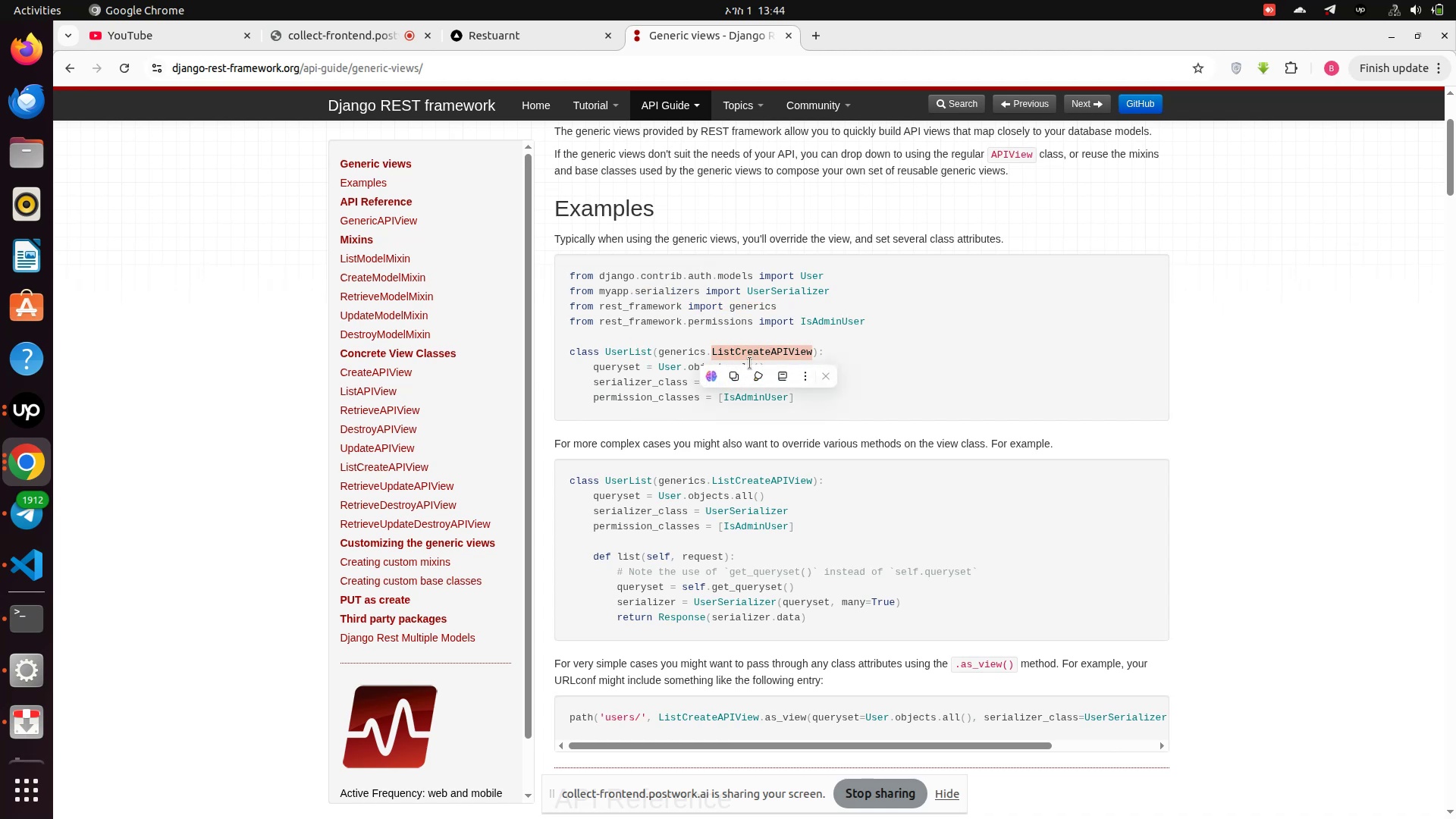 
scroll: coordinate [599, 317], scroll_direction: down, amount: 2.0
 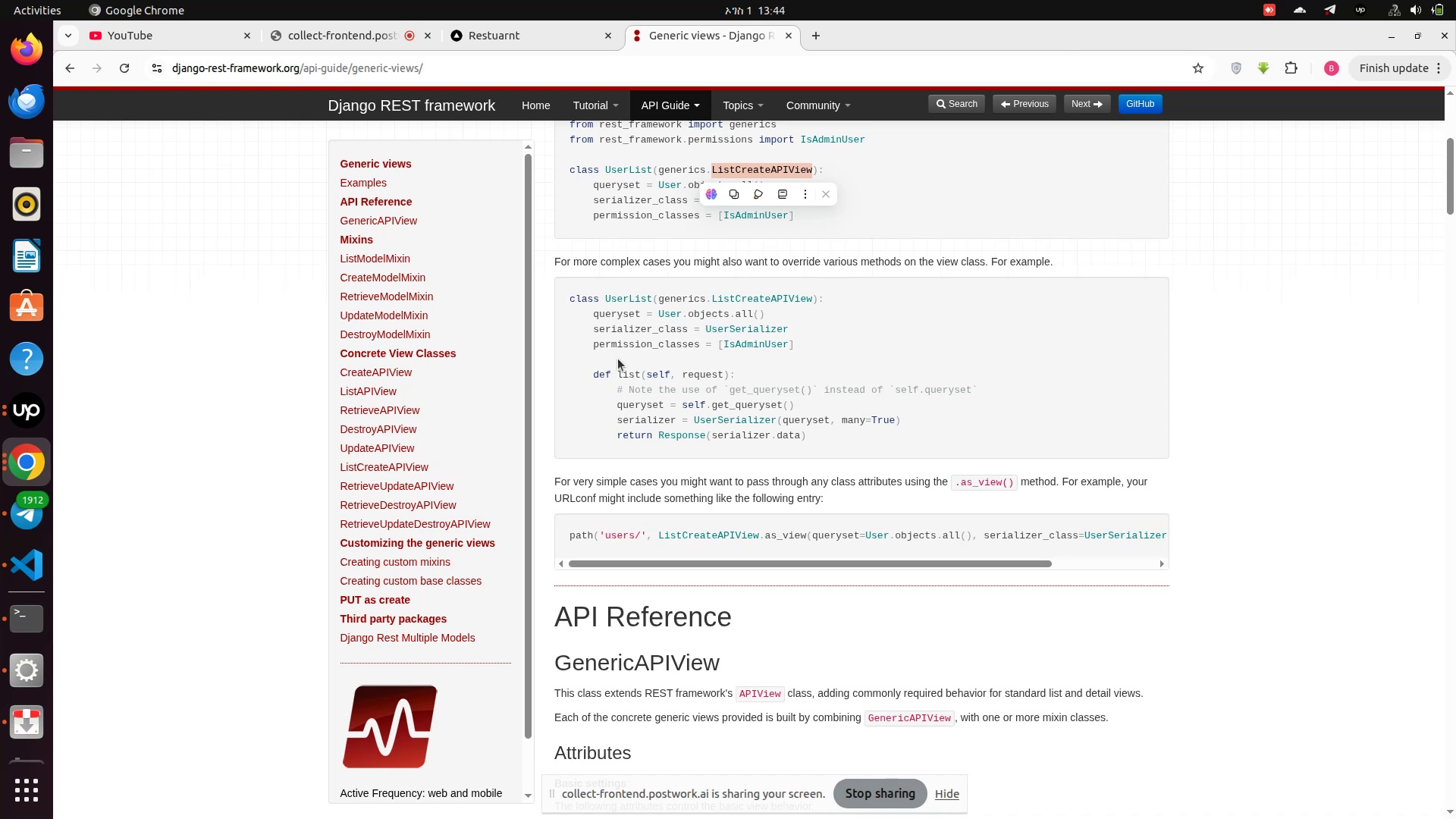 
left_click([623, 366])
 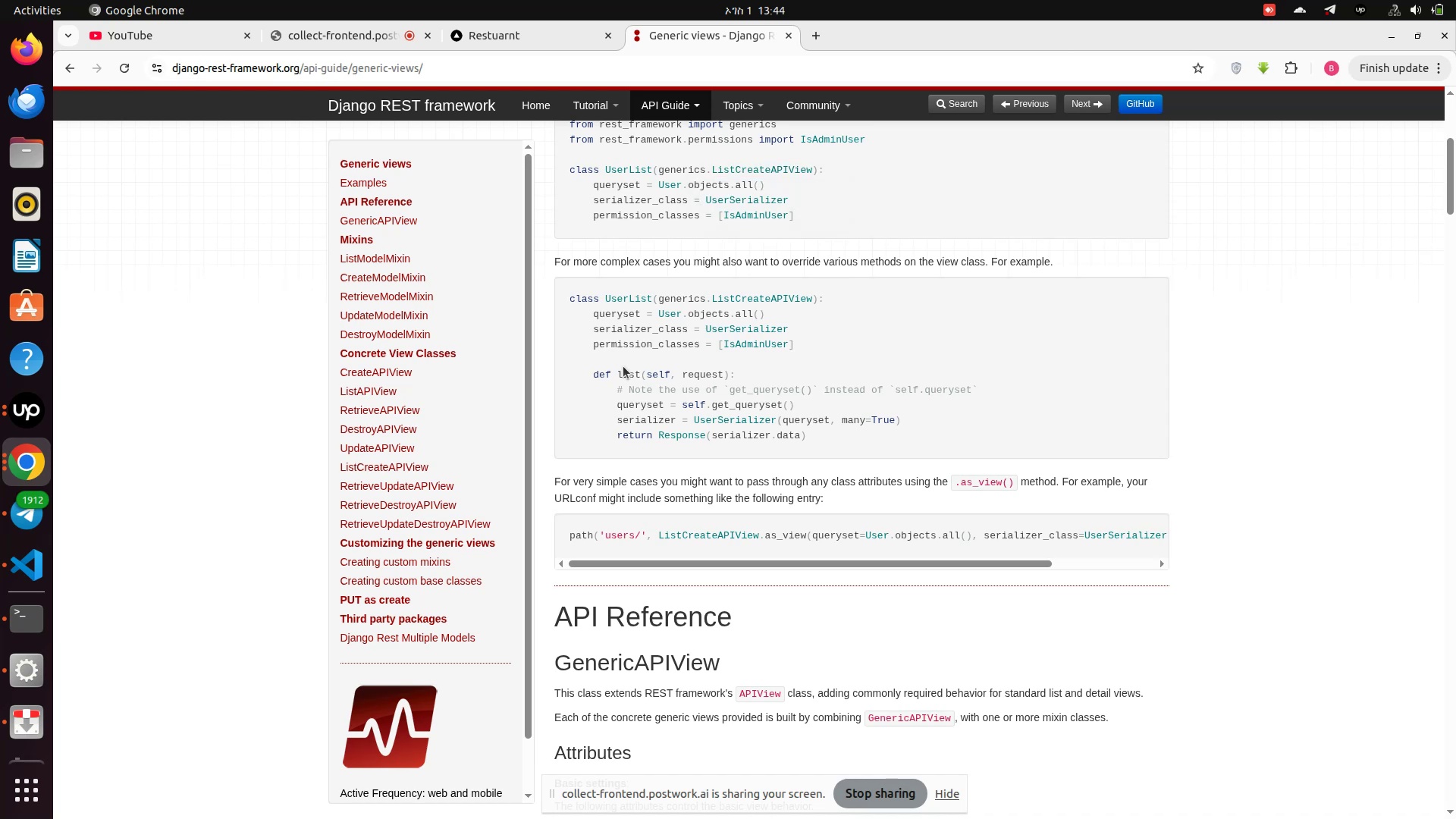 
left_click([623, 366])
 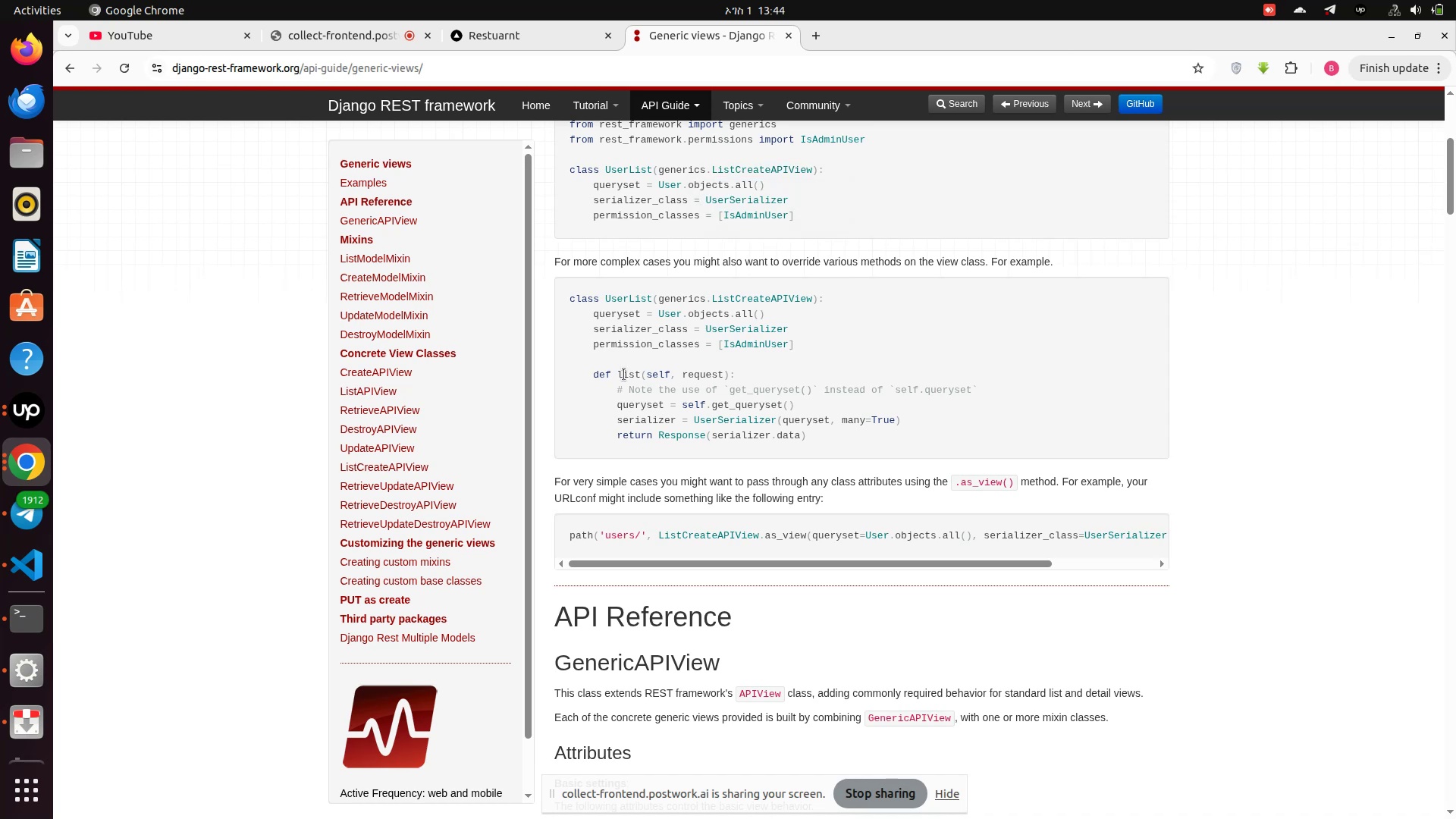 
double_click([624, 375])
 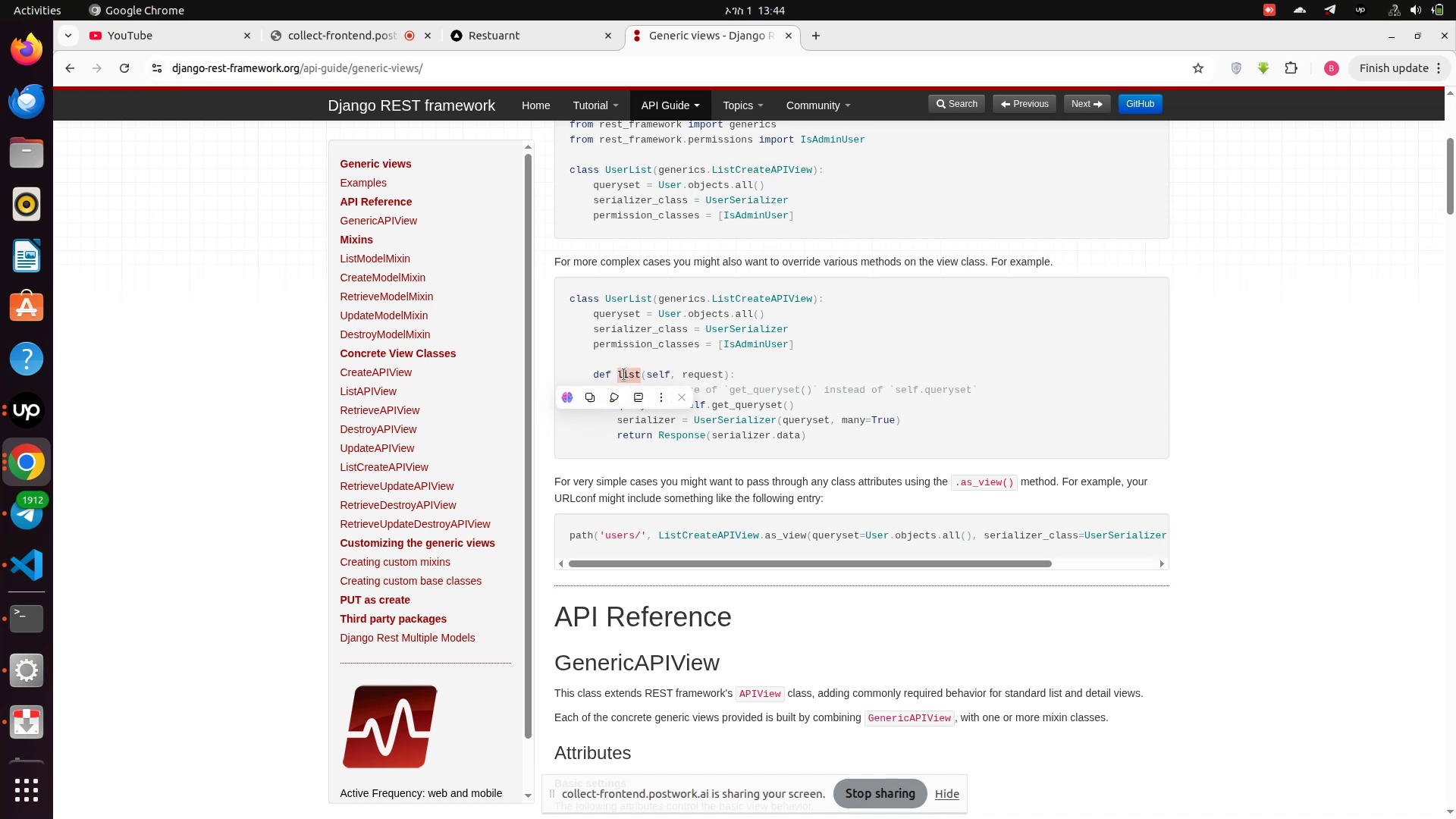 
wait(9.32)
 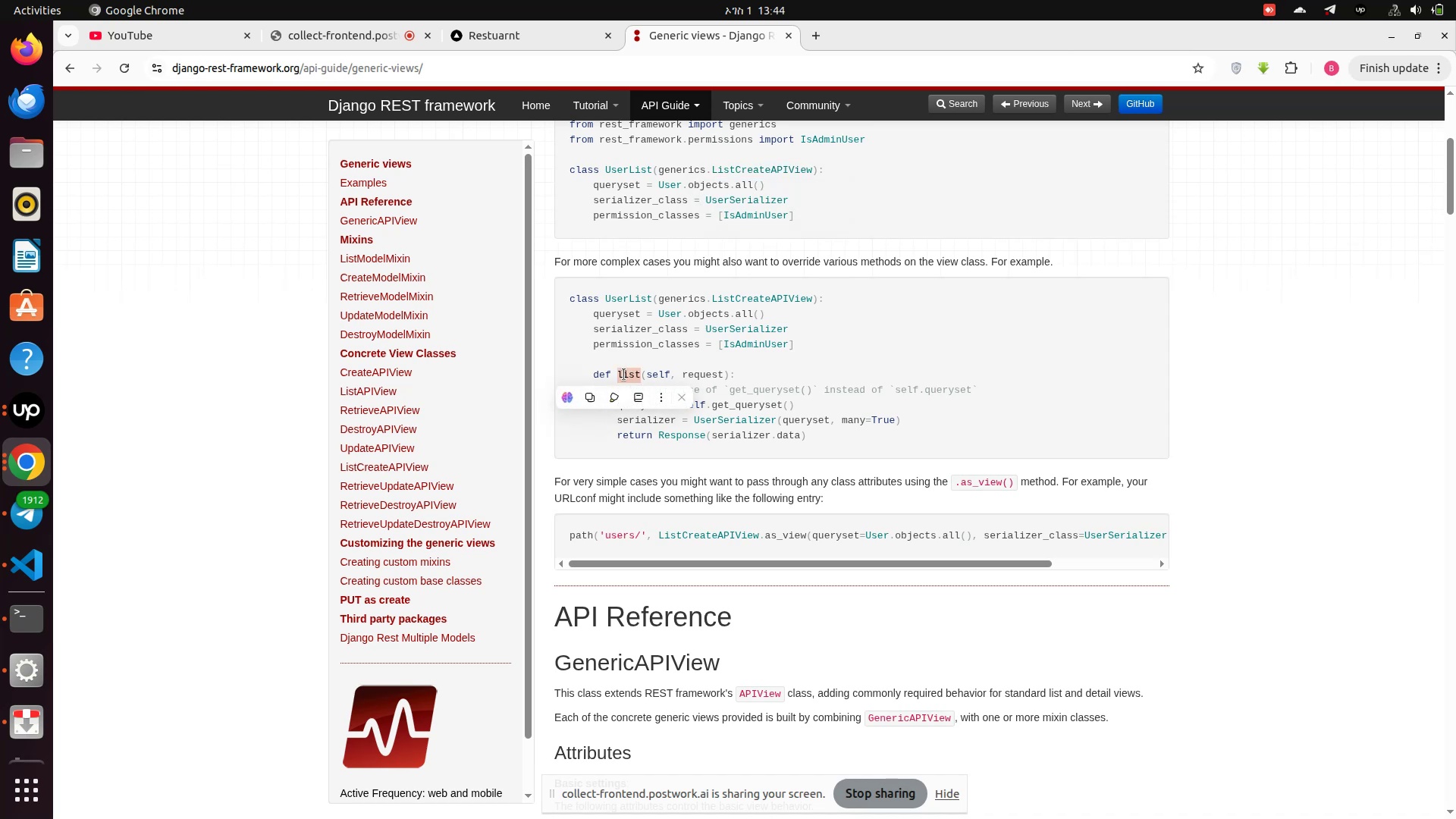 
left_click([792, 377])
 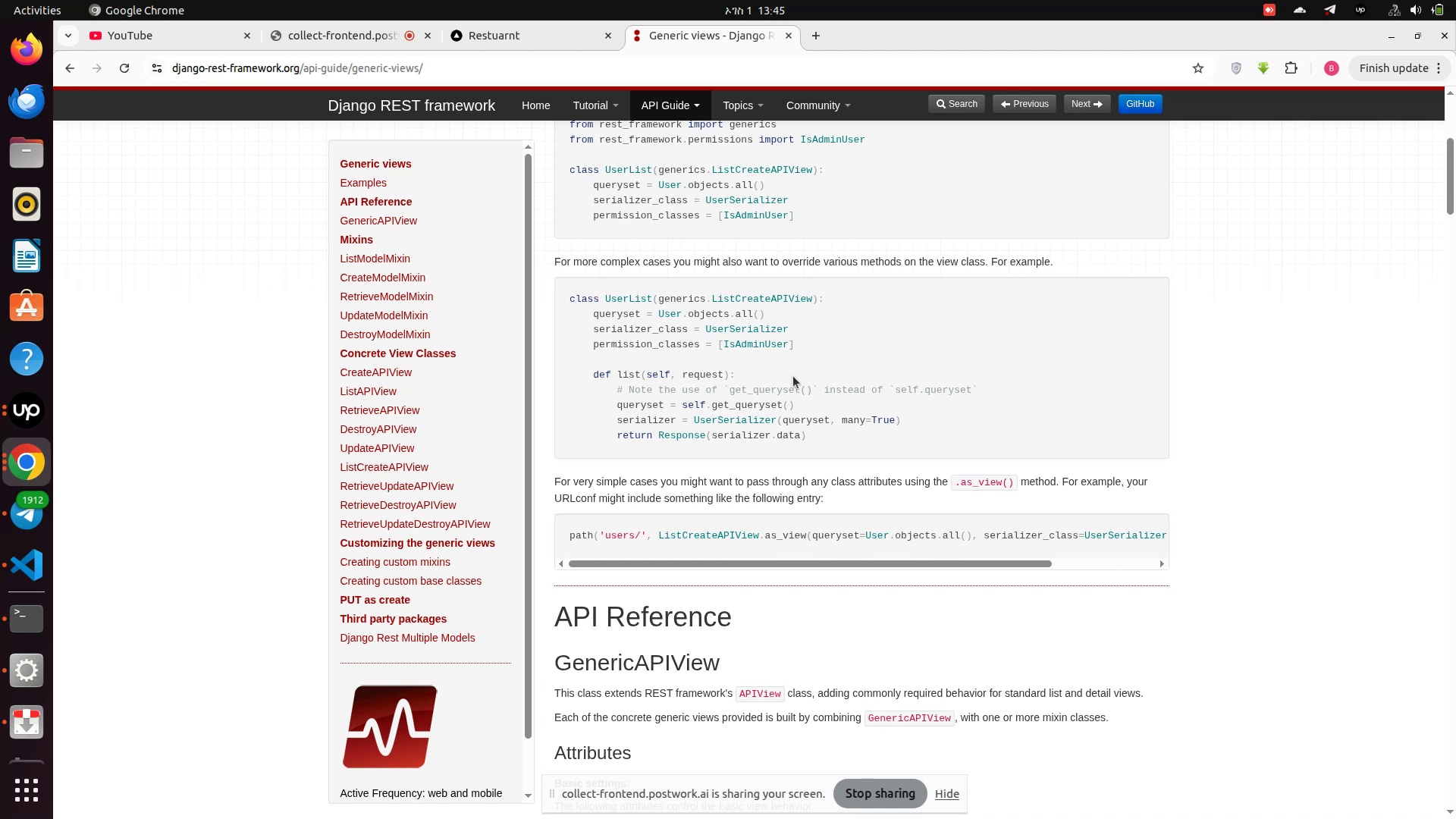 
wait(23.5)
 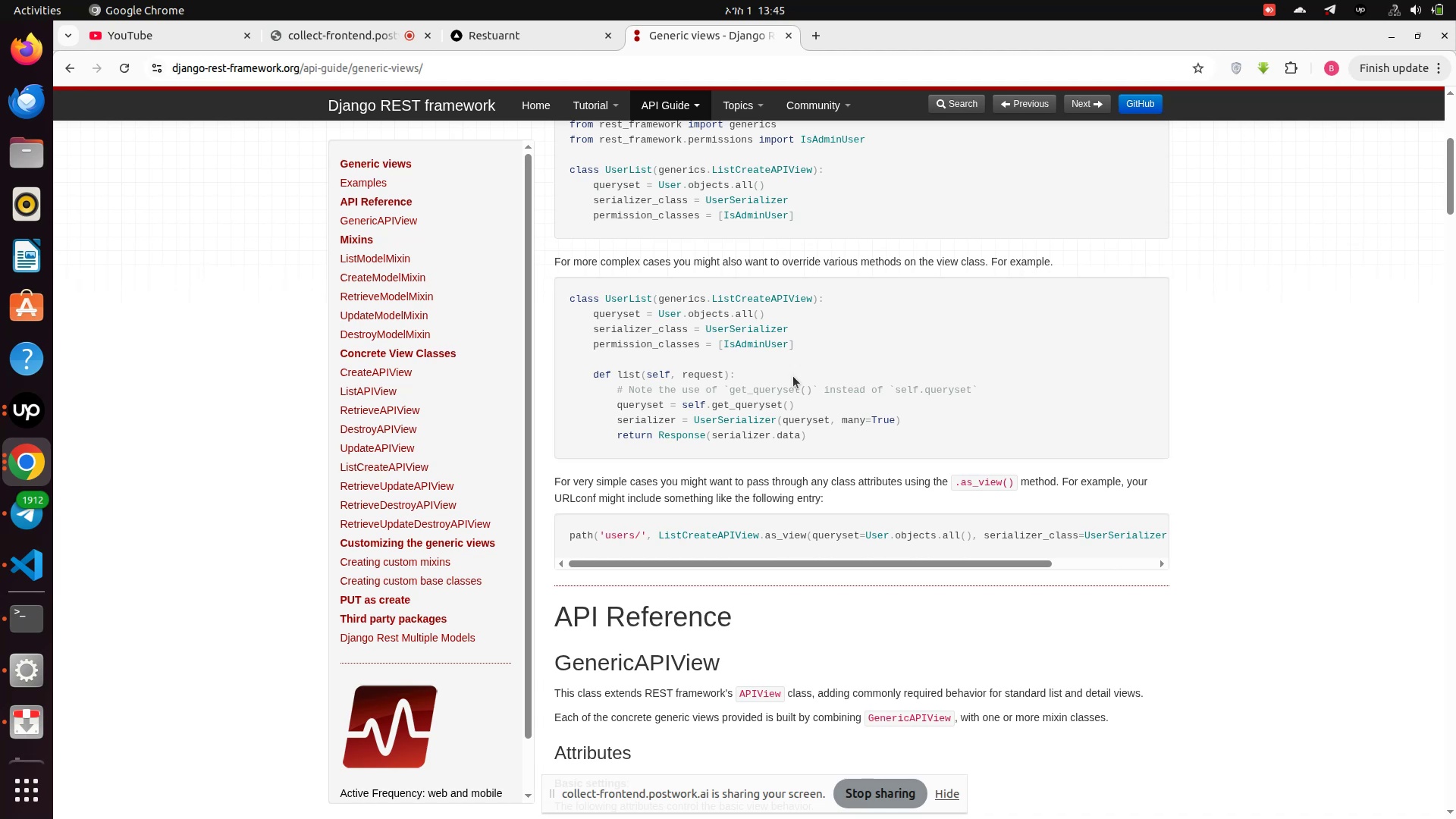 
scroll: coordinate [793, 376], scroll_direction: down, amount: 2.0
 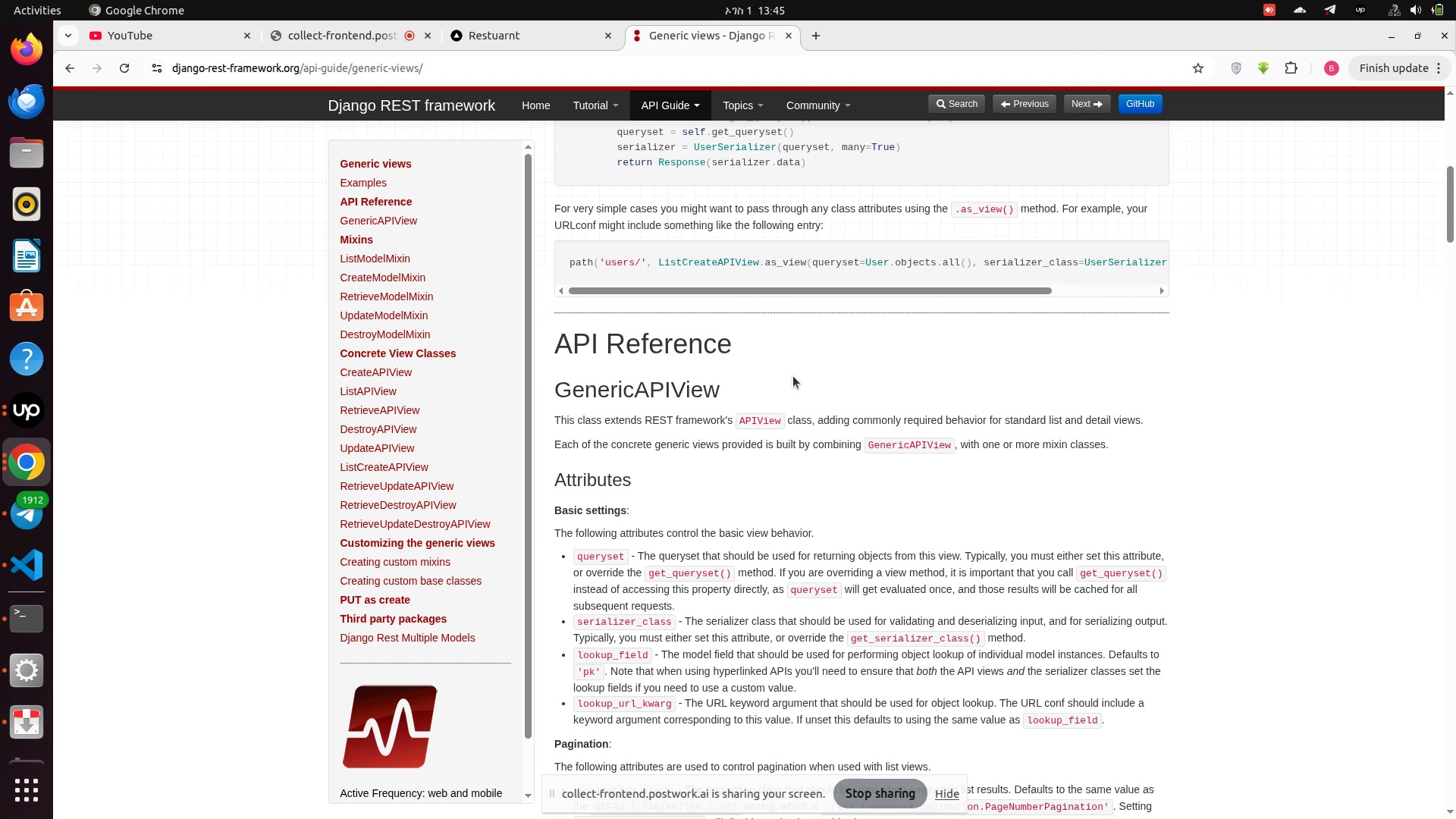 
wait(18.43)
 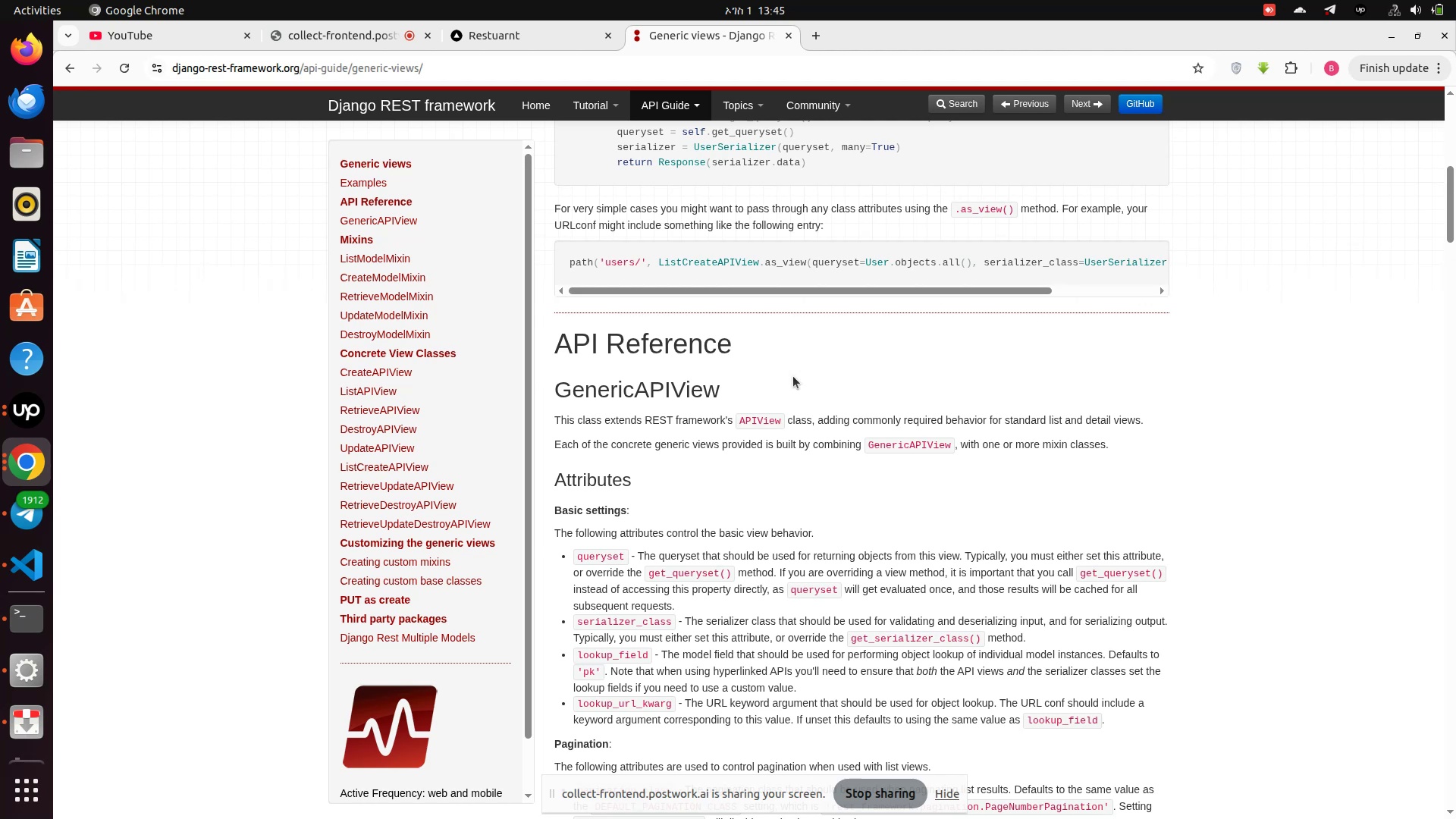 
scroll: coordinate [793, 376], scroll_direction: up, amount: 9.0
 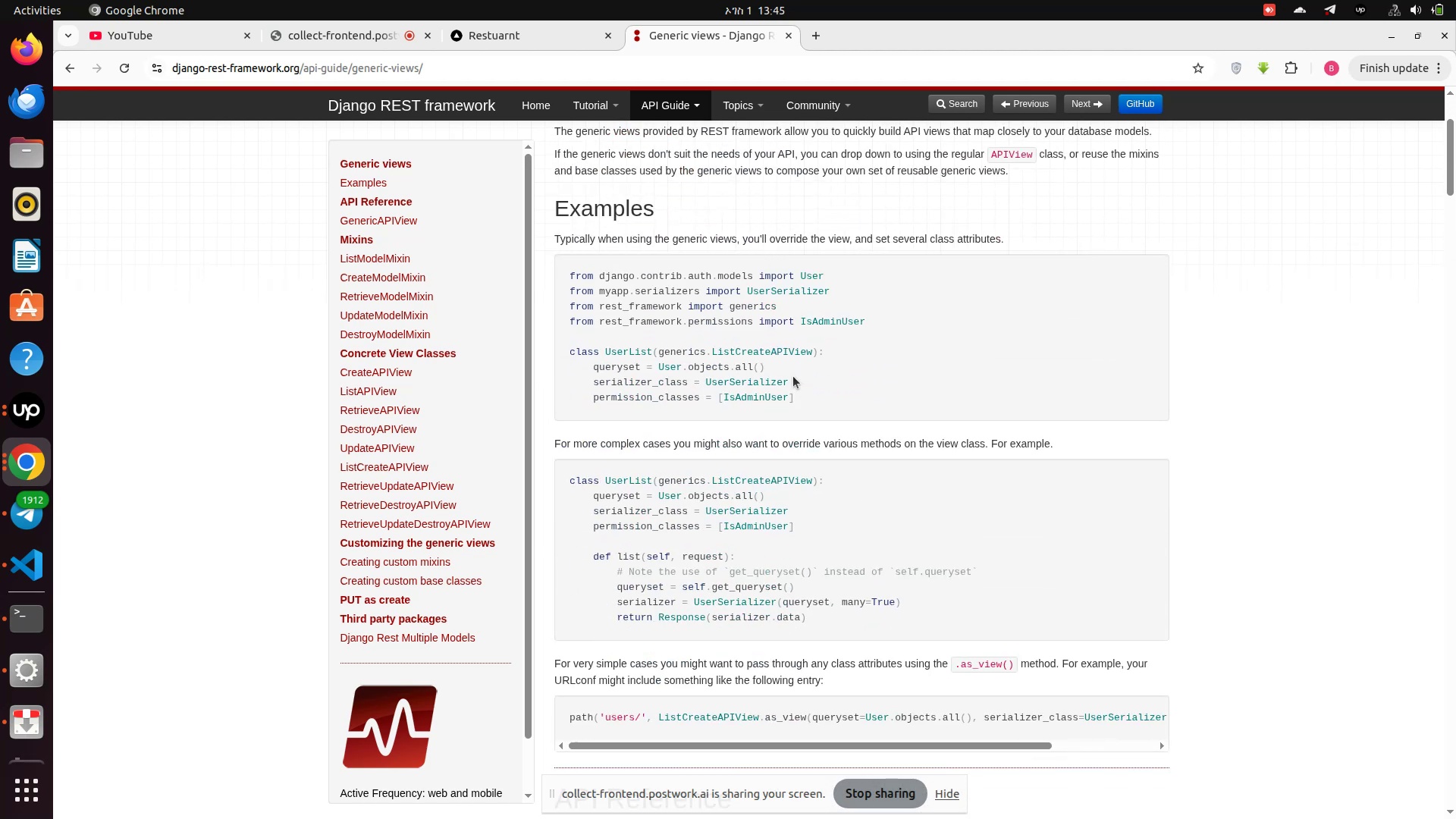 
scroll: coordinate [793, 376], scroll_direction: down, amount: 7.0
 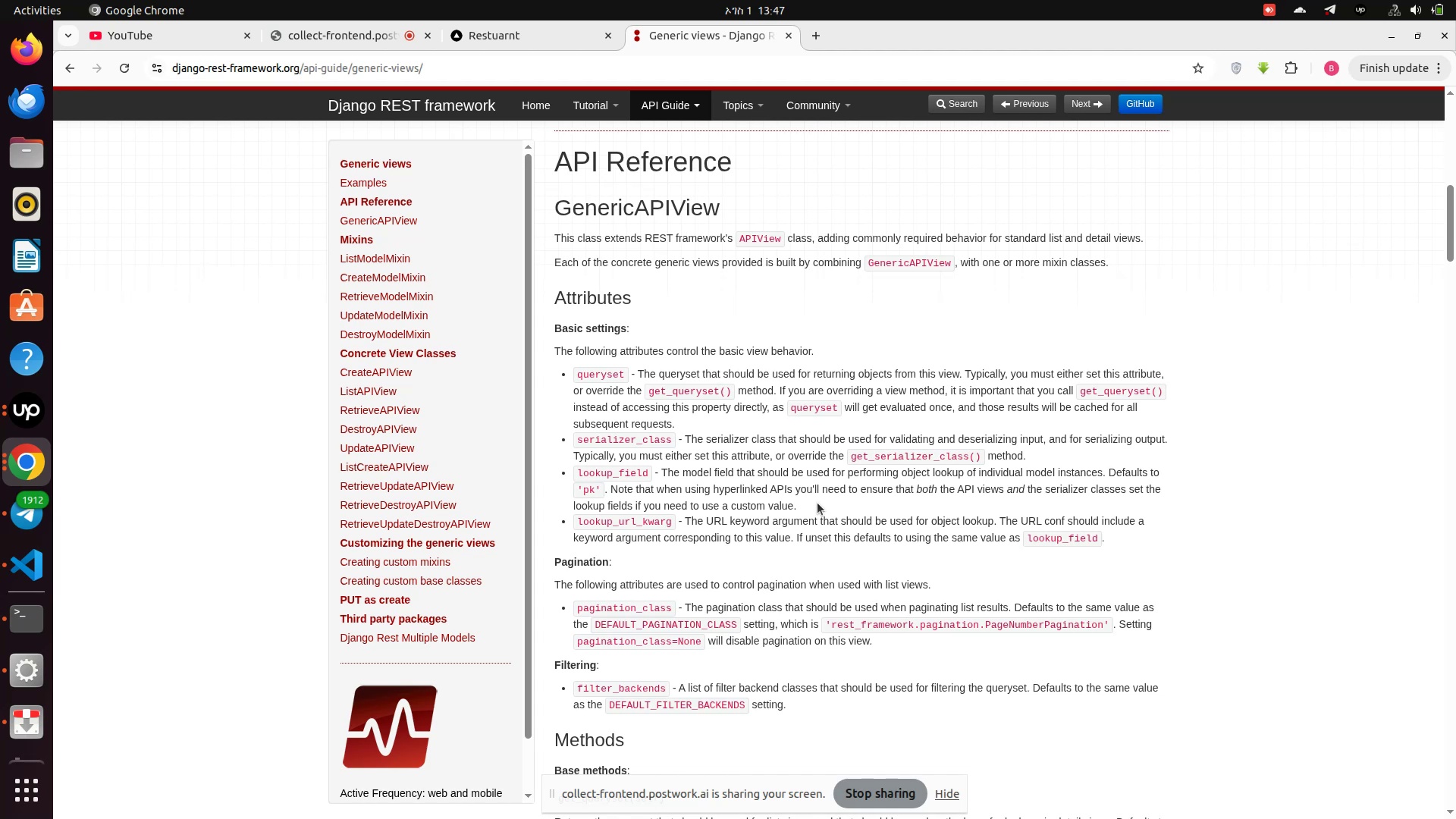 
wait(82.74)
 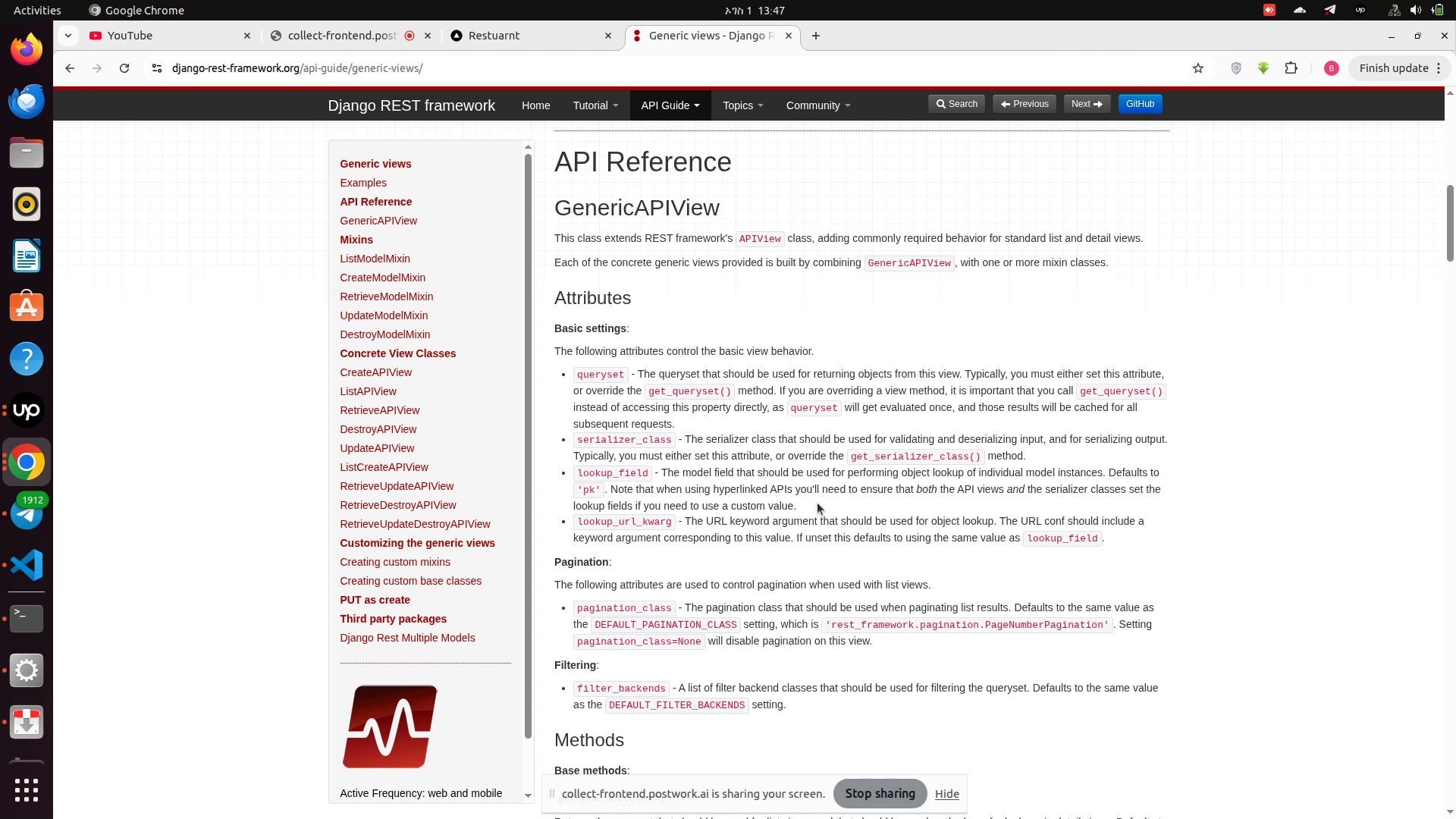 
scroll: coordinate [817, 504], scroll_direction: down, amount: 1.0
 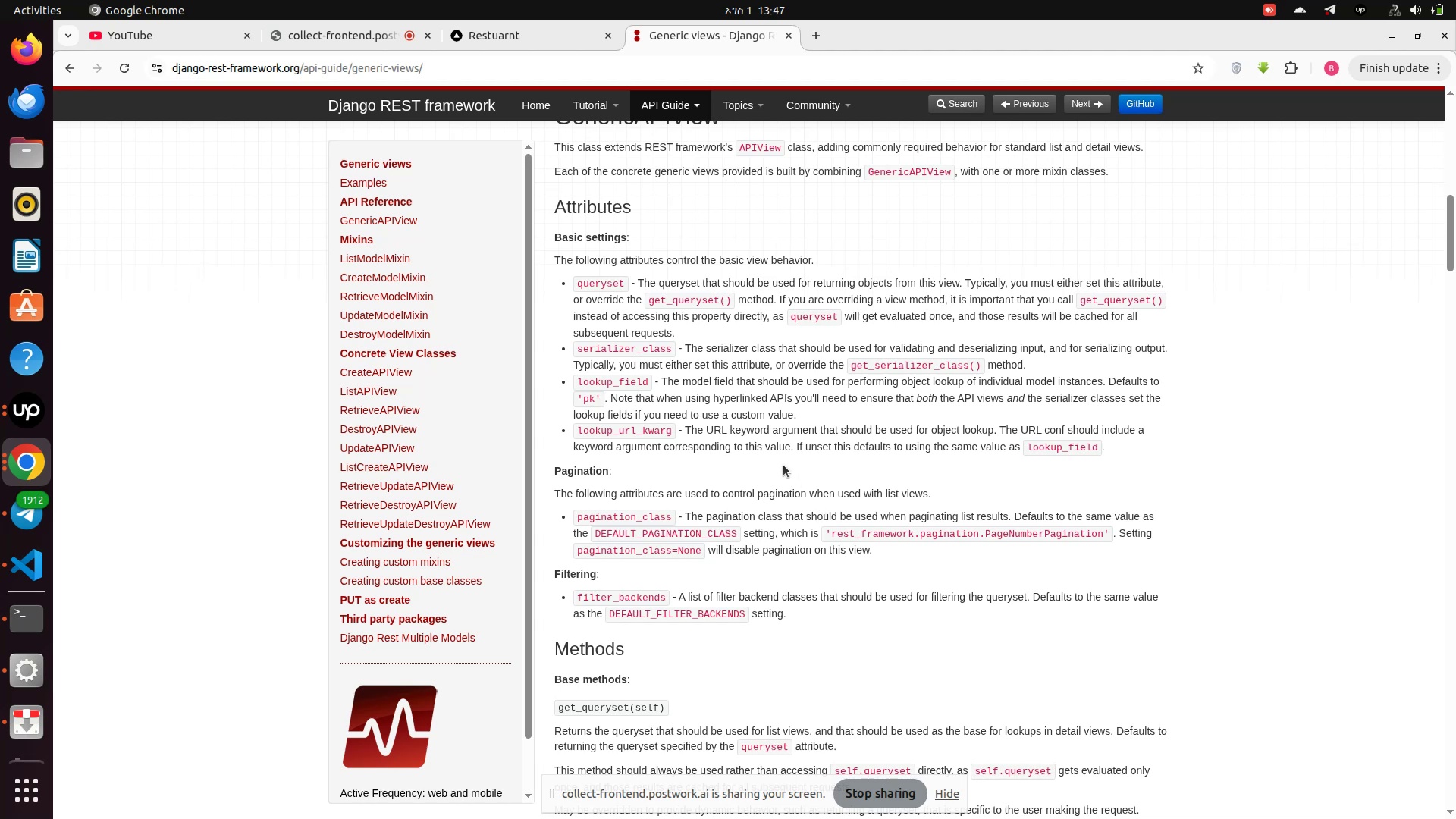 
wait(14.57)
 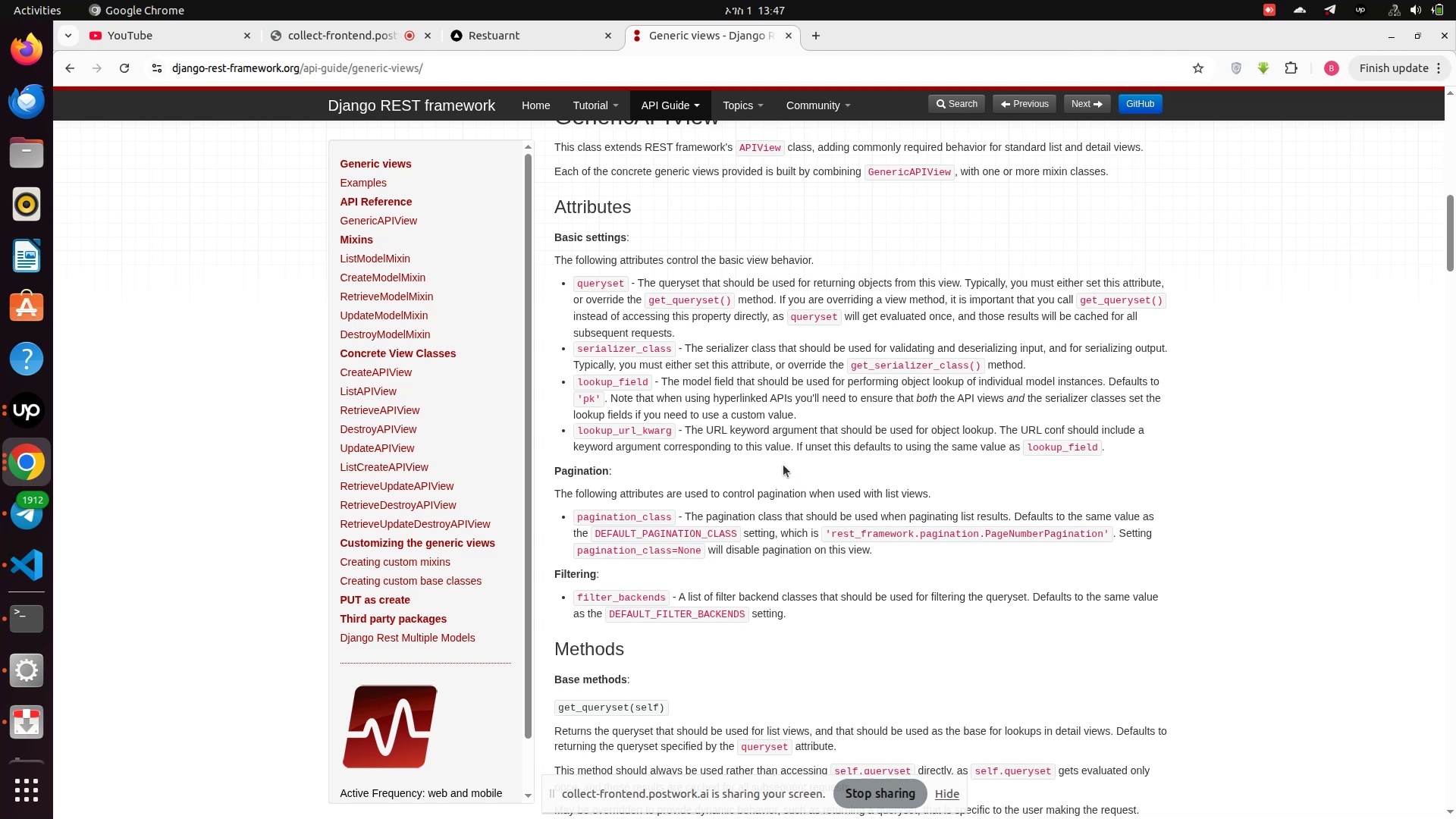 
scroll: coordinate [807, 475], scroll_direction: down, amount: 1.0
 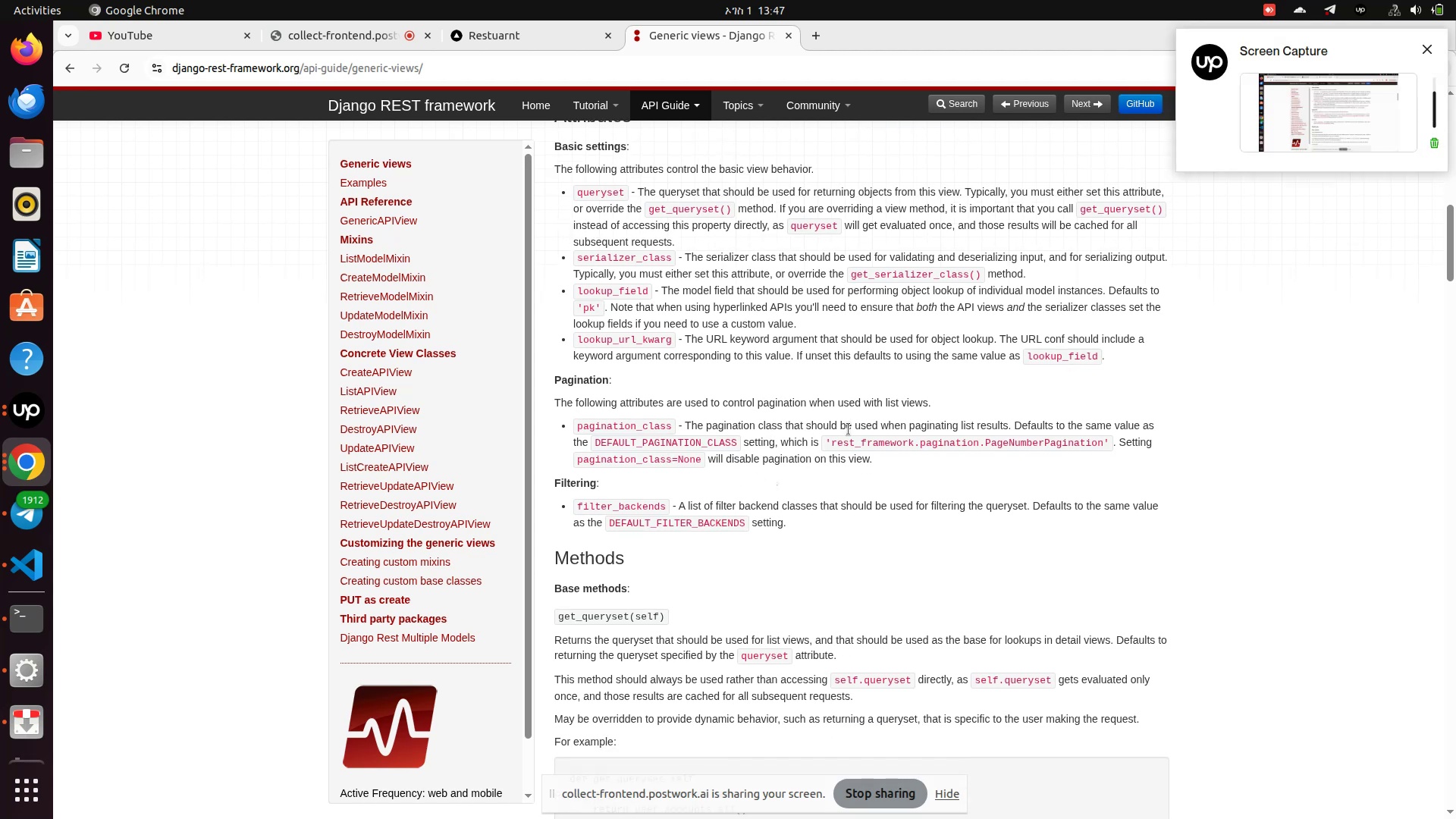 
wait(14.6)
 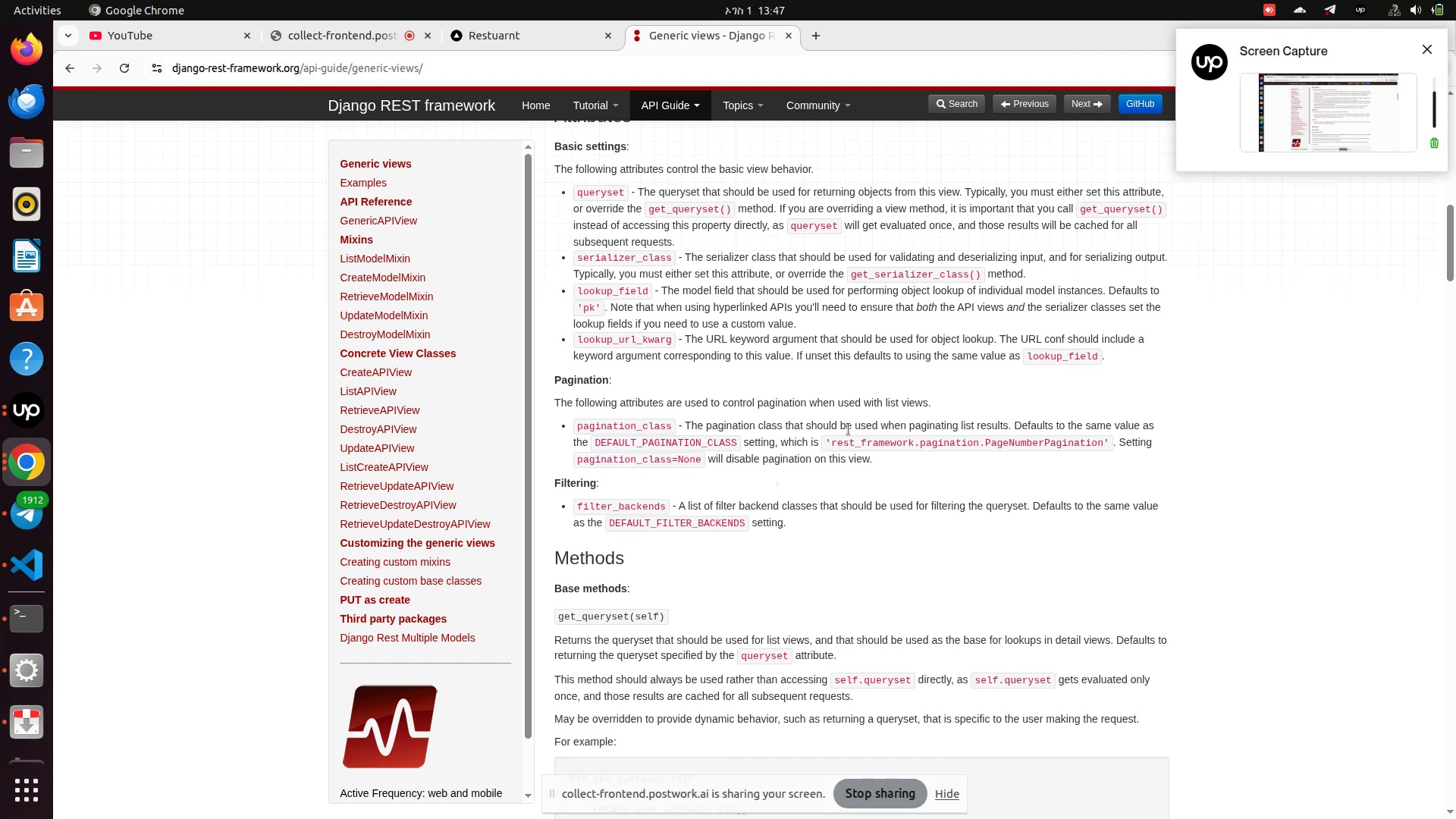 
scroll: coordinate [589, 432], scroll_direction: up, amount: 24.0
 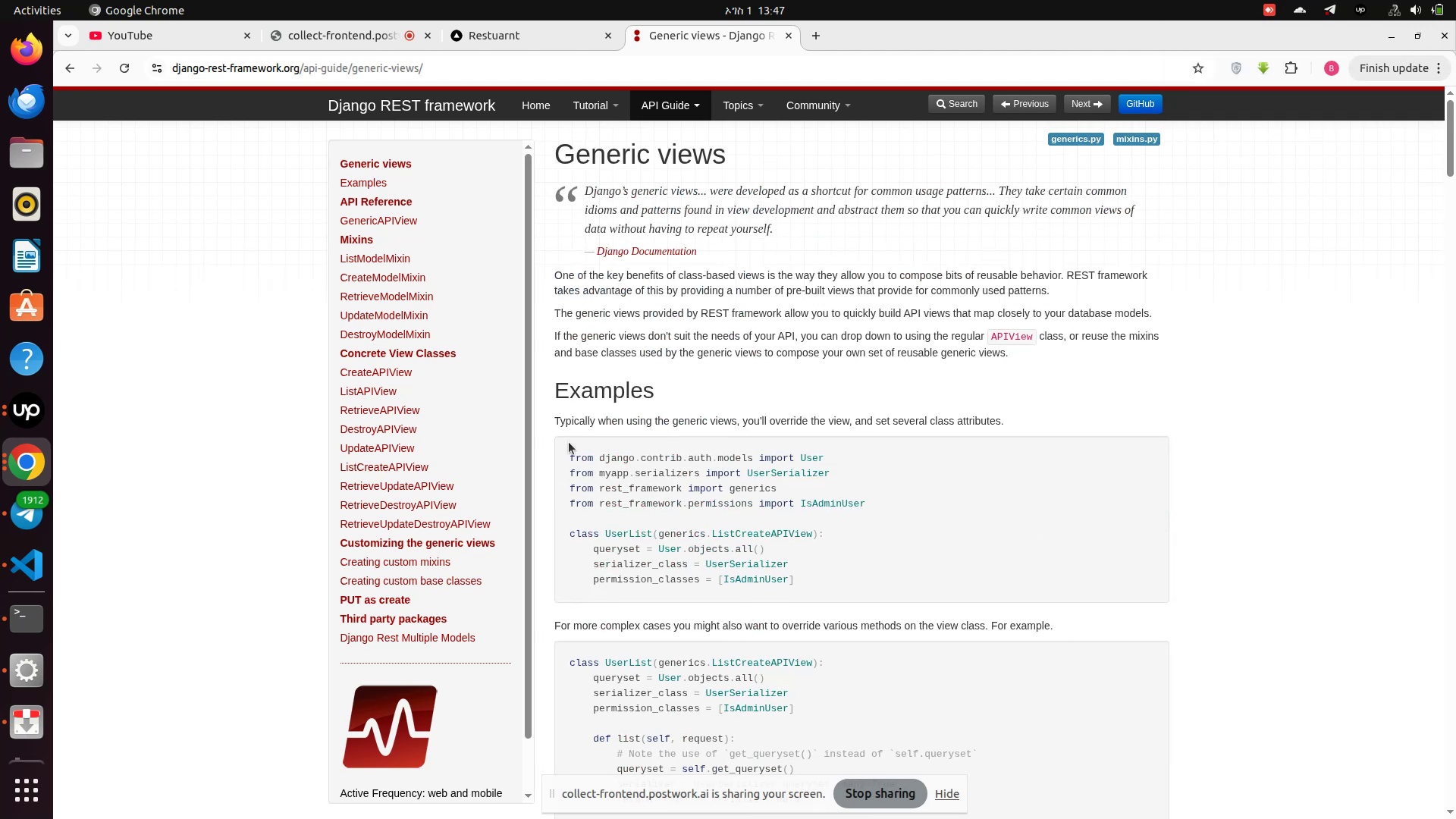 
scroll: coordinate [617, 473], scroll_direction: down, amount: 10.0
 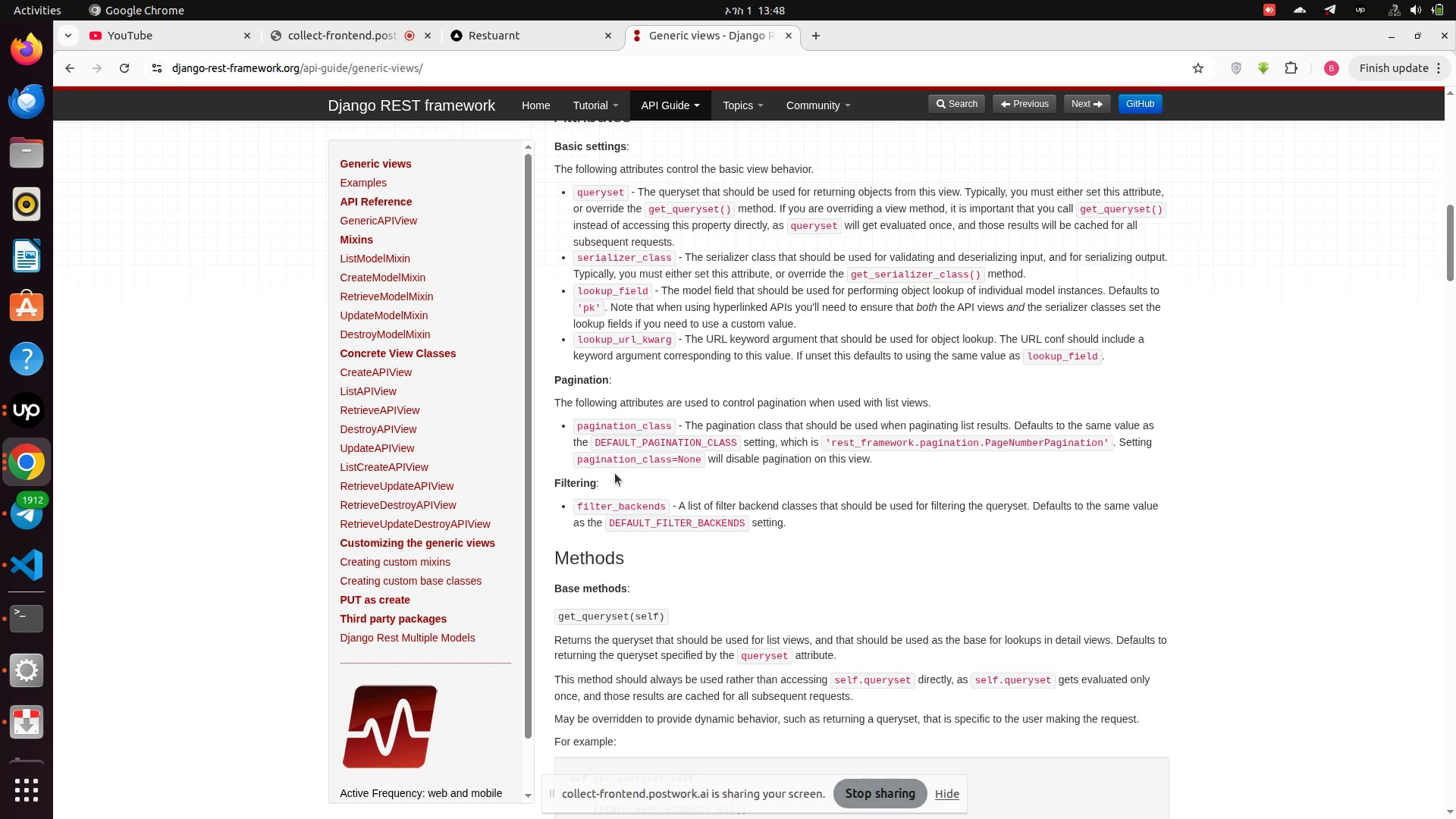 
wait(23.76)
 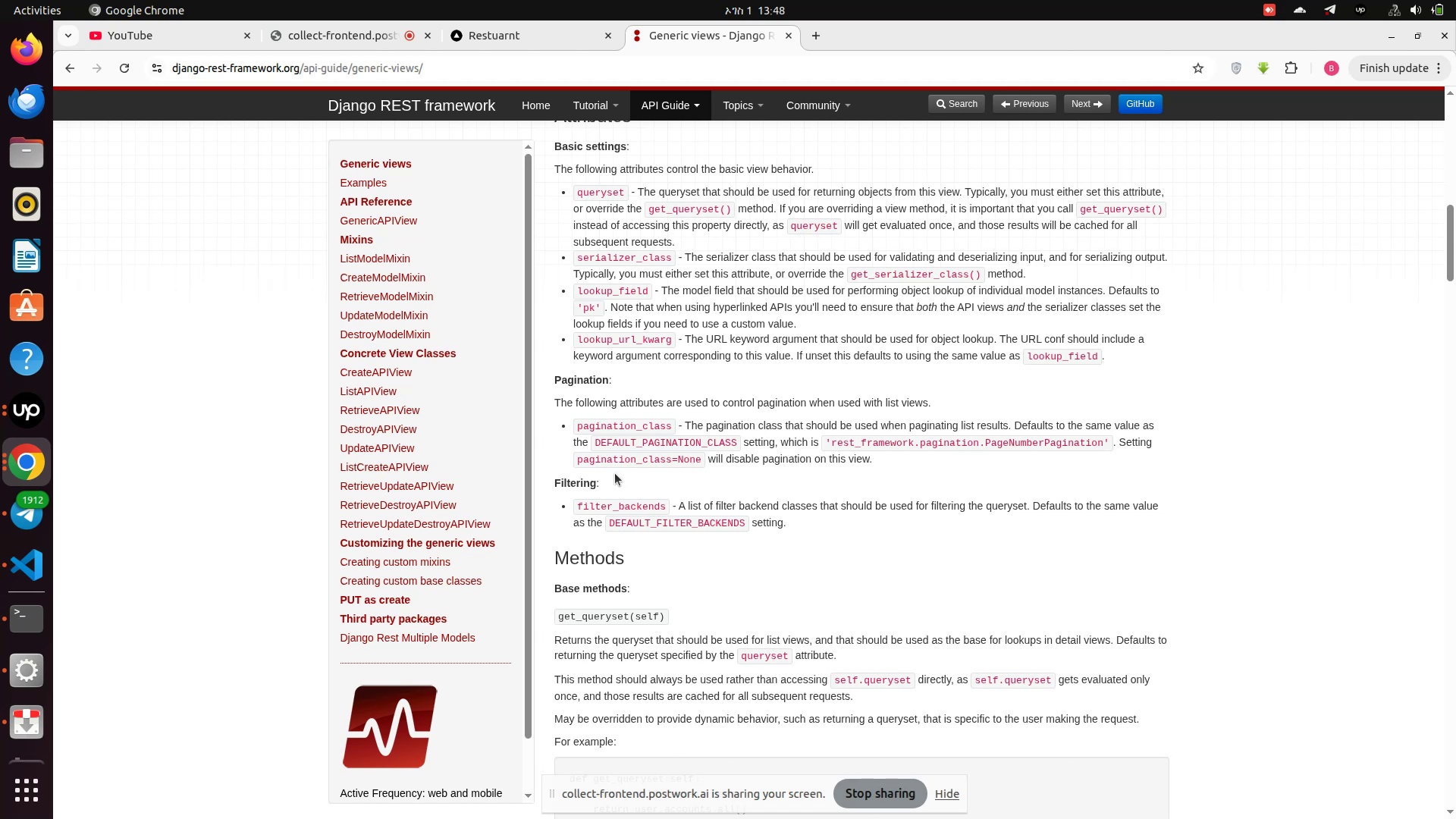 
scroll: coordinate [614, 473], scroll_direction: down, amount: 1.0
 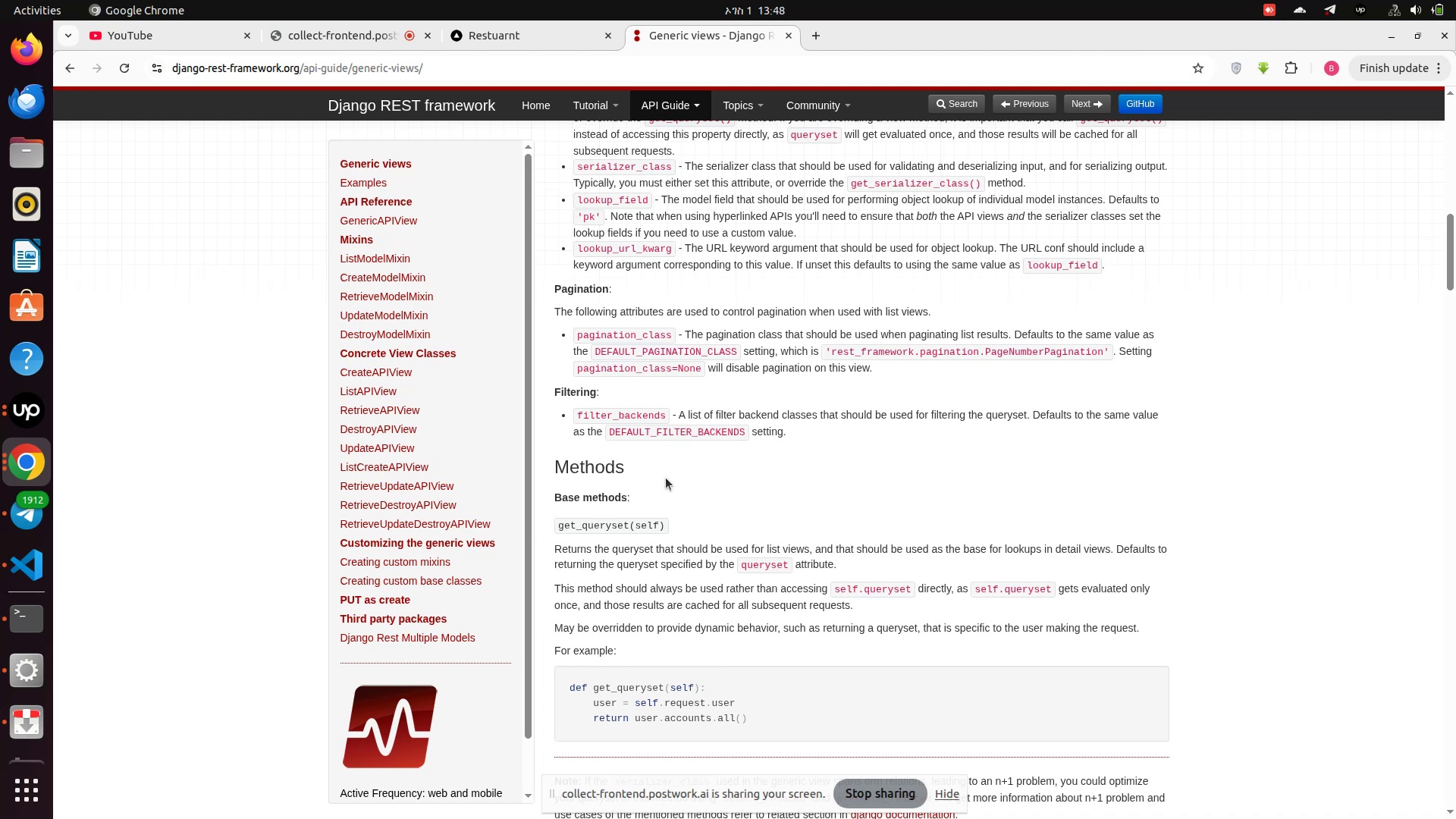 
wait(21.29)
 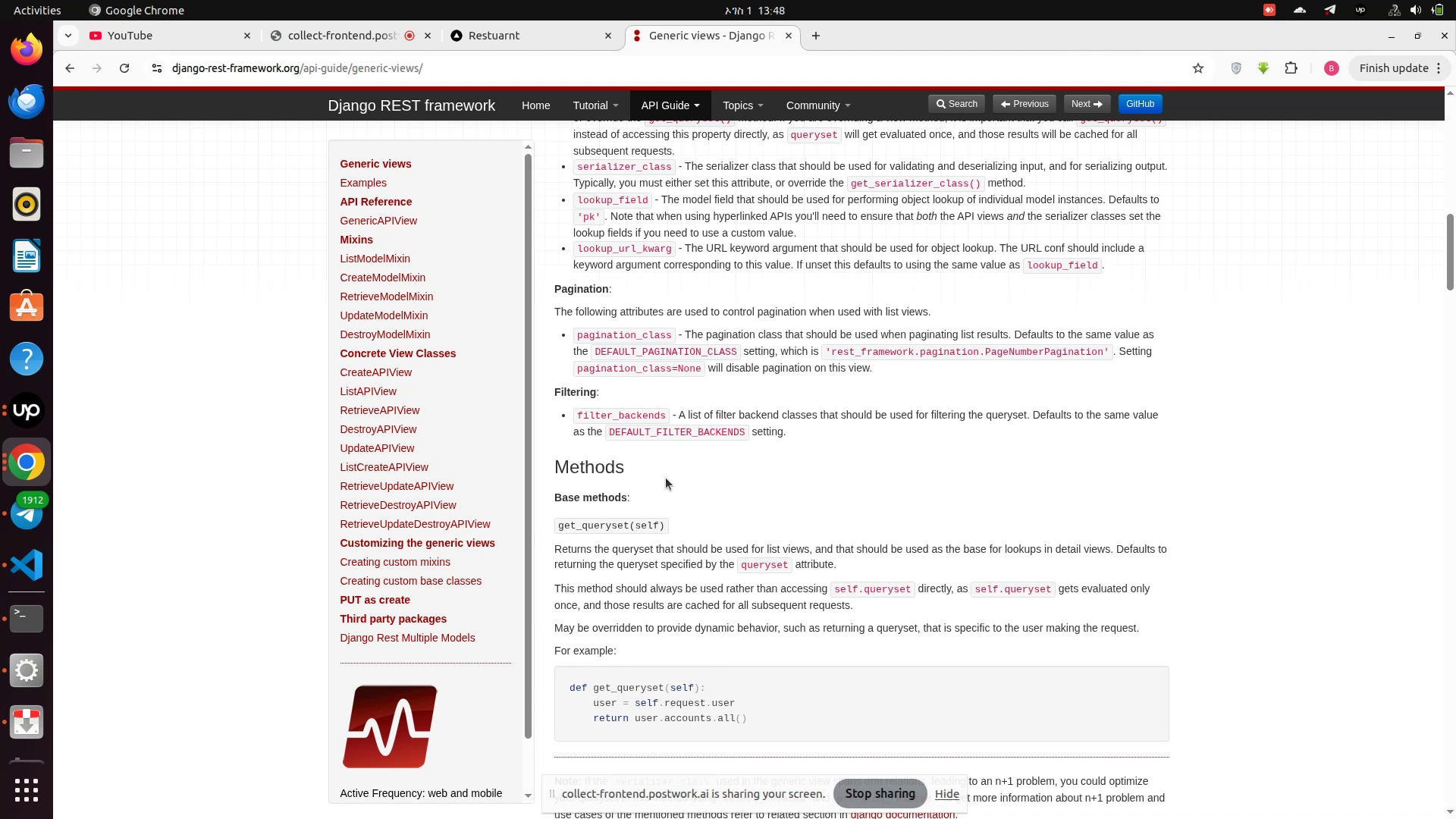 
left_click([42, 576])
 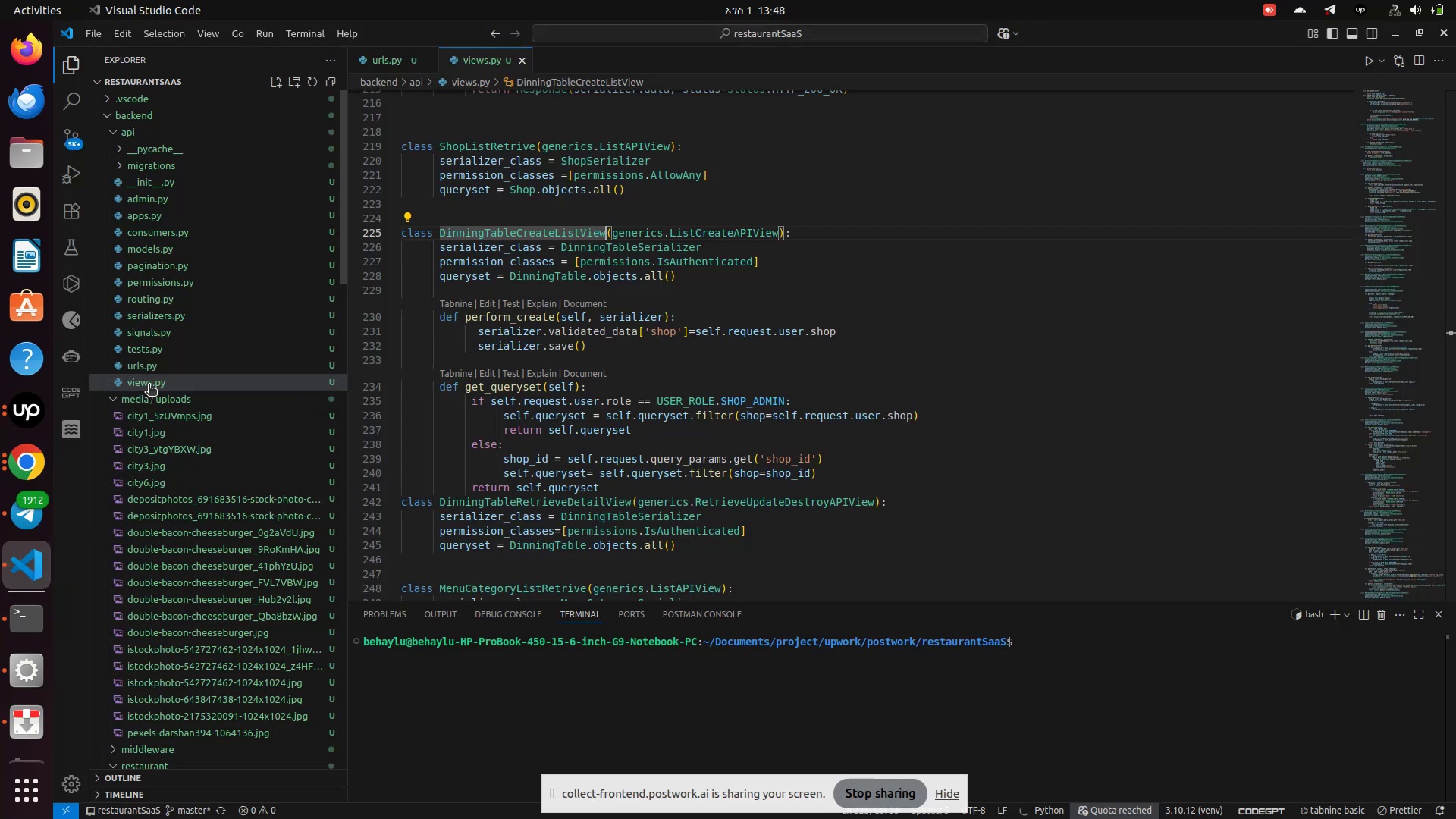 
left_click([129, 398])
 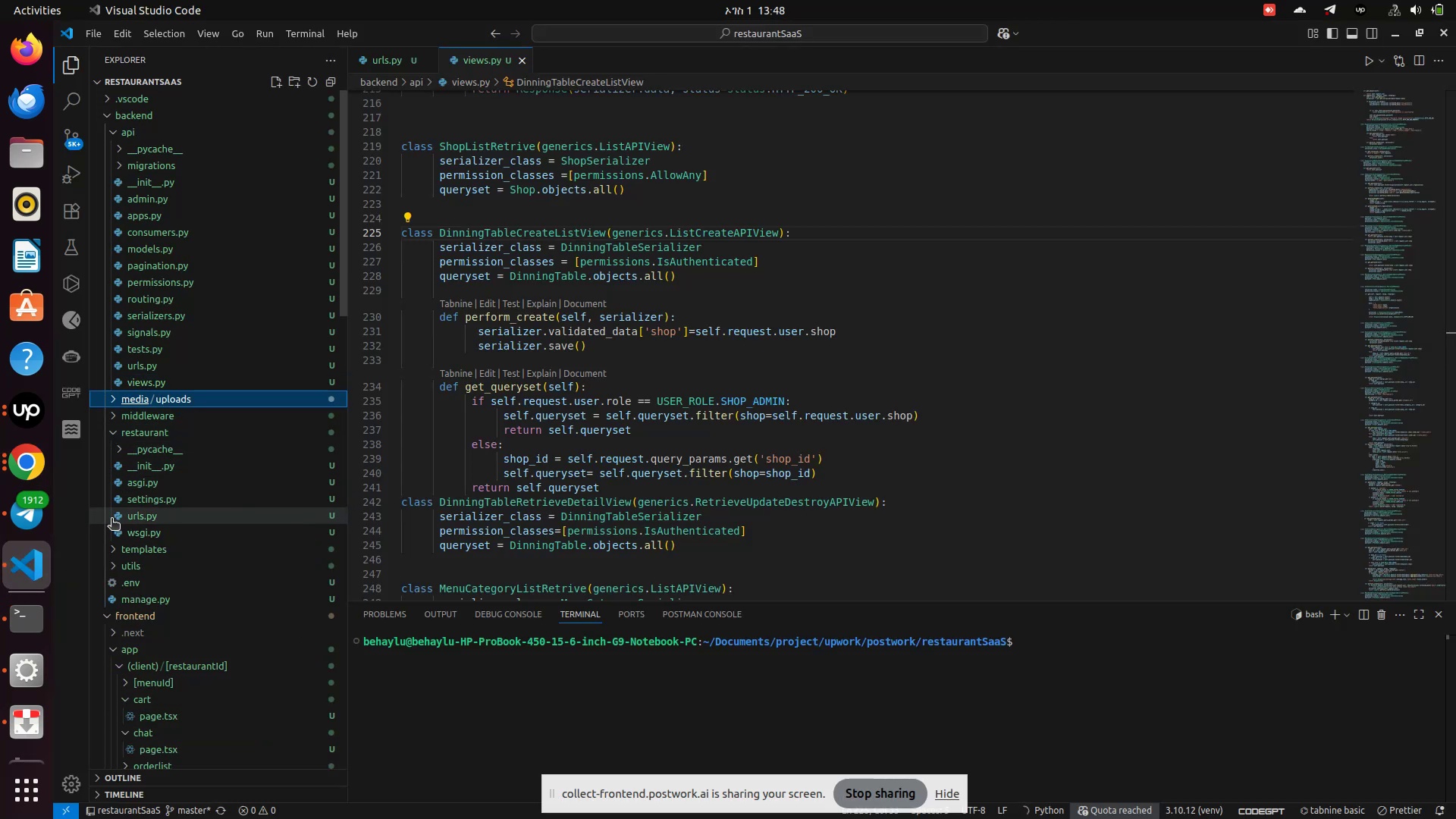 
left_click([134, 501])
 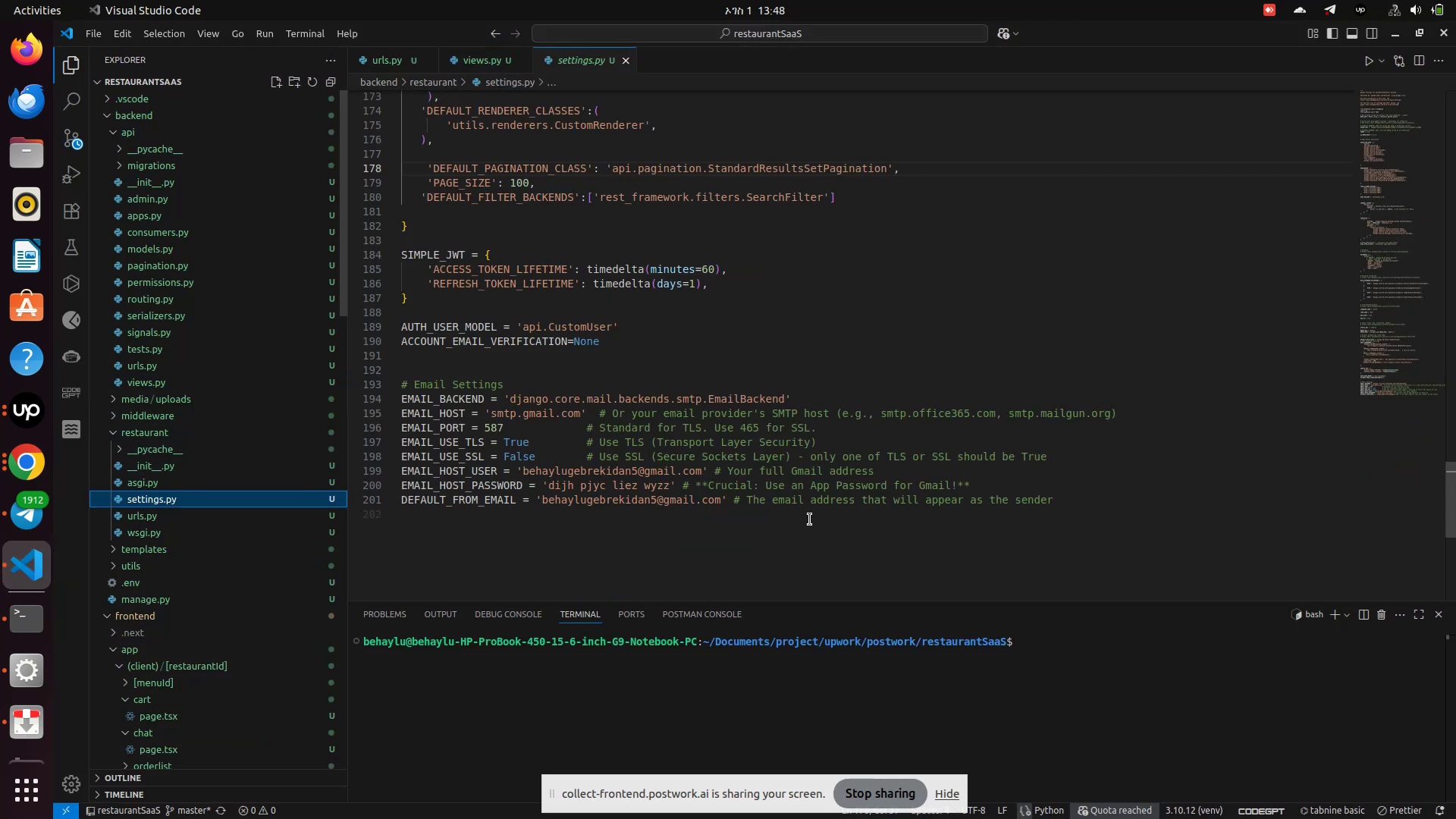 
scroll: coordinate [809, 519], scroll_direction: down, amount: 1.0
 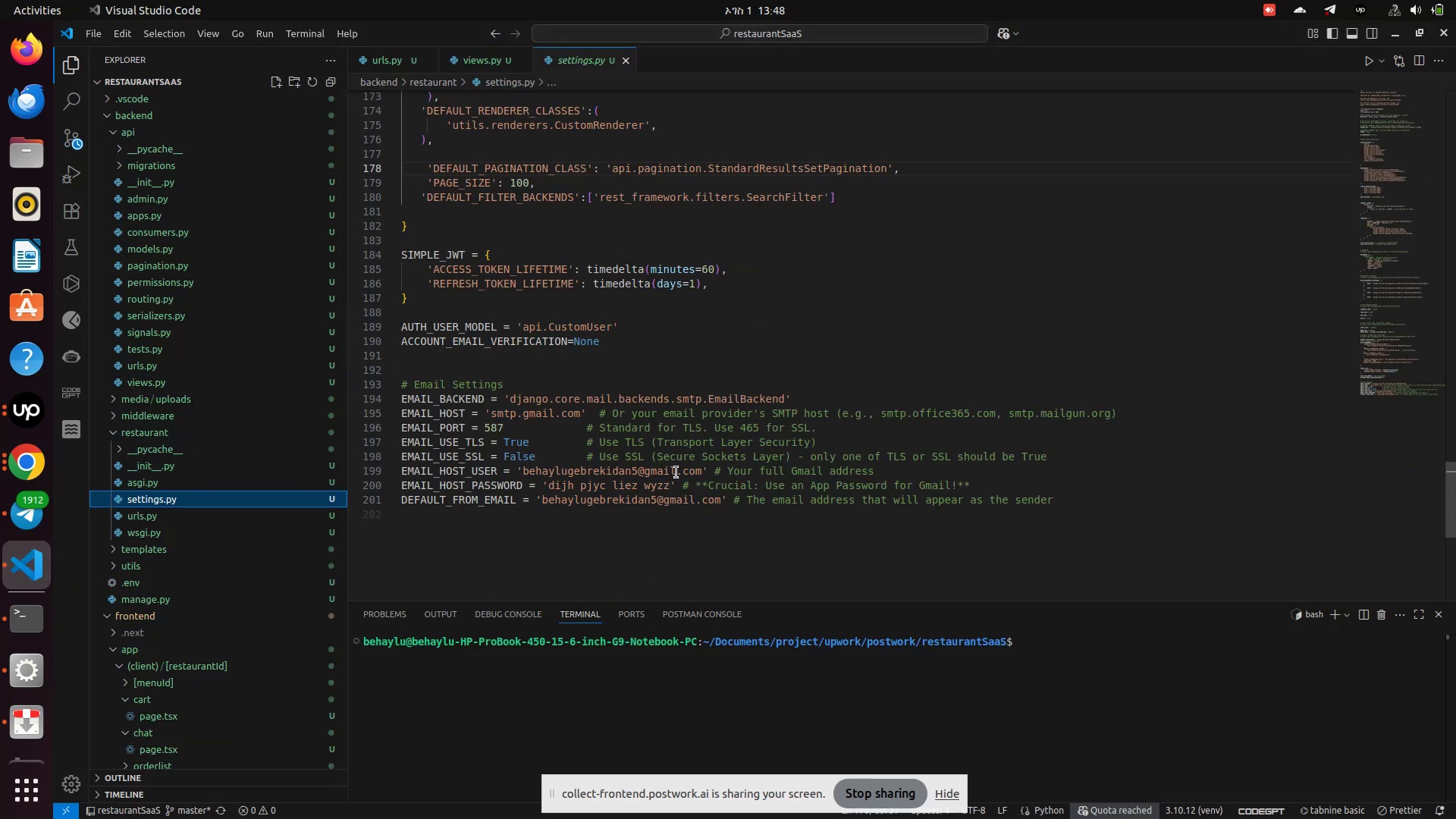 
scroll: coordinate [673, 471], scroll_direction: up, amount: 6.0
 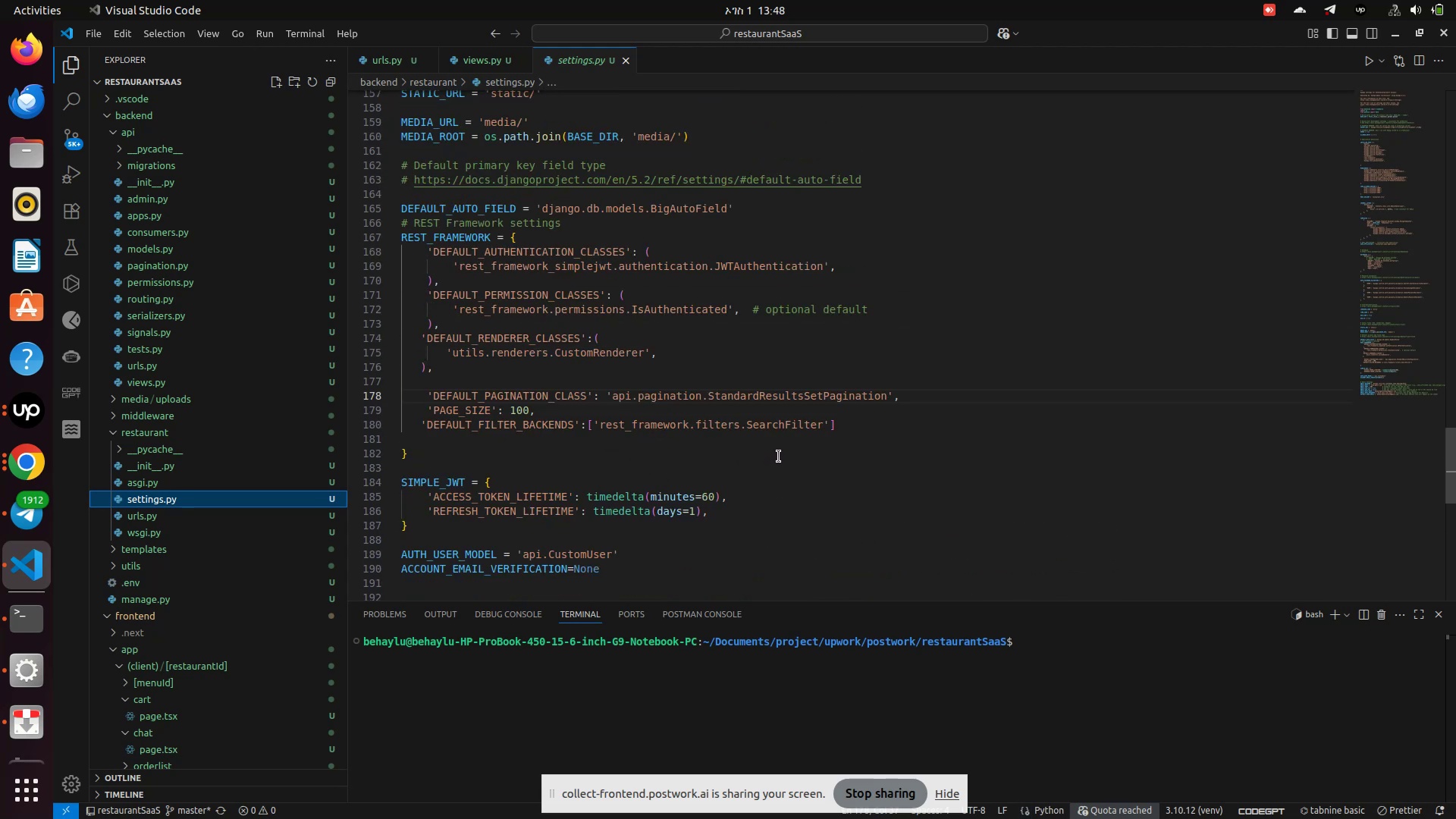 
wait(5.28)
 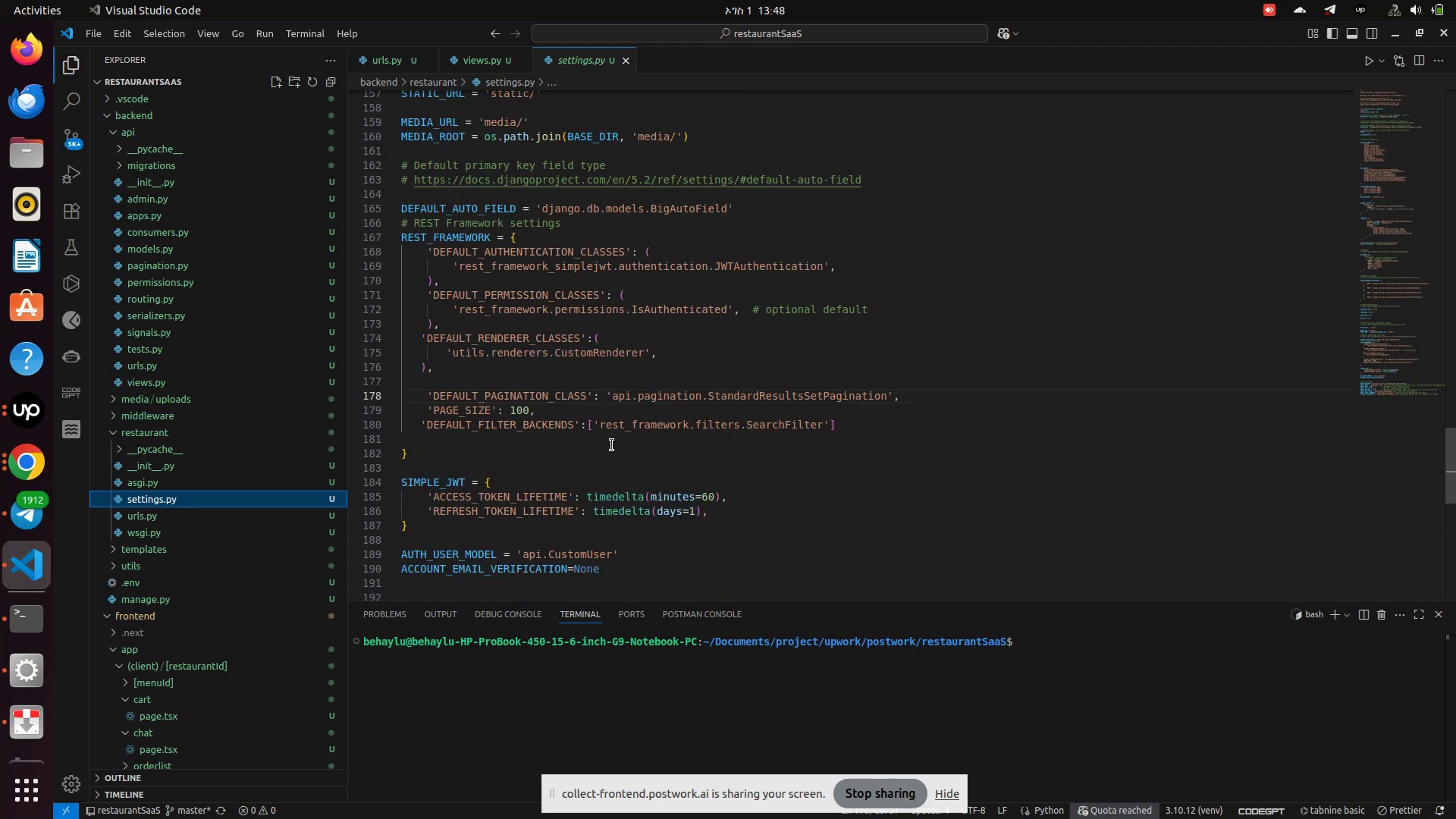 
left_click([31, 460])
 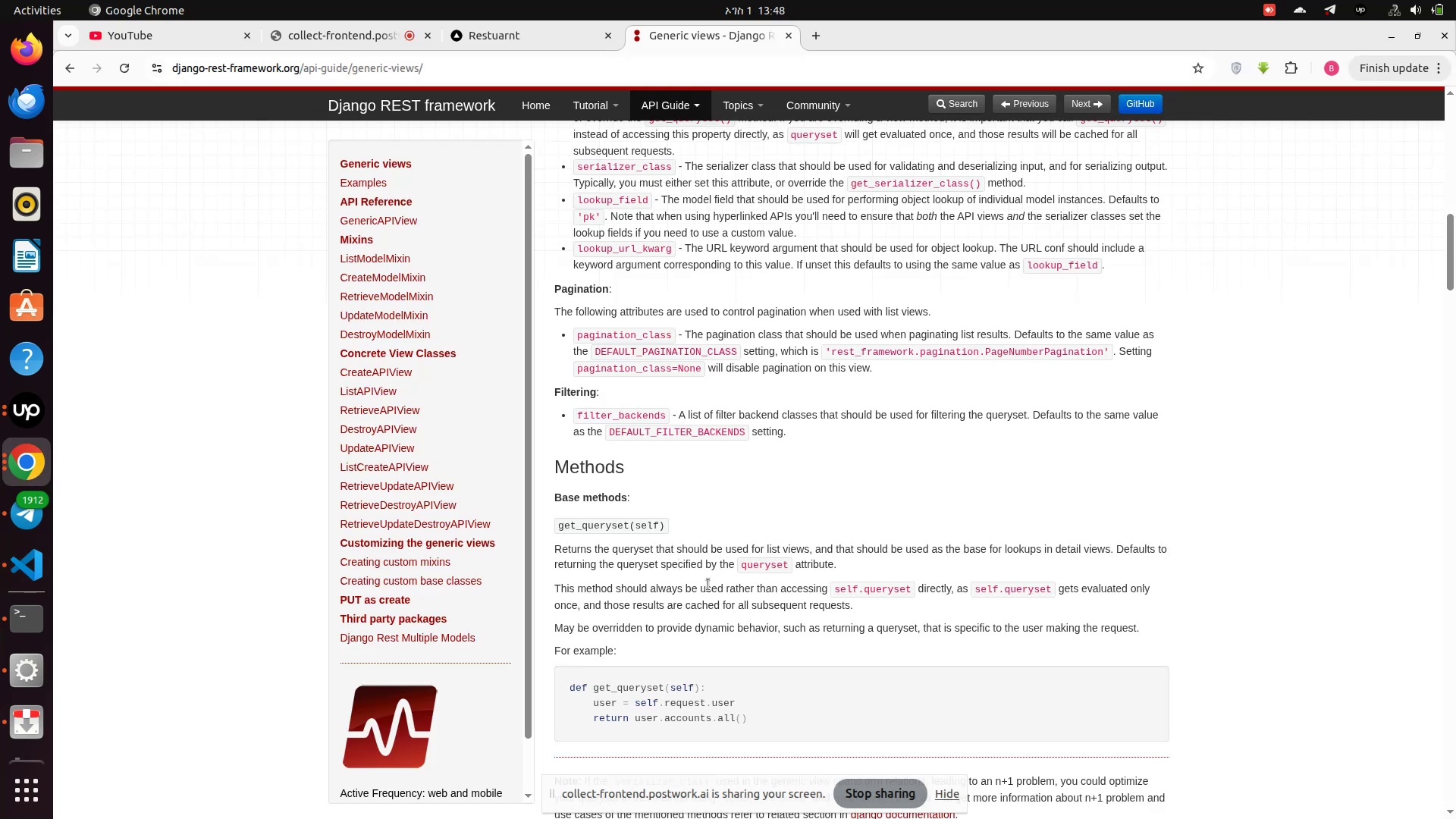 
scroll: coordinate [648, 573], scroll_direction: down, amount: 4.0
 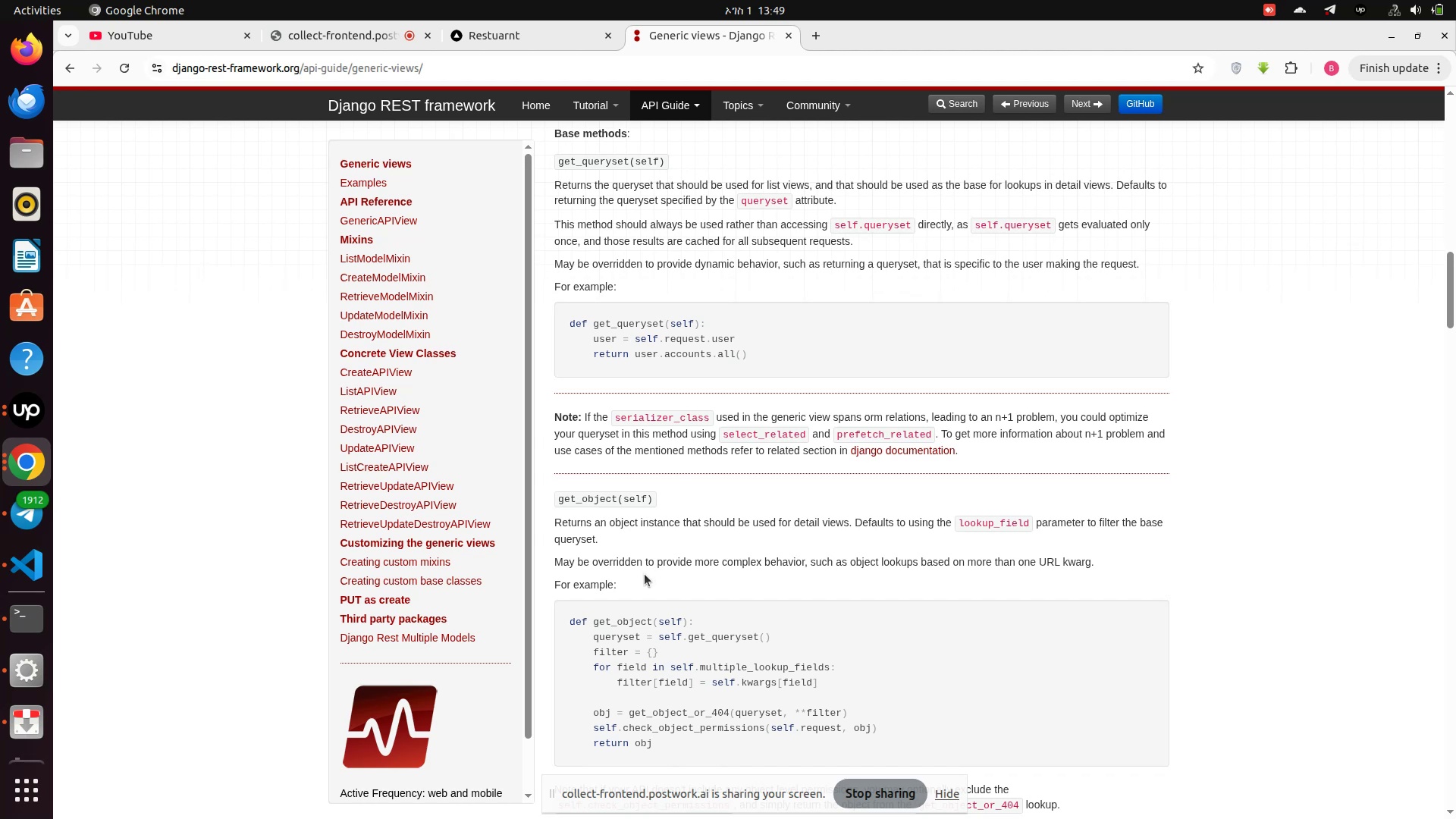 
wait(17.96)
 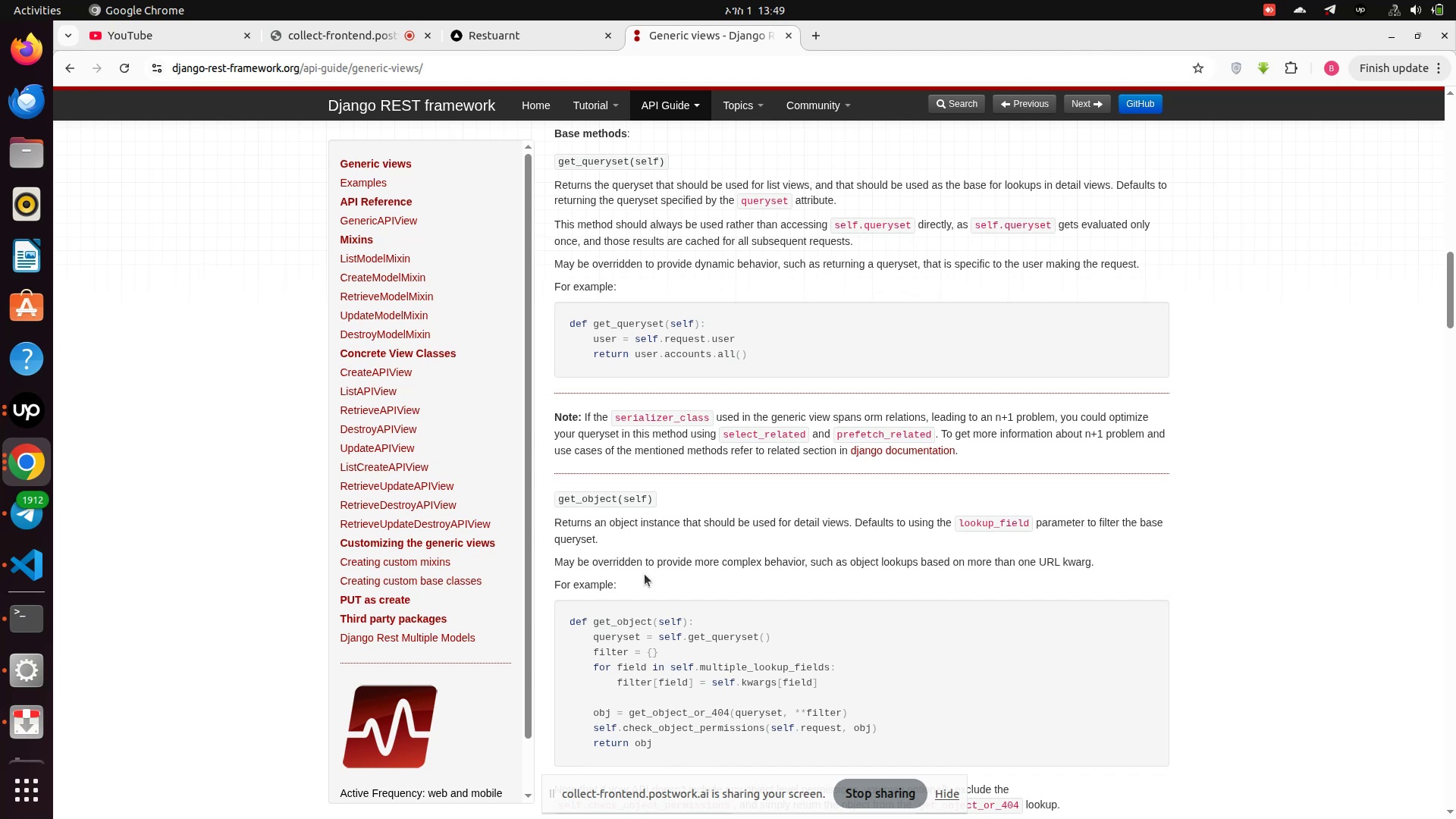 
scroll: coordinate [642, 576], scroll_direction: down, amount: 1.0
 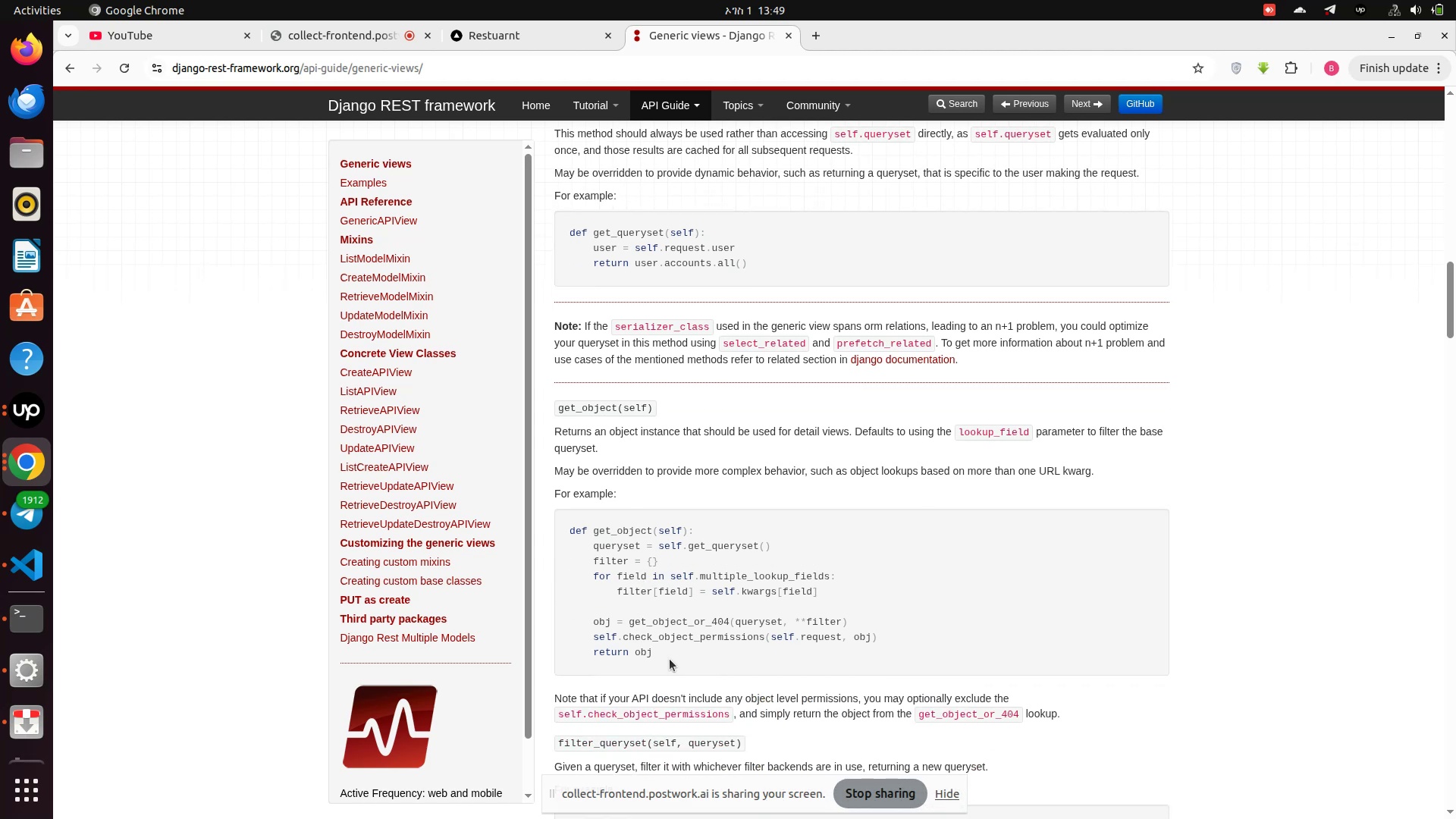 
wait(8.58)
 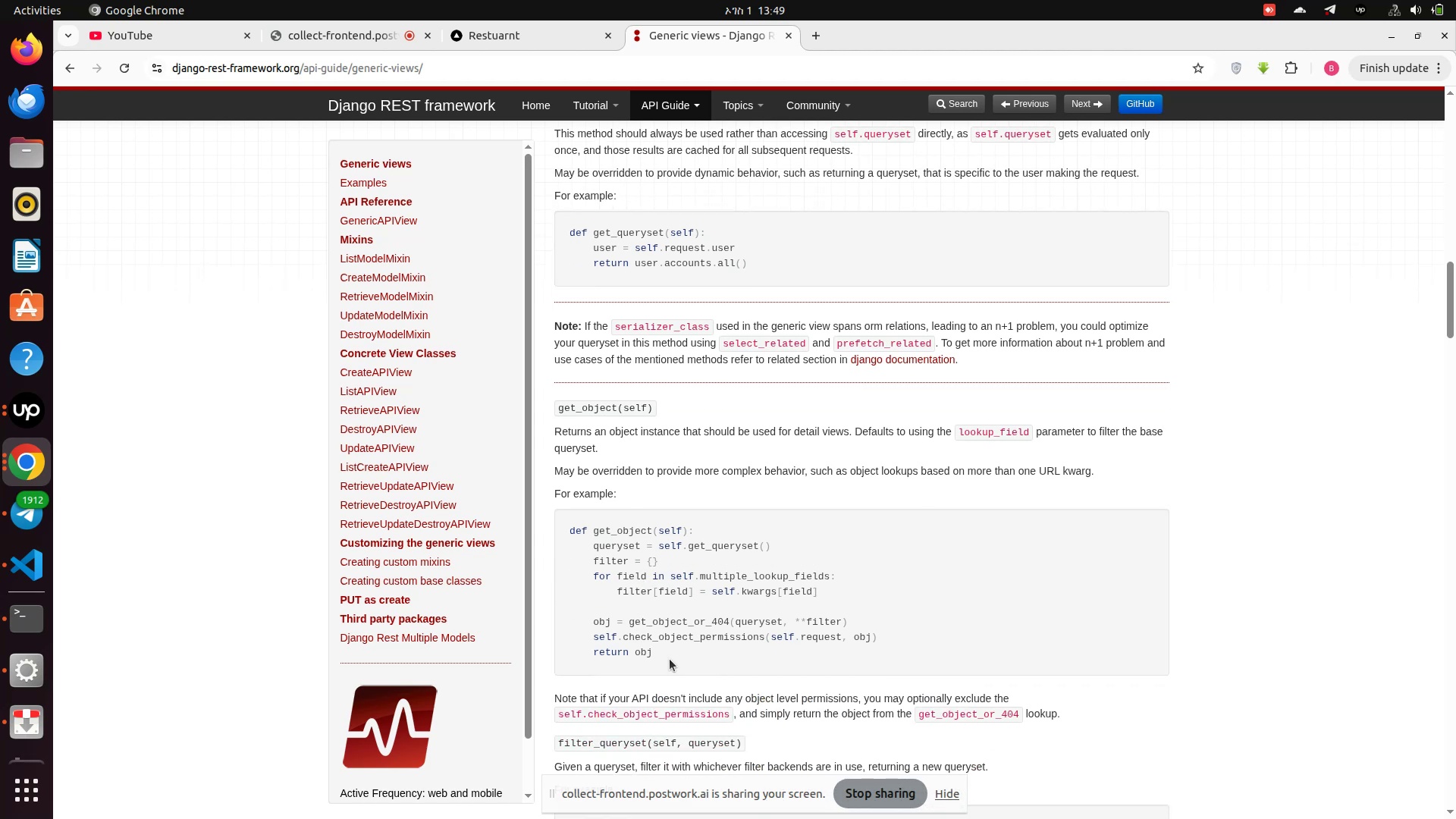 
scroll: coordinate [670, 660], scroll_direction: down, amount: 2.0
 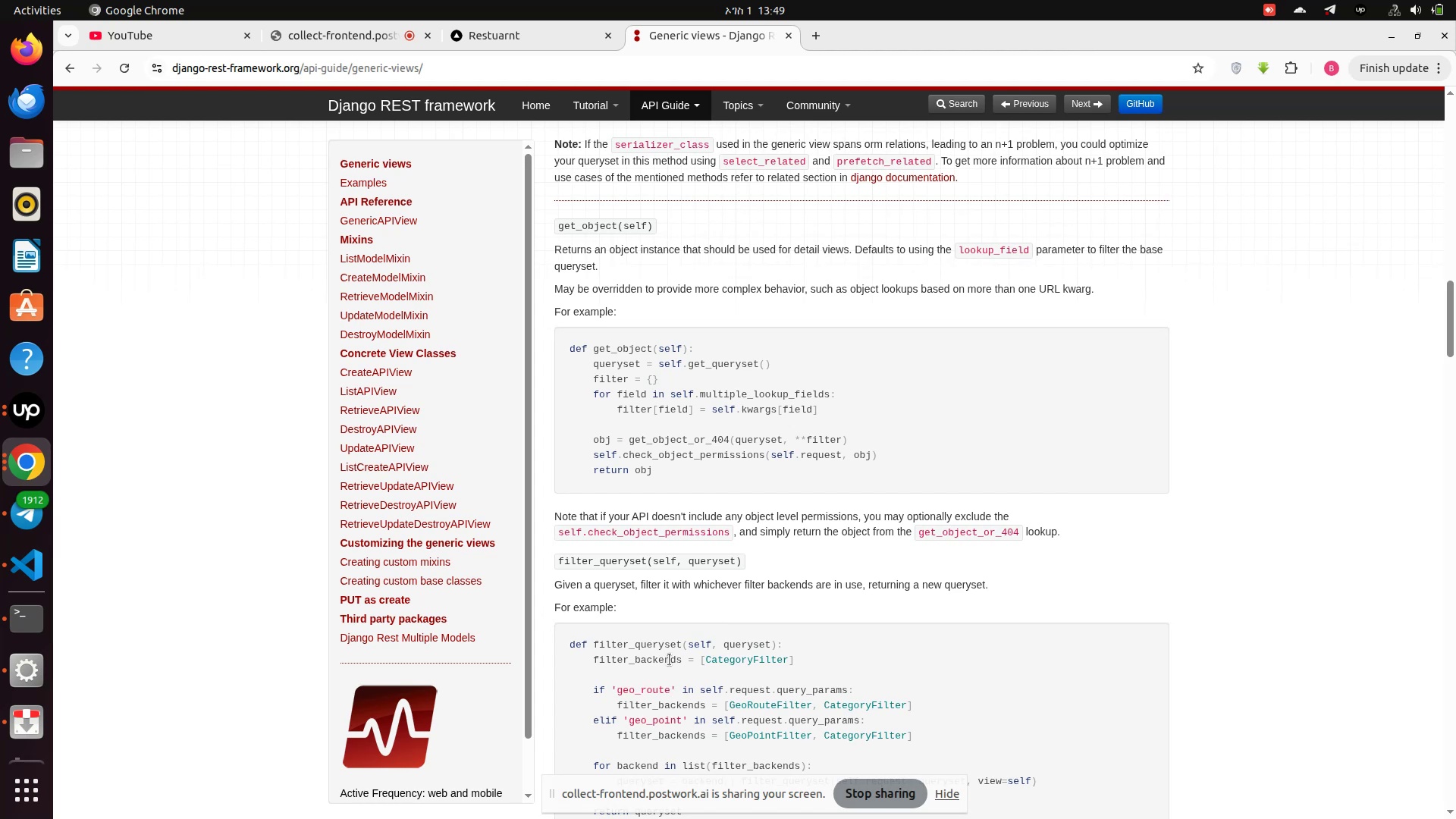 
wait(13.5)
 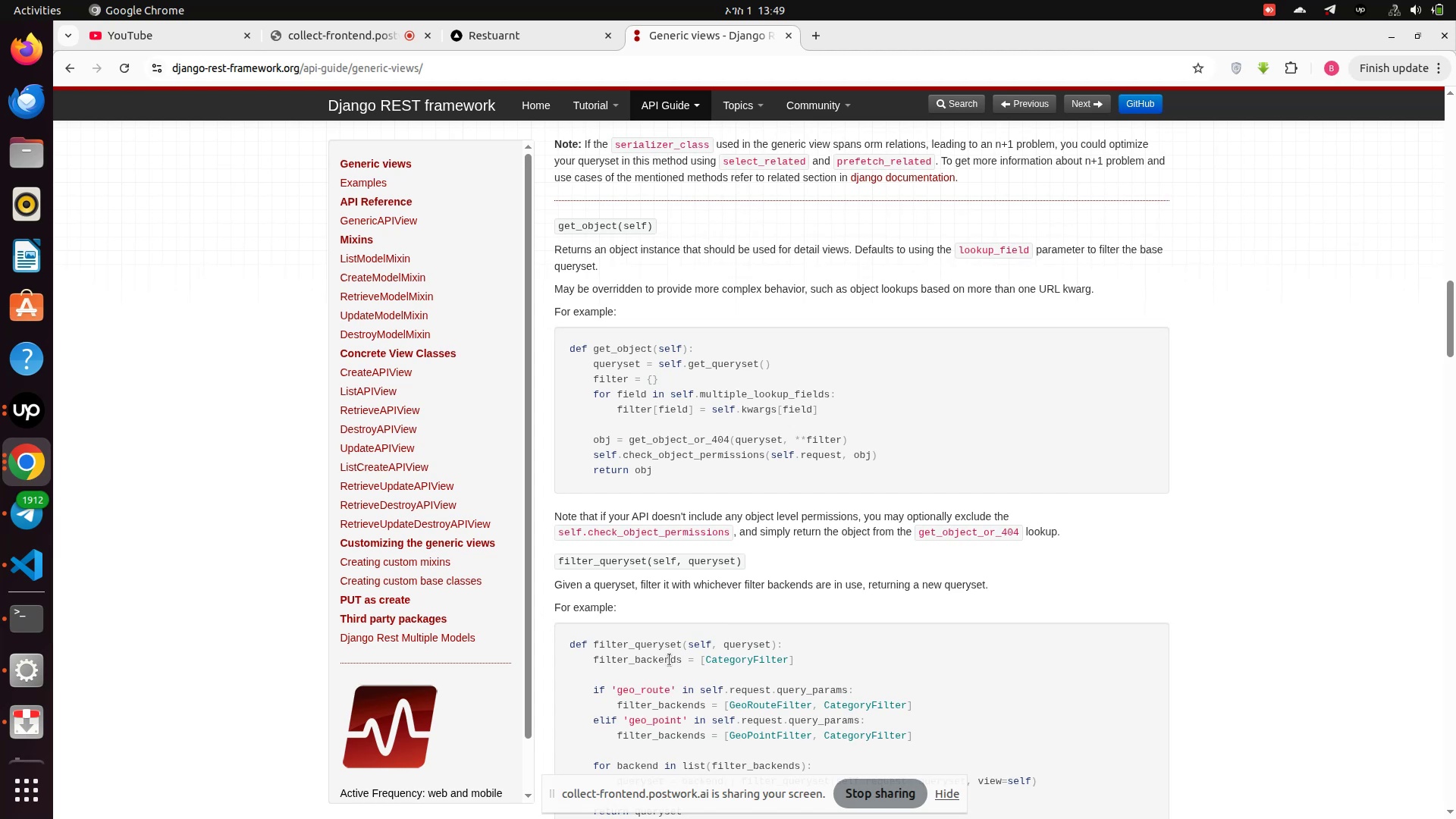 
scroll: coordinate [668, 661], scroll_direction: down, amount: 1.0
 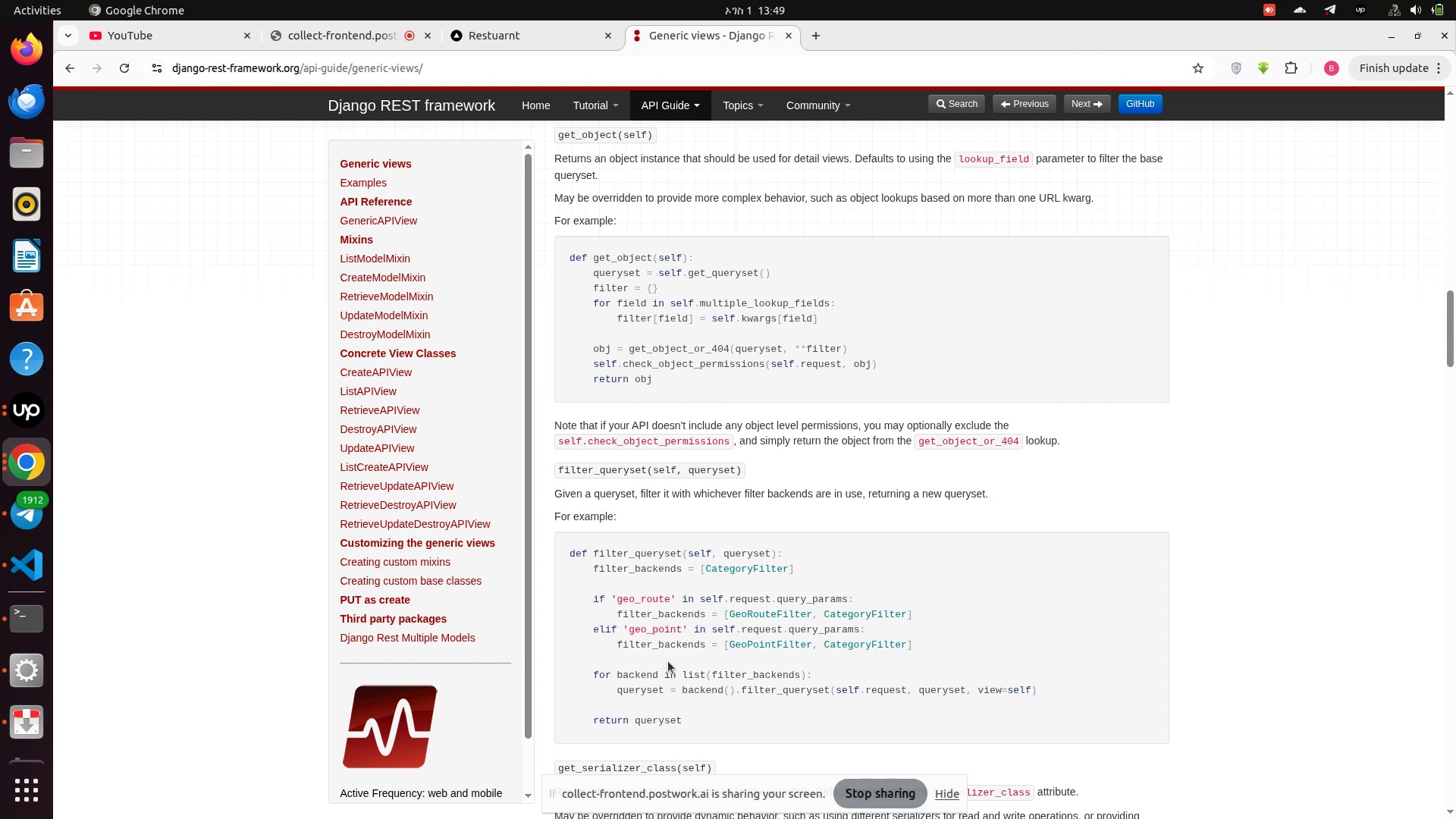 
wait(19.36)
 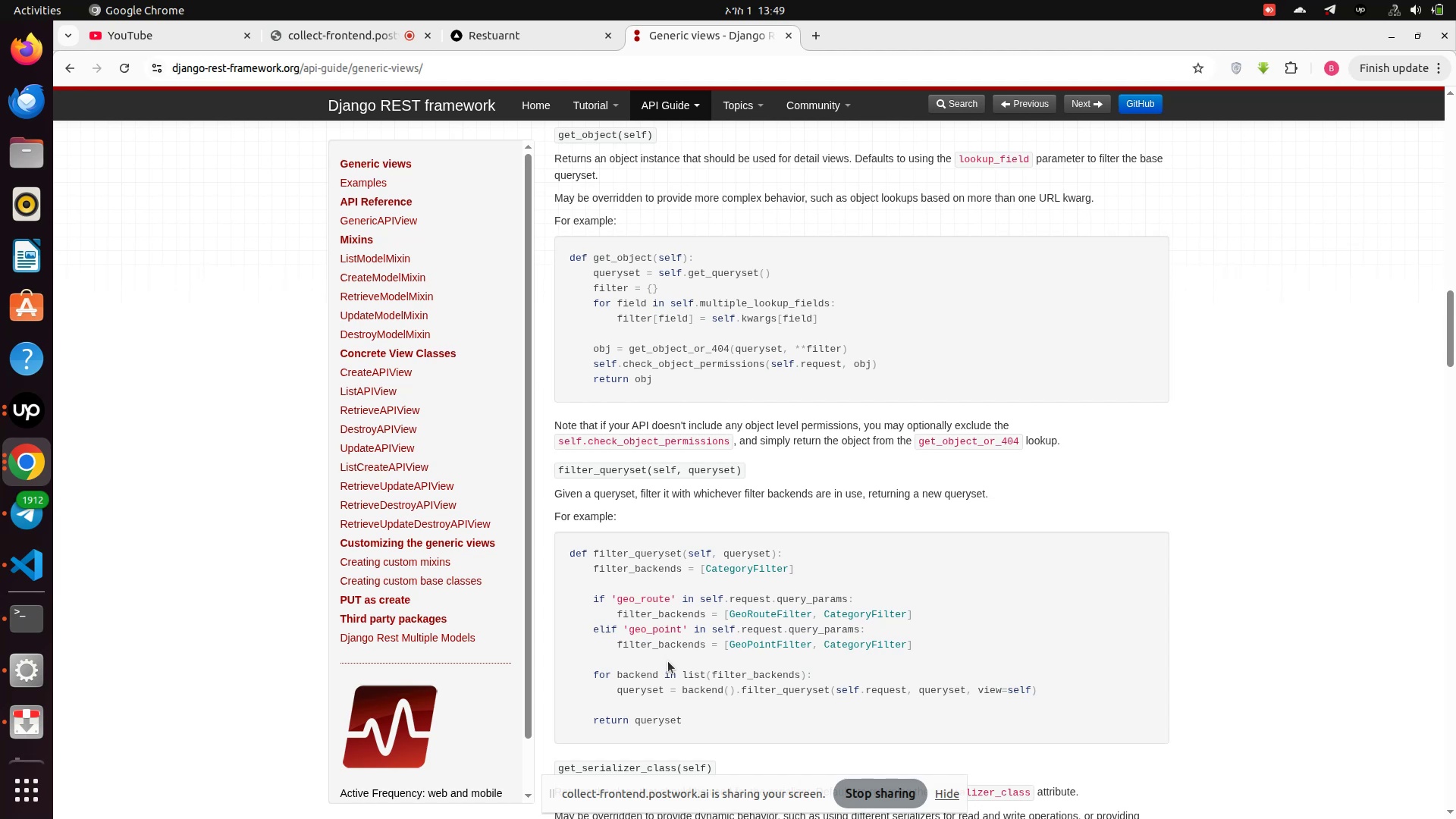 
scroll: coordinate [667, 661], scroll_direction: down, amount: 1.0
 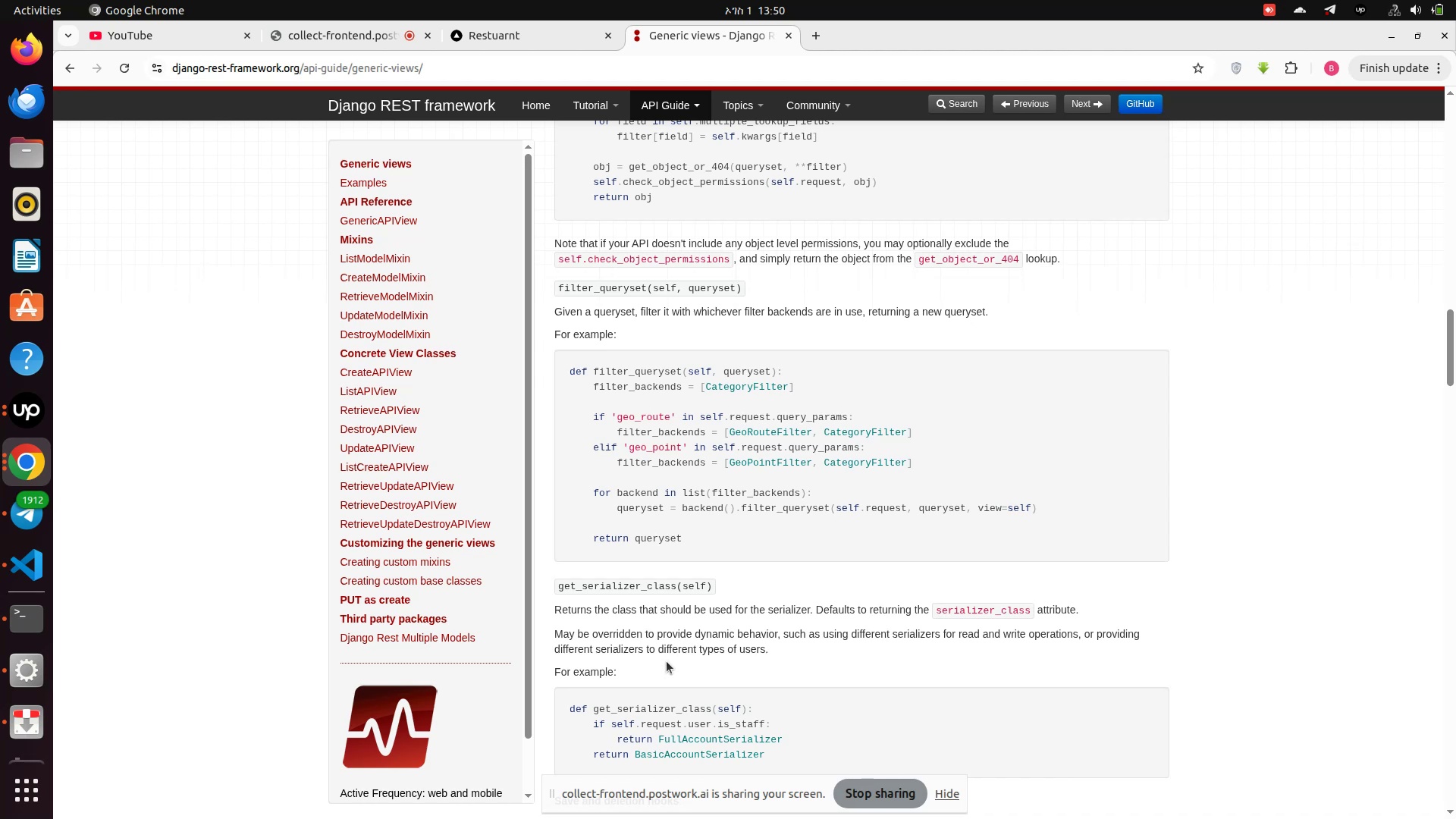 
wait(21.13)
 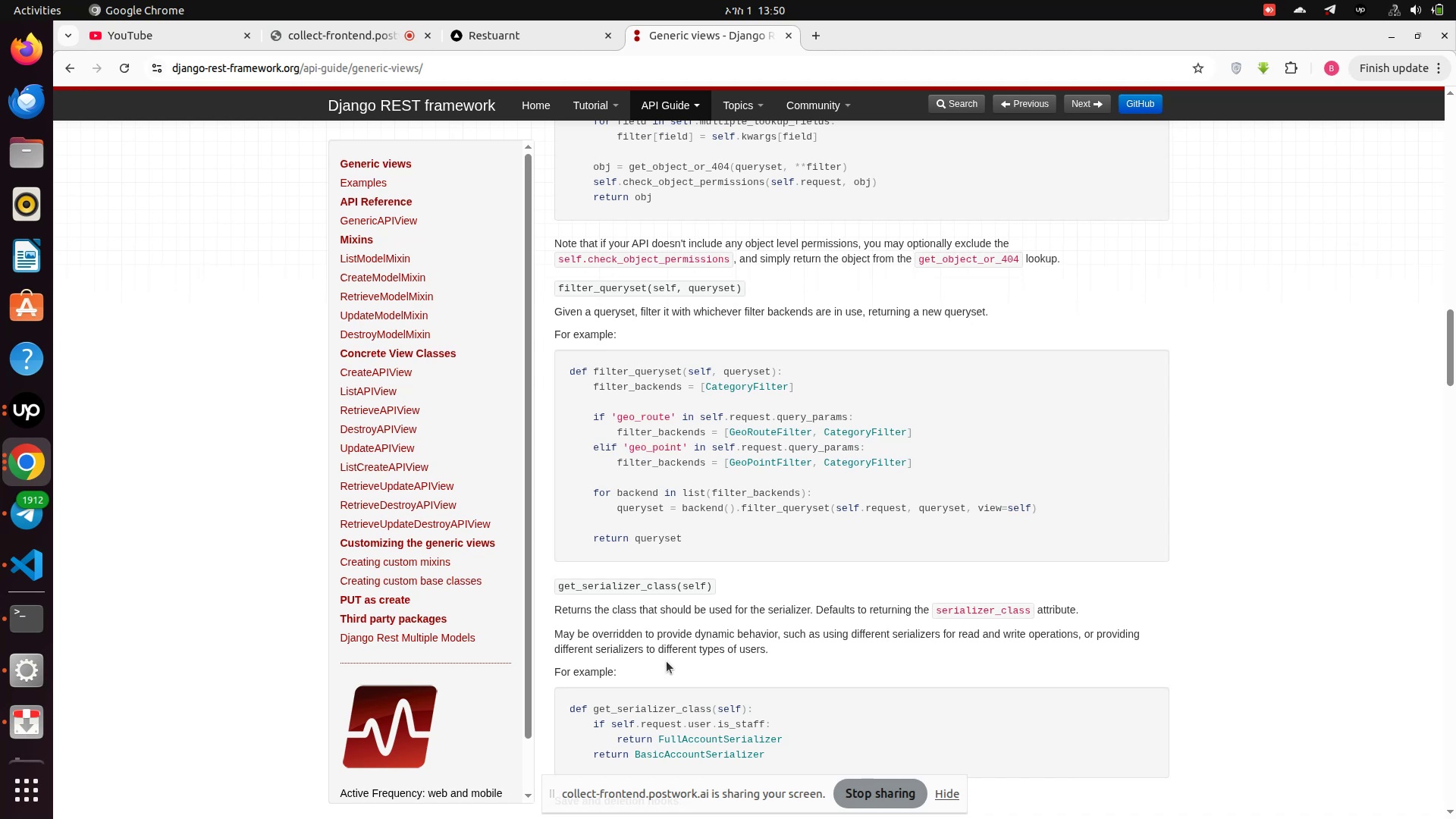 
scroll: coordinate [665, 662], scroll_direction: down, amount: 1.0
 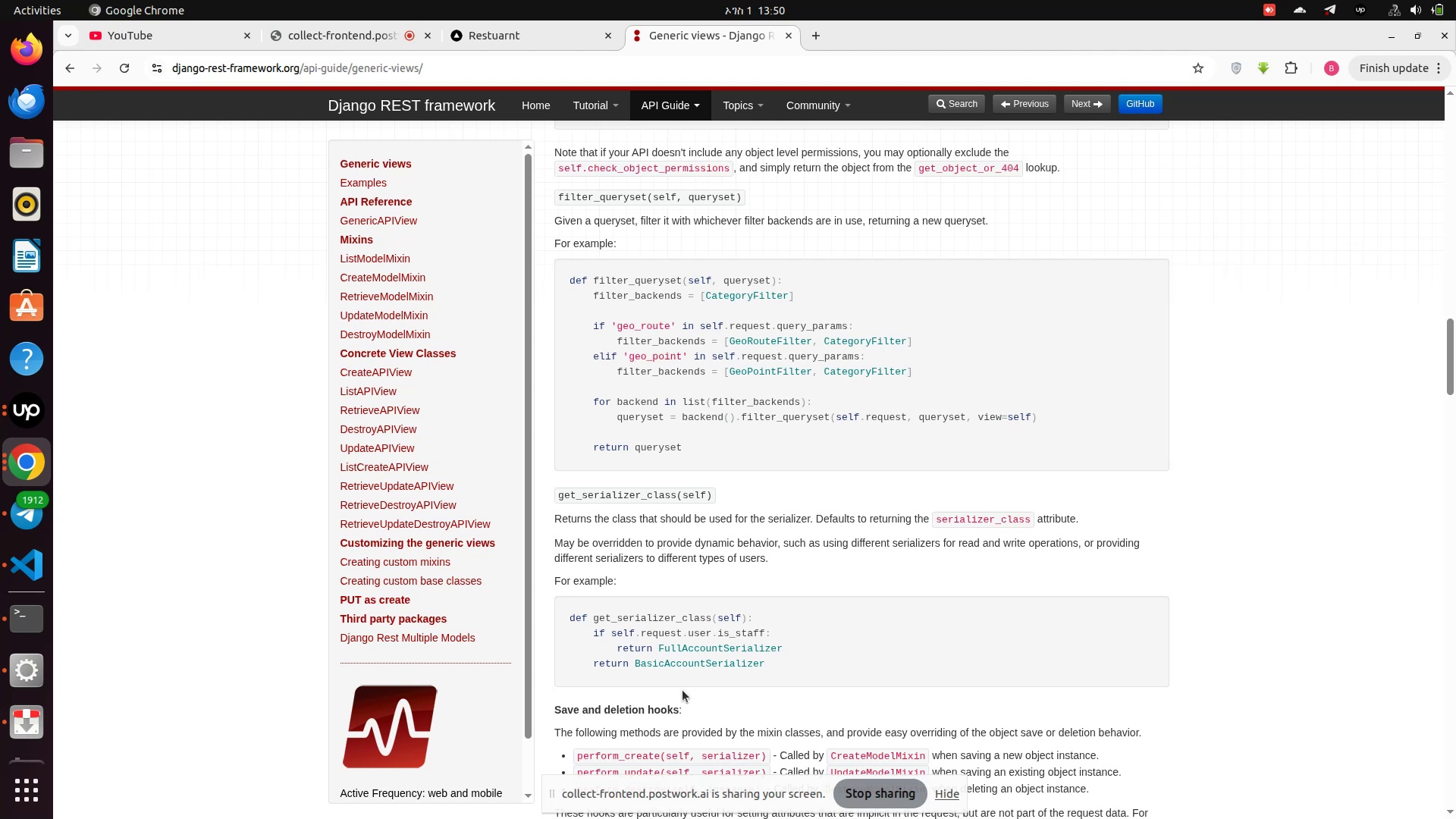 
wait(24.76)
 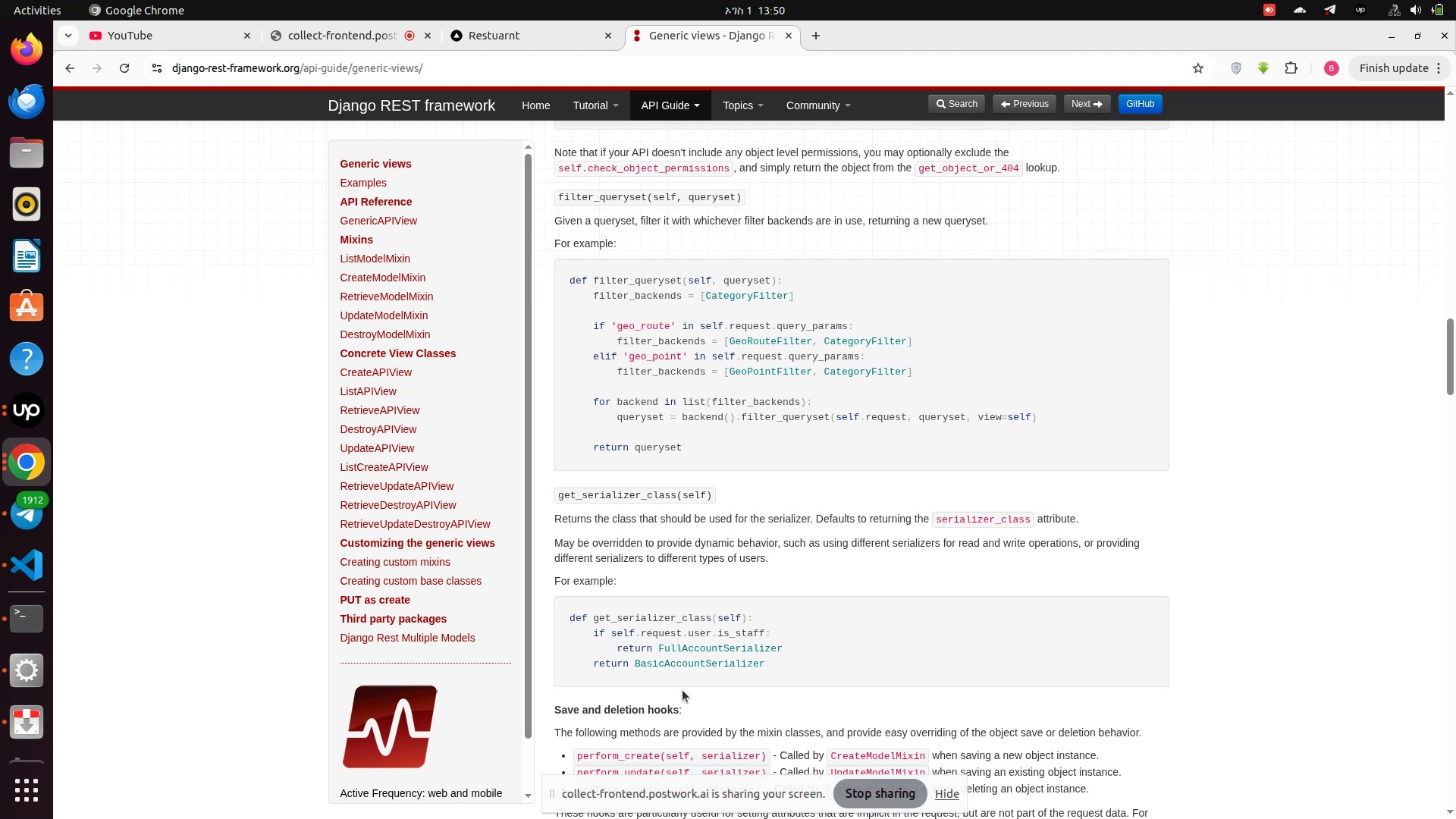 
scroll: coordinate [674, 710], scroll_direction: down, amount: 3.0
 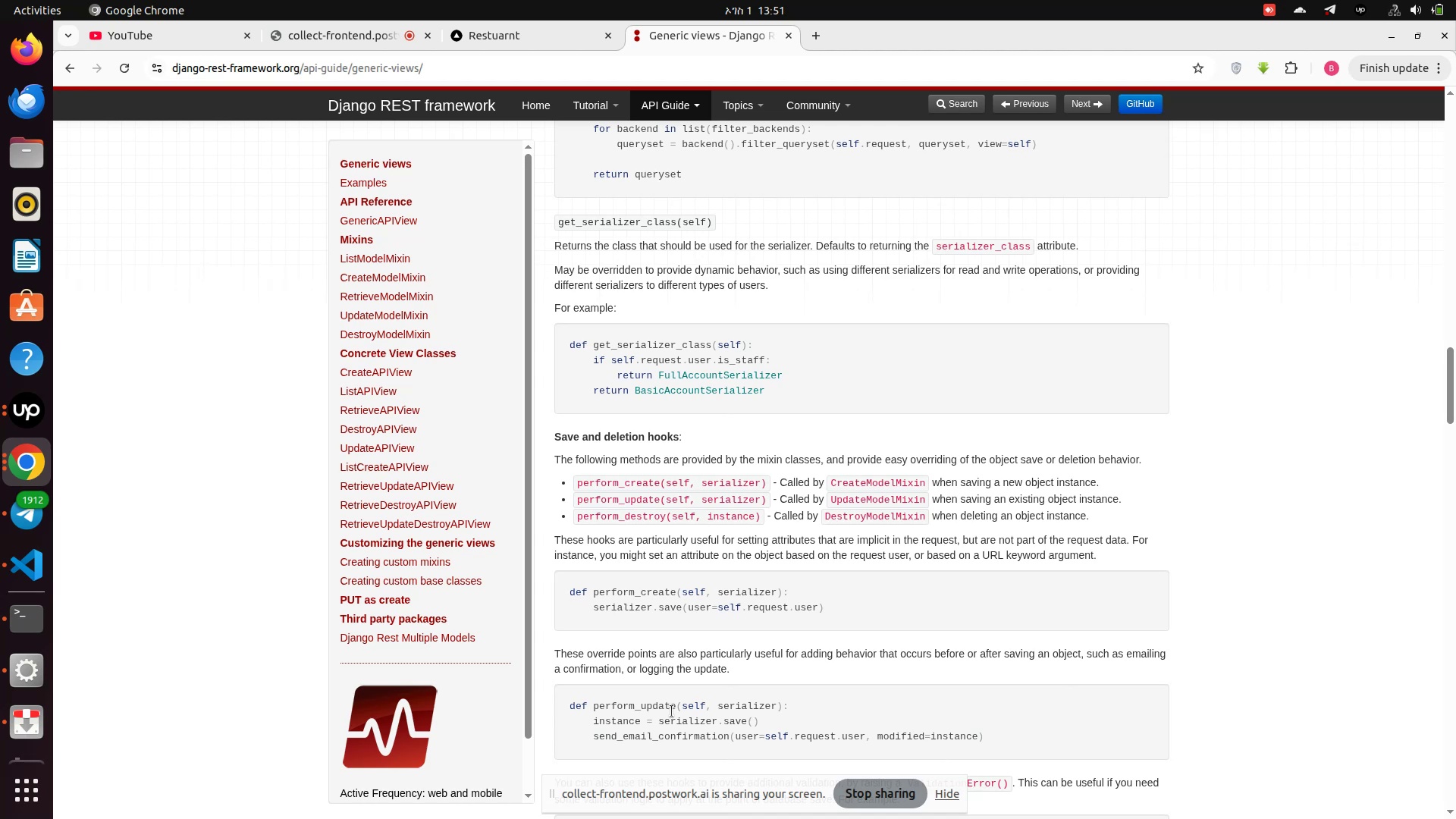 
wait(23.06)
 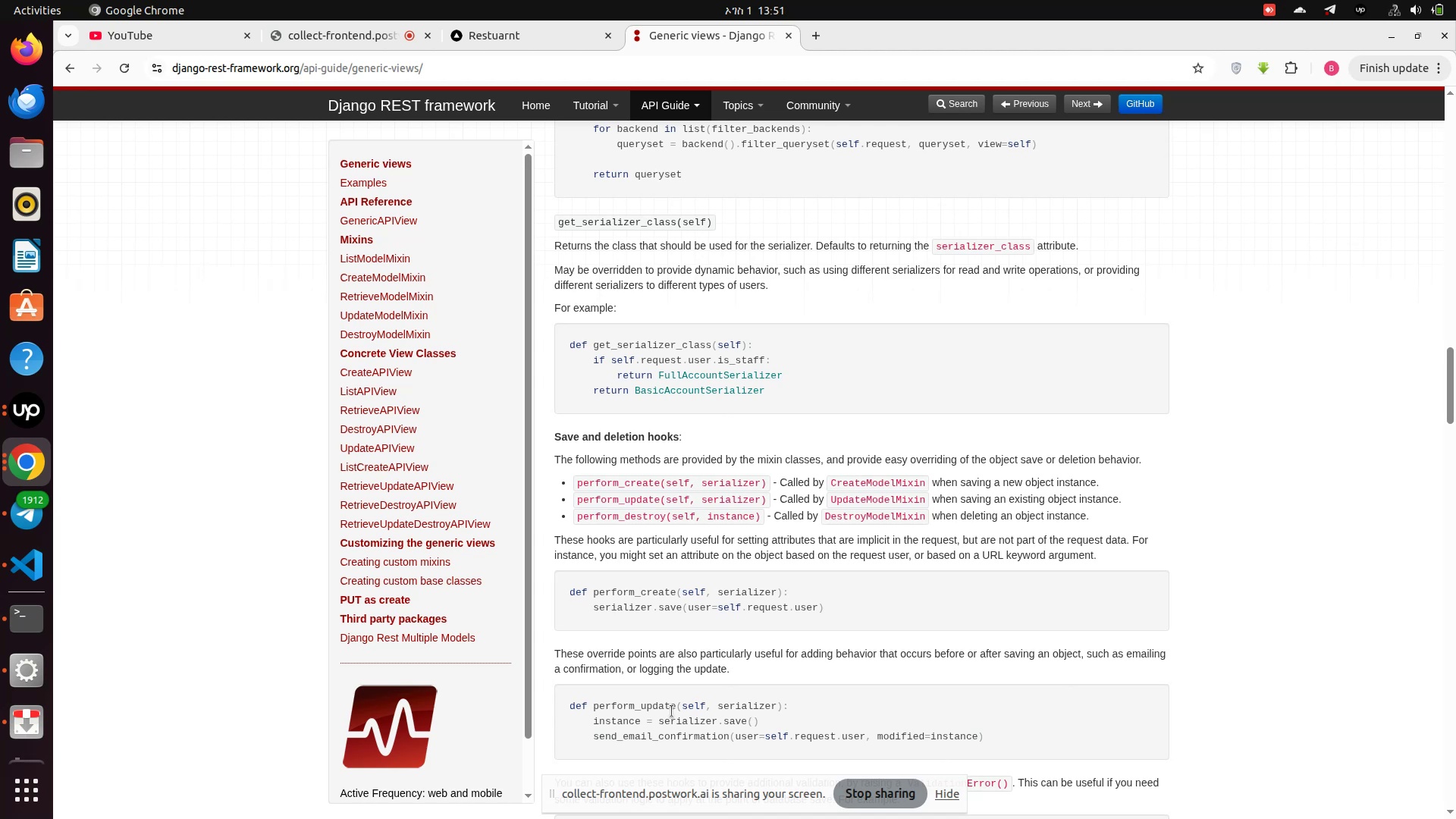 
scroll: coordinate [671, 711], scroll_direction: down, amount: 2.0
 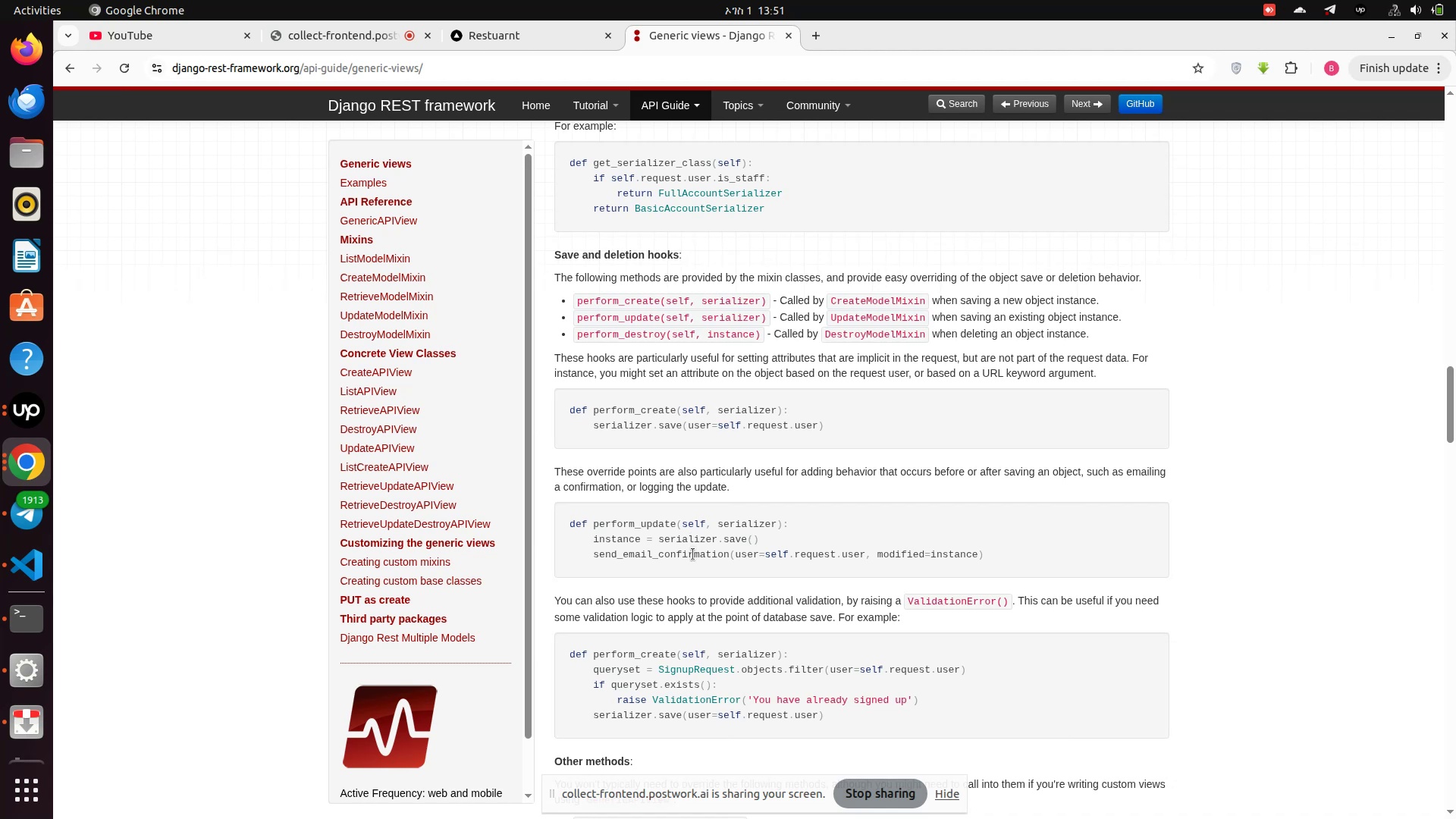 
wait(15.58)
 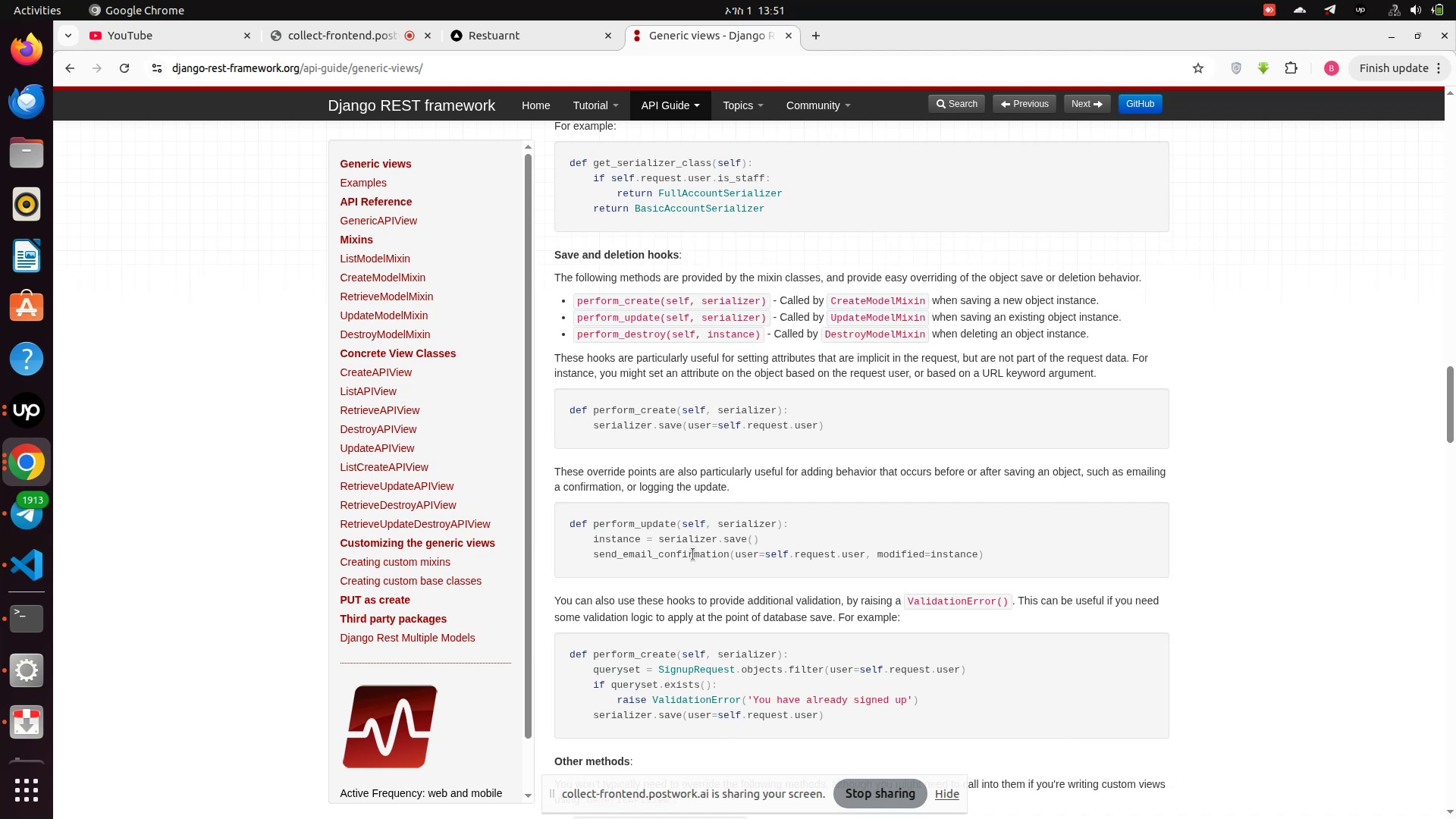 
scroll: coordinate [693, 554], scroll_direction: down, amount: 1.0
 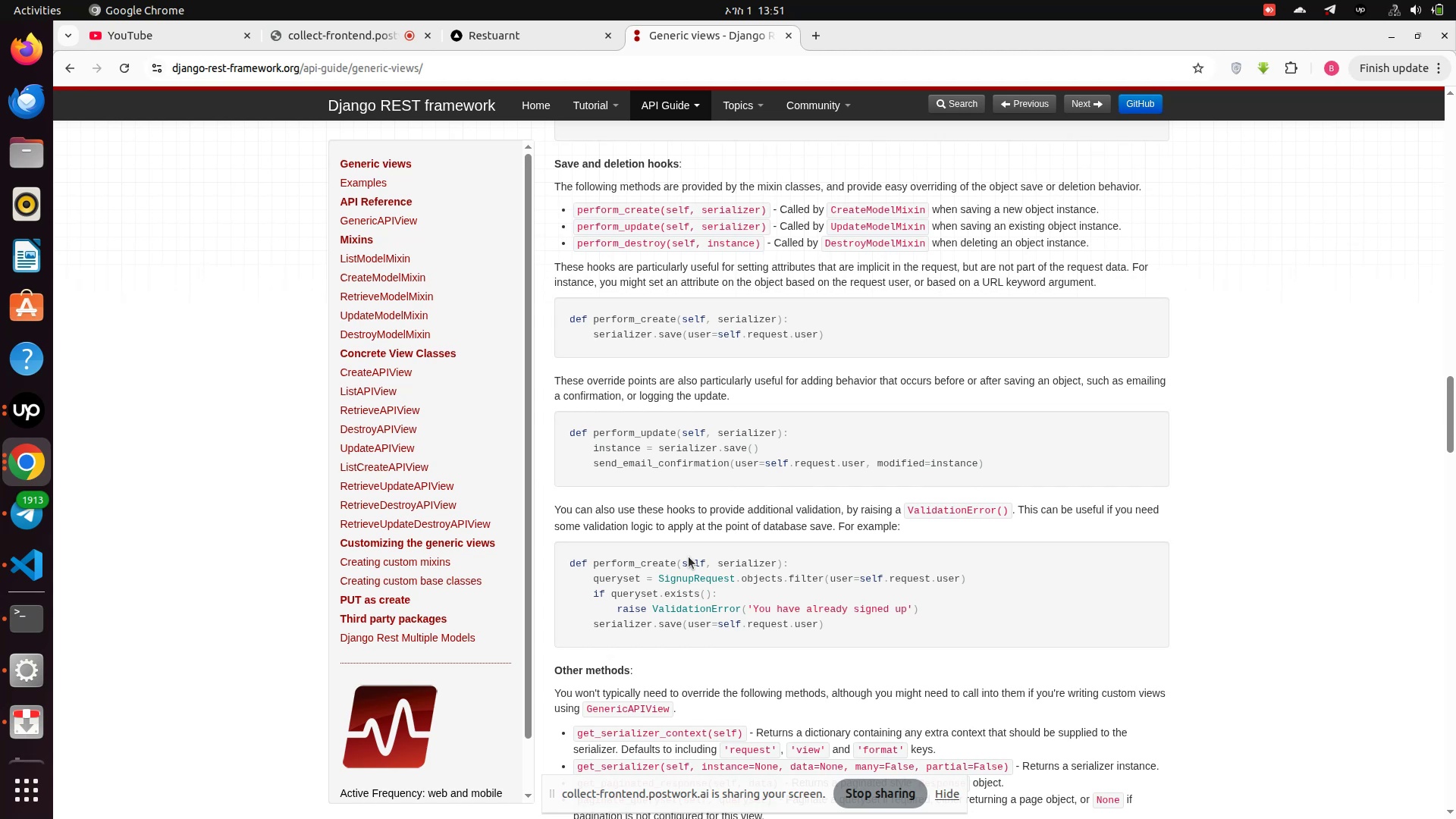 
wait(32.38)
 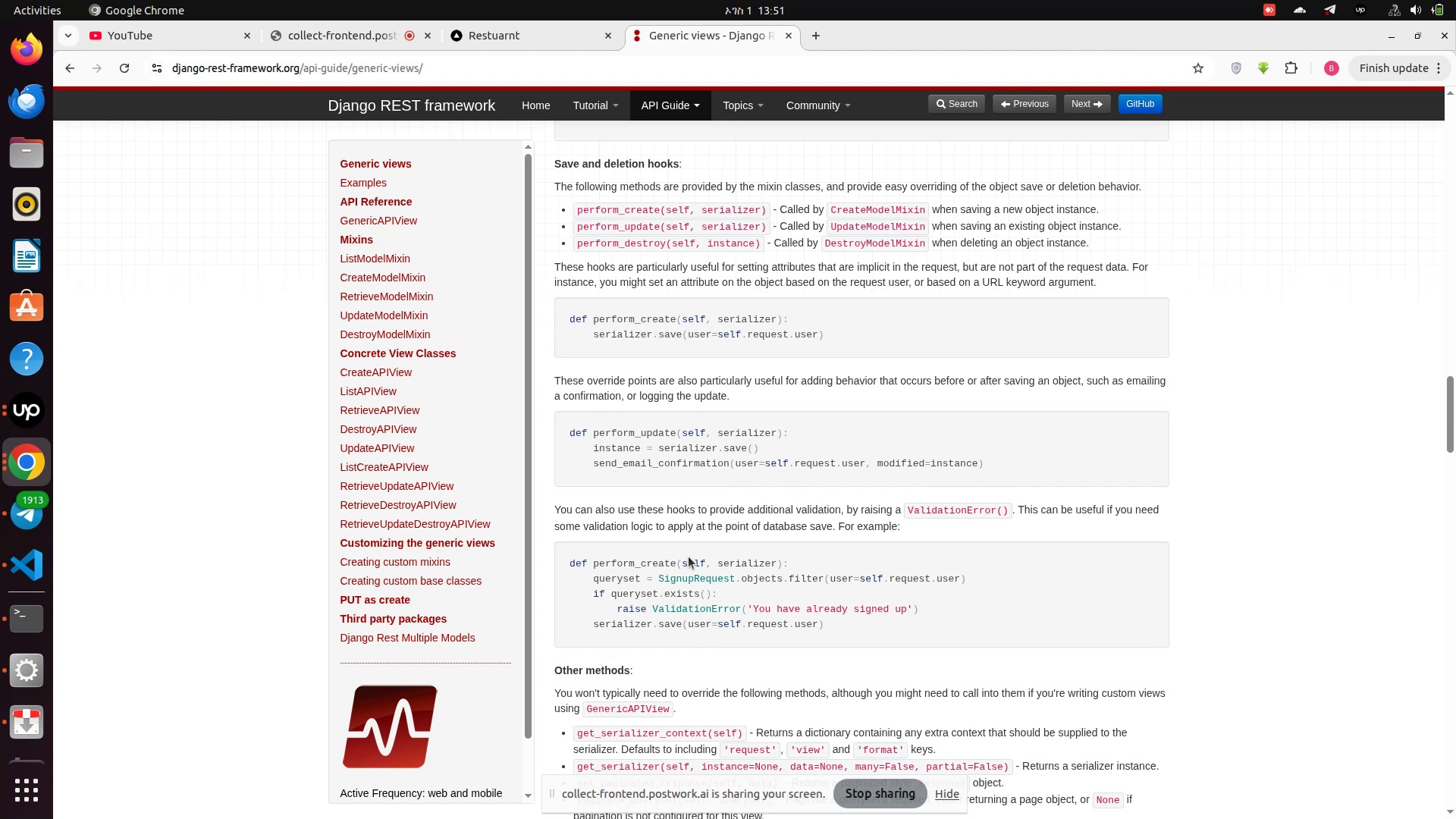 
scroll: coordinate [689, 557], scroll_direction: down, amount: 1.0
 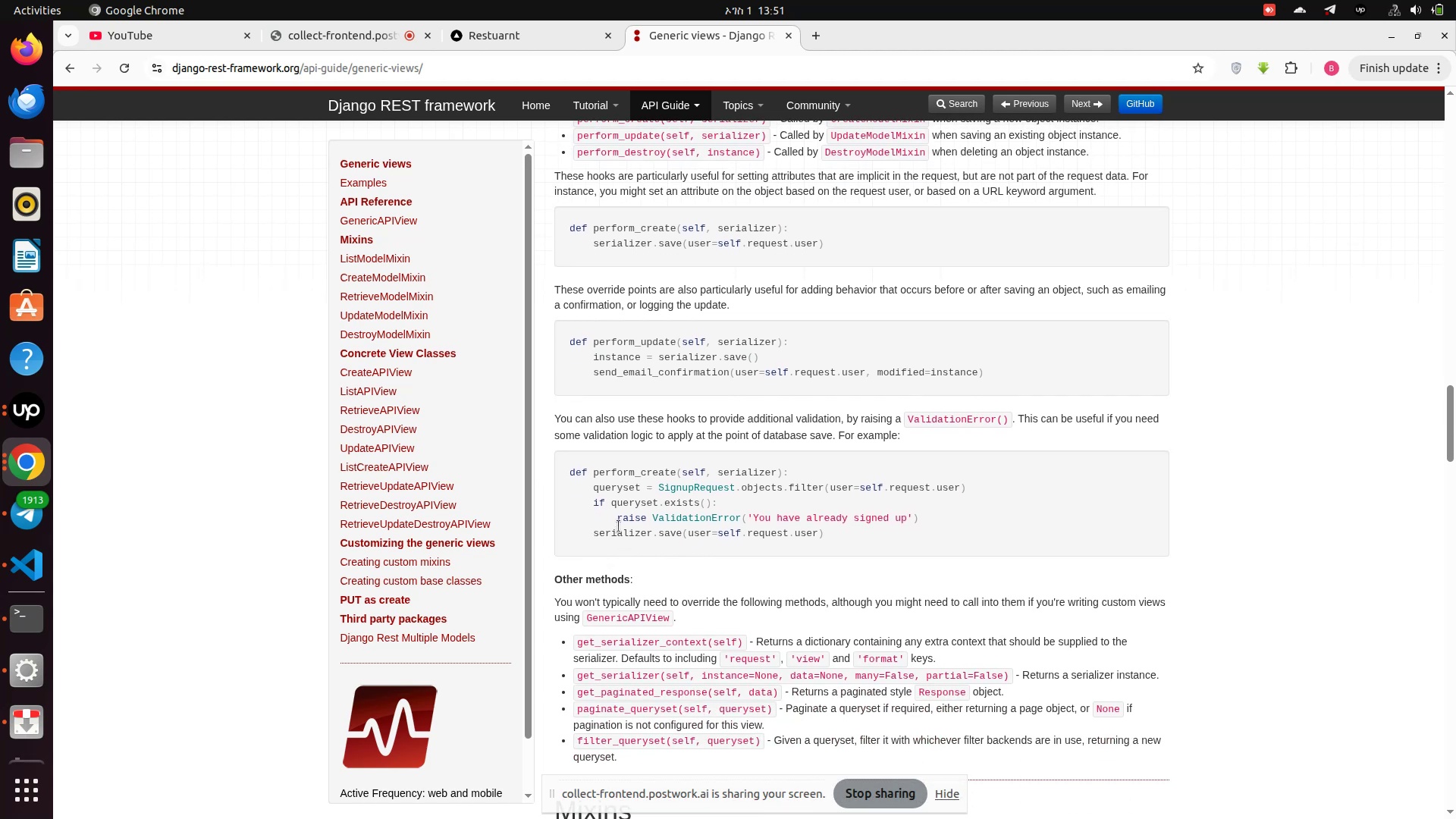 
left_click_drag(start_coordinate=[612, 511], to_coordinate=[938, 519])
 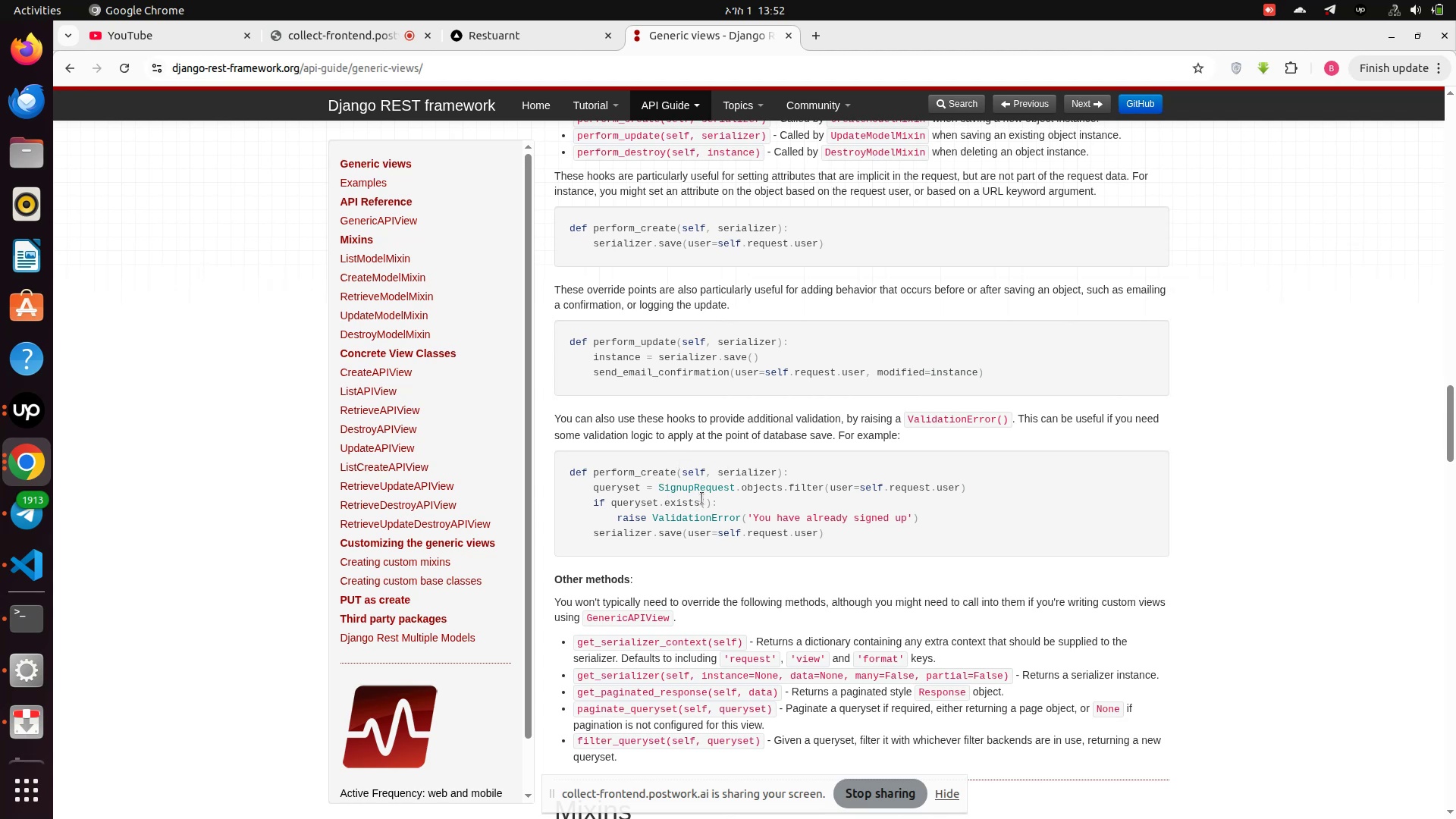 
wait(8.77)
 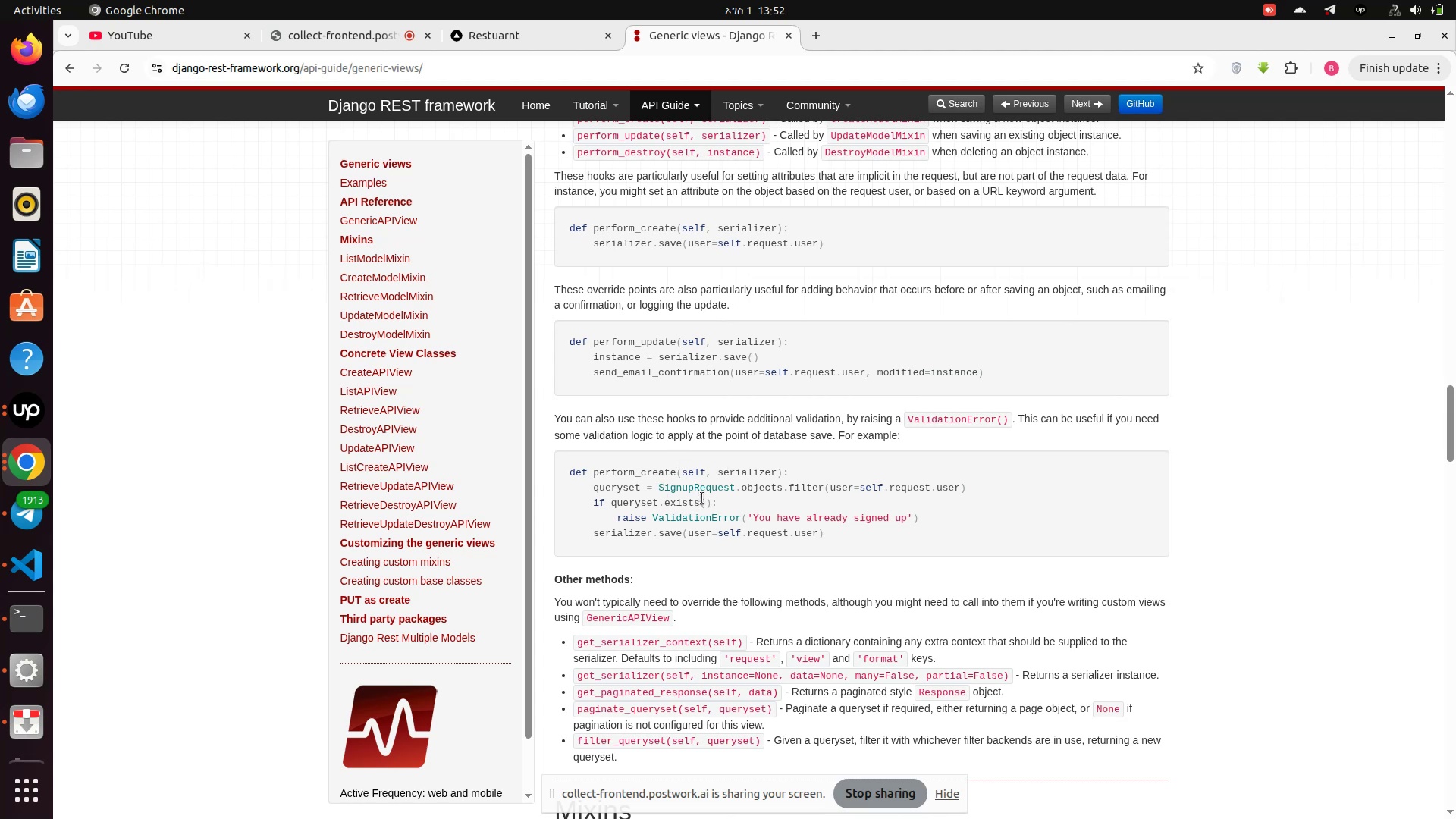 
scroll: coordinate [620, 516], scroll_direction: down, amount: 1.0
 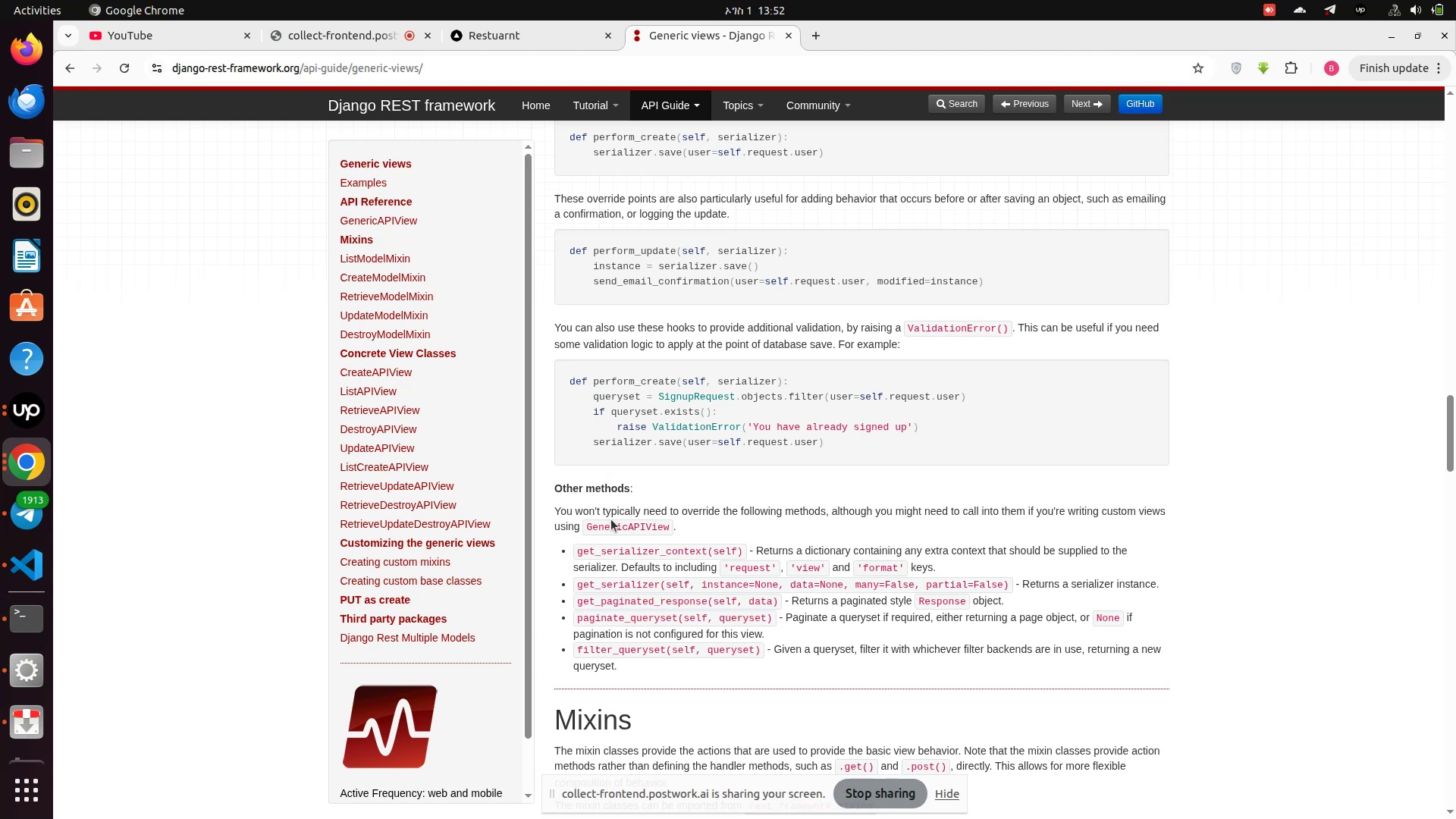 
wait(7.01)
 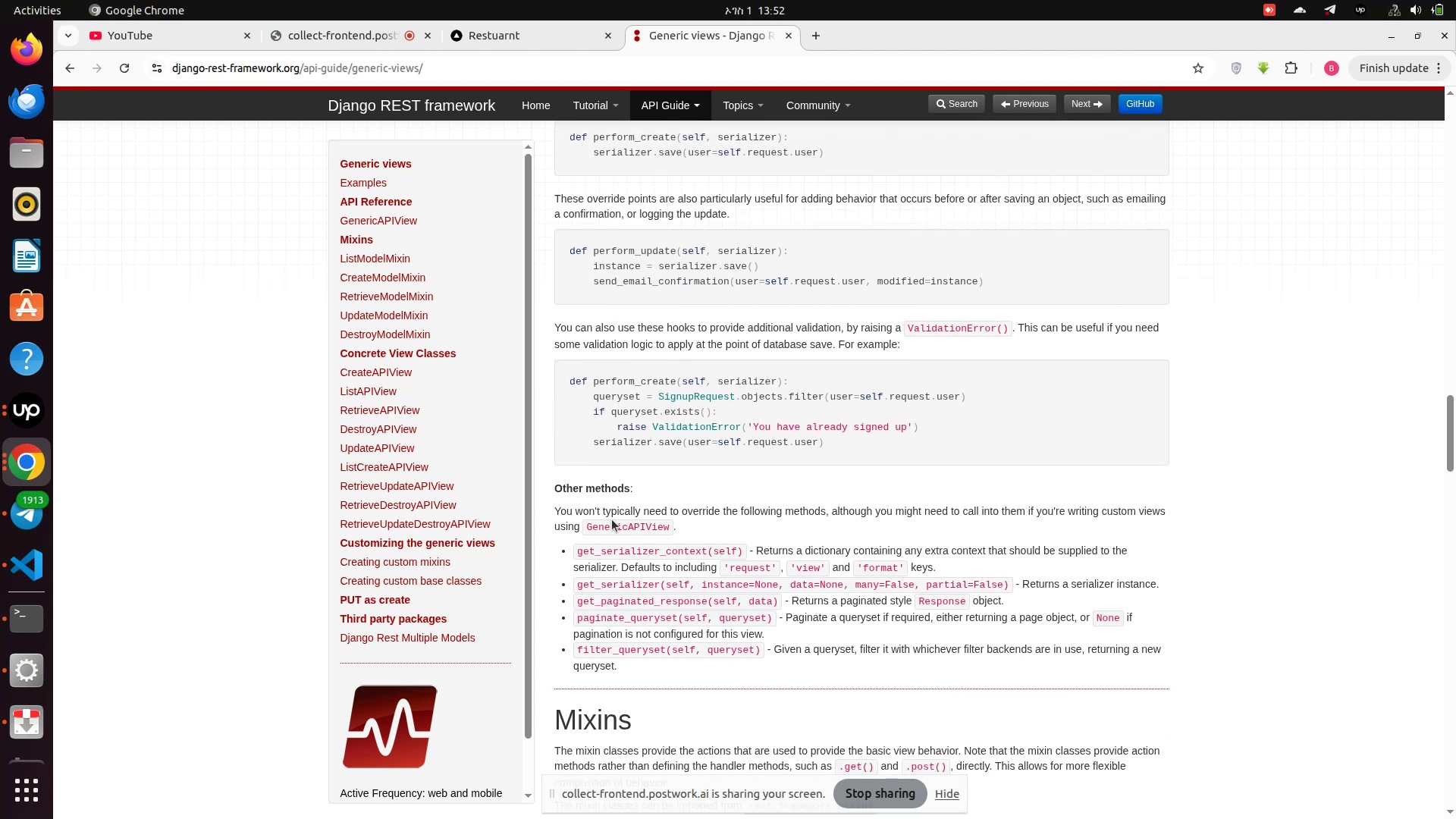 
scroll: coordinate [611, 520], scroll_direction: down, amount: 1.0
 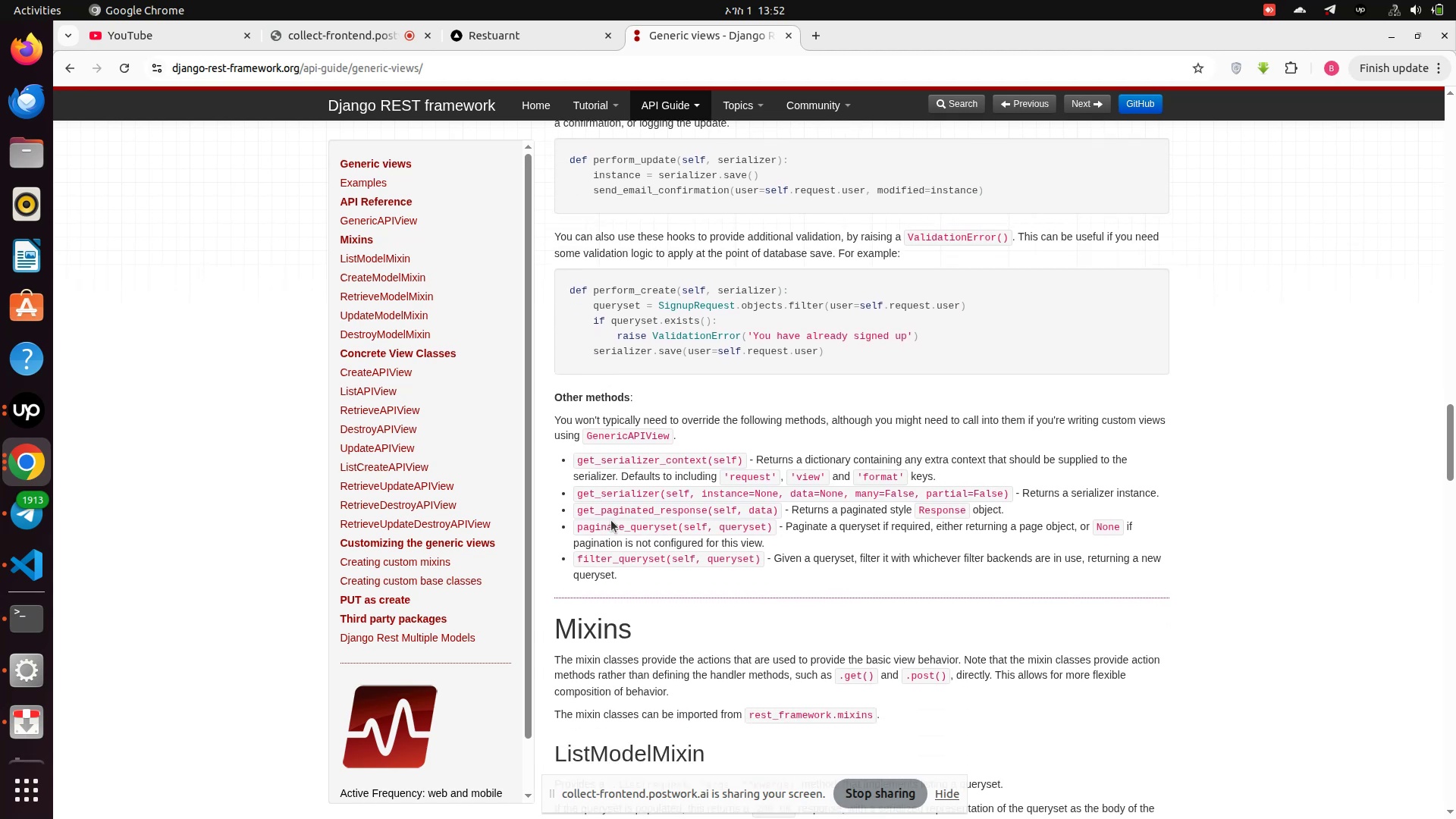 
wait(5.65)
 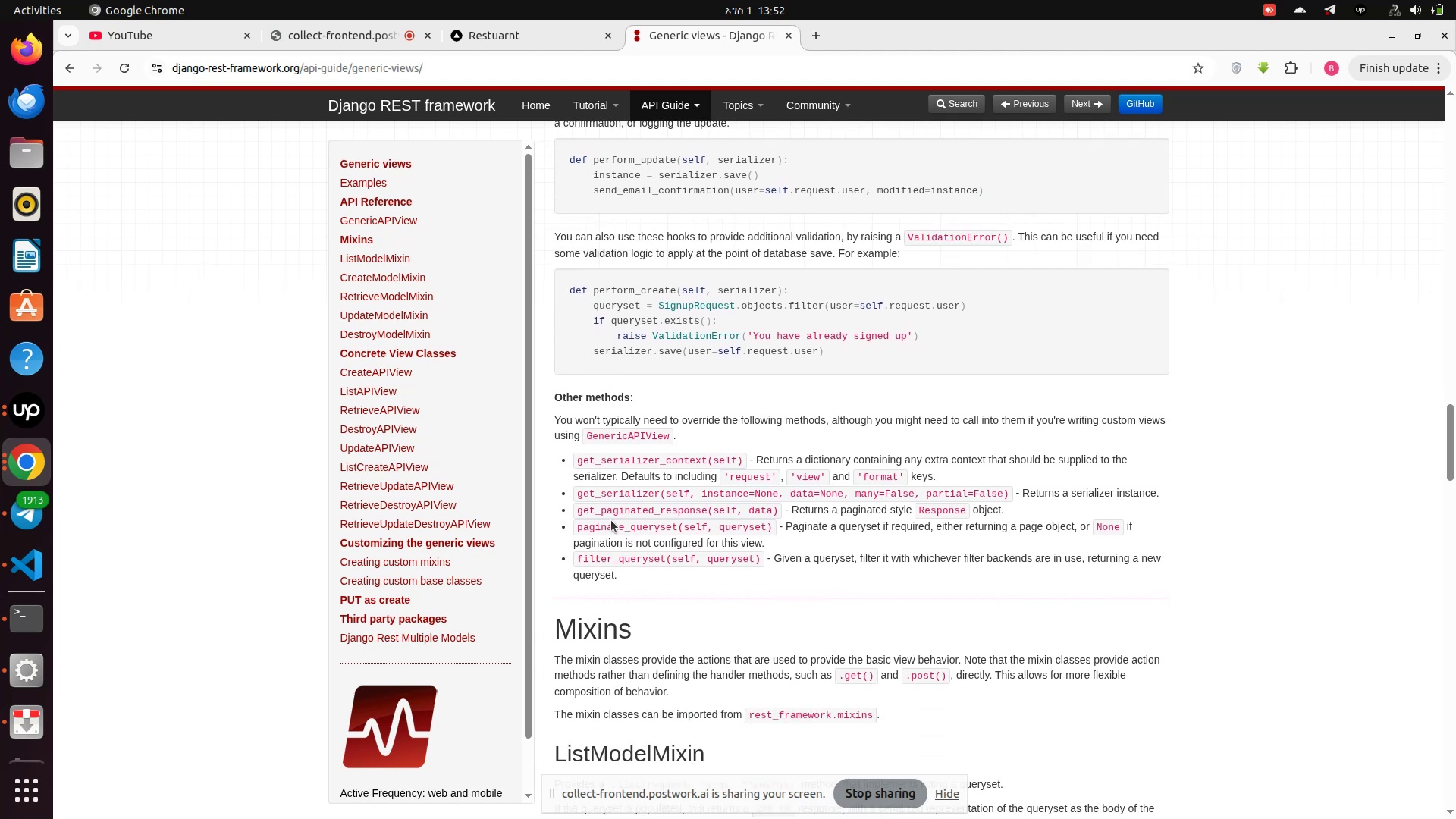 
scroll: coordinate [611, 520], scroll_direction: down, amount: 1.0
 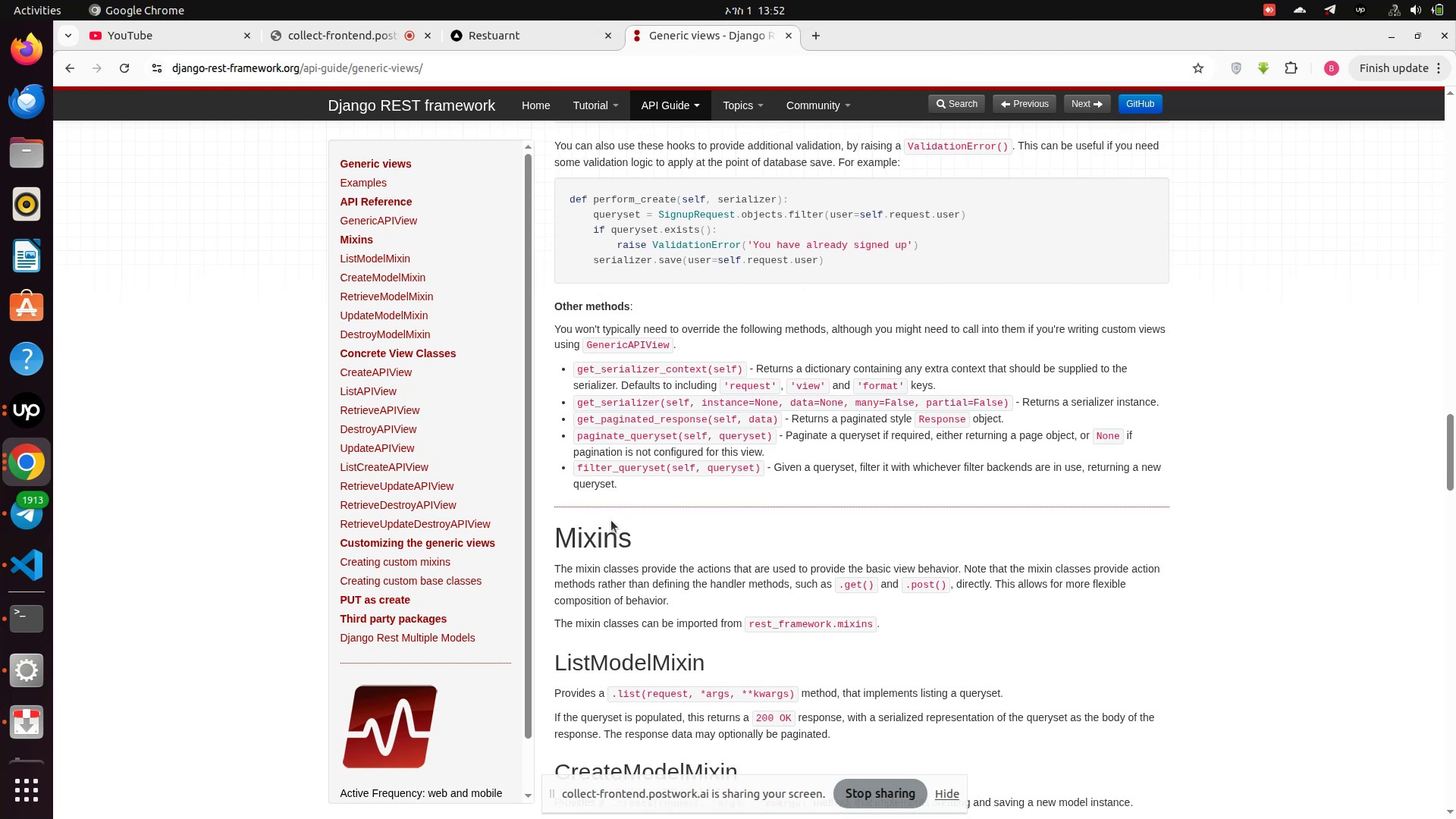 
wait(13.95)
 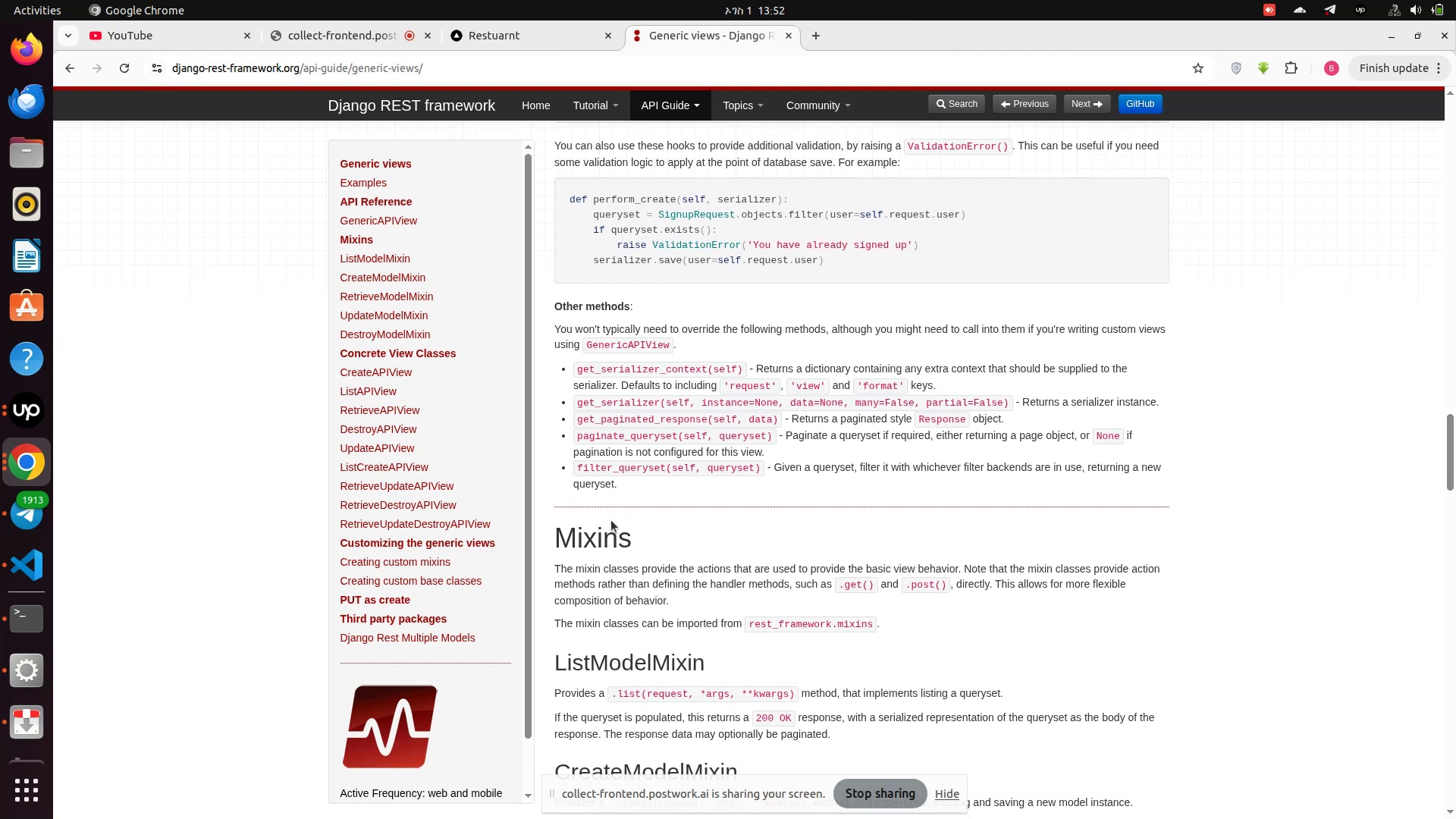 
left_click([731, 372])
 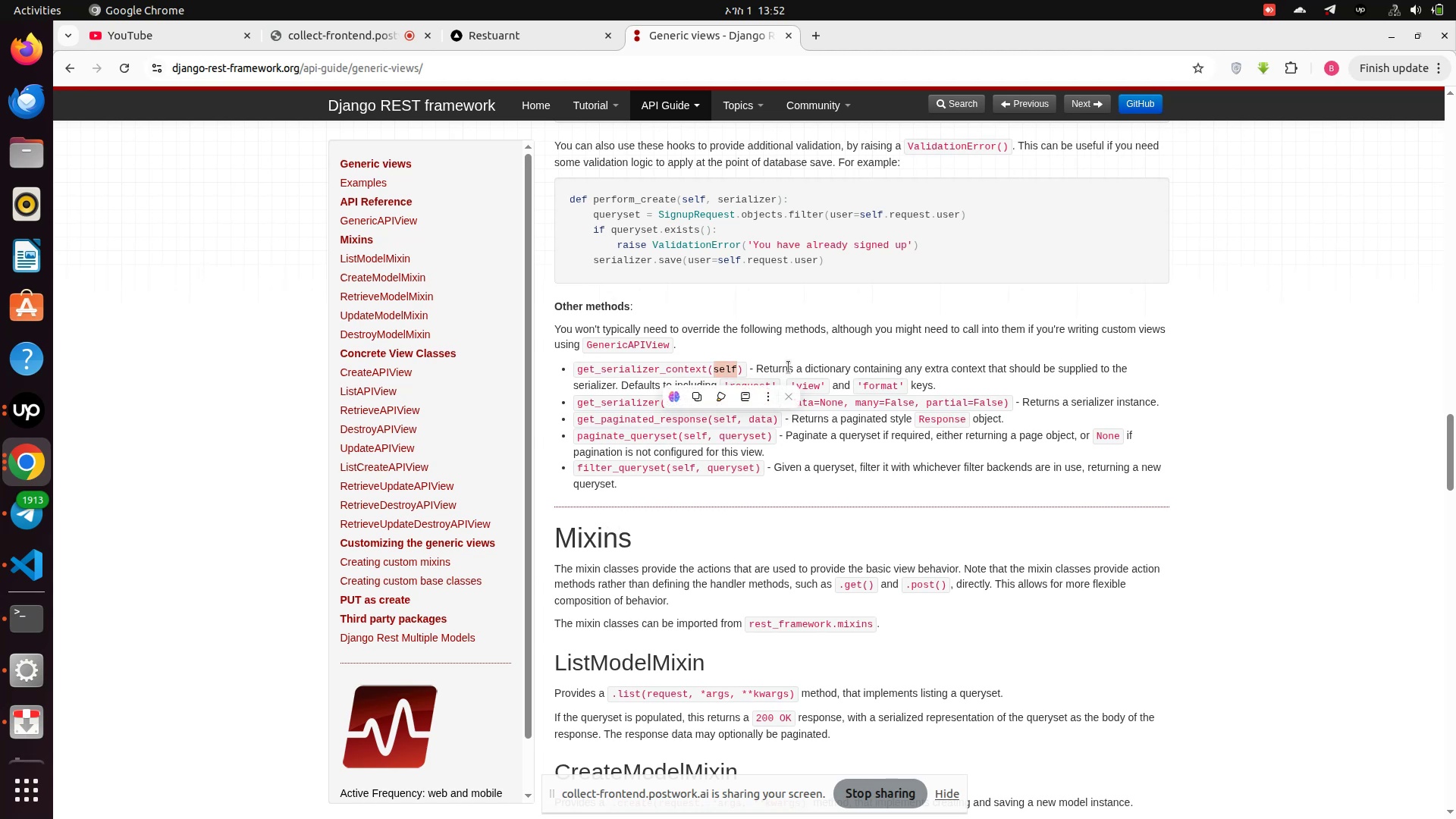 
left_click([801, 362])
 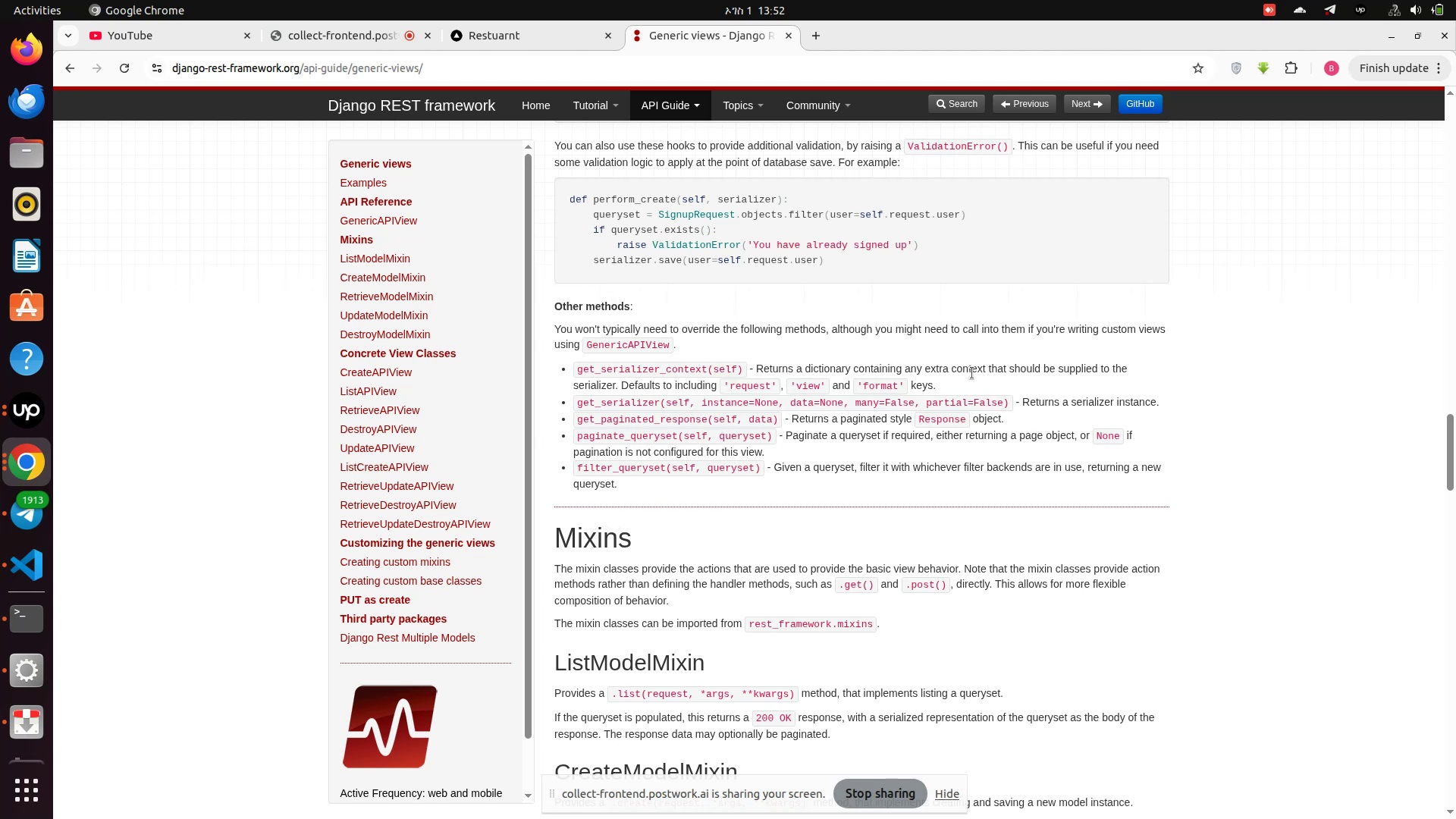 
wait(9.17)
 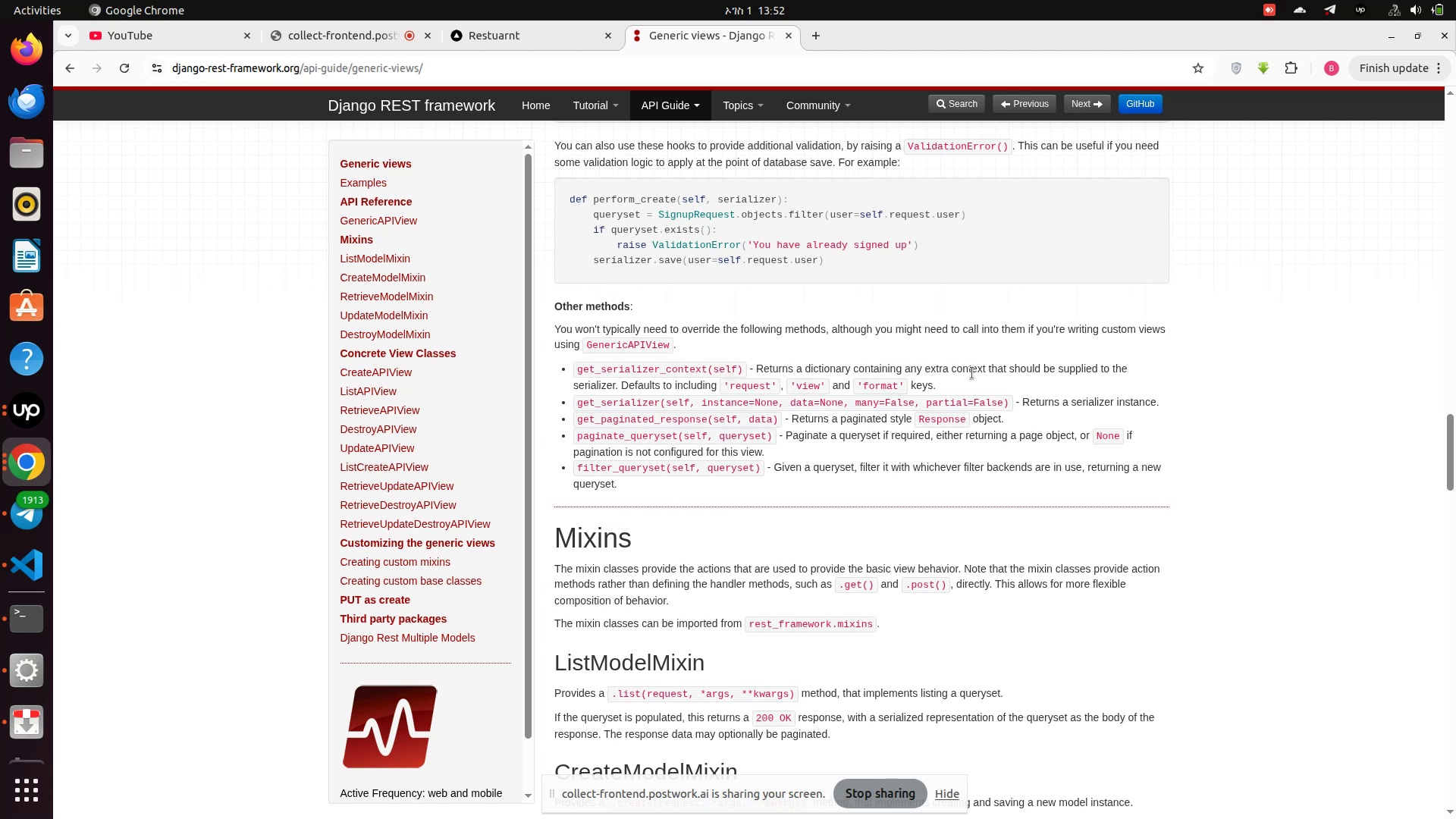 
left_click([750, 391])
 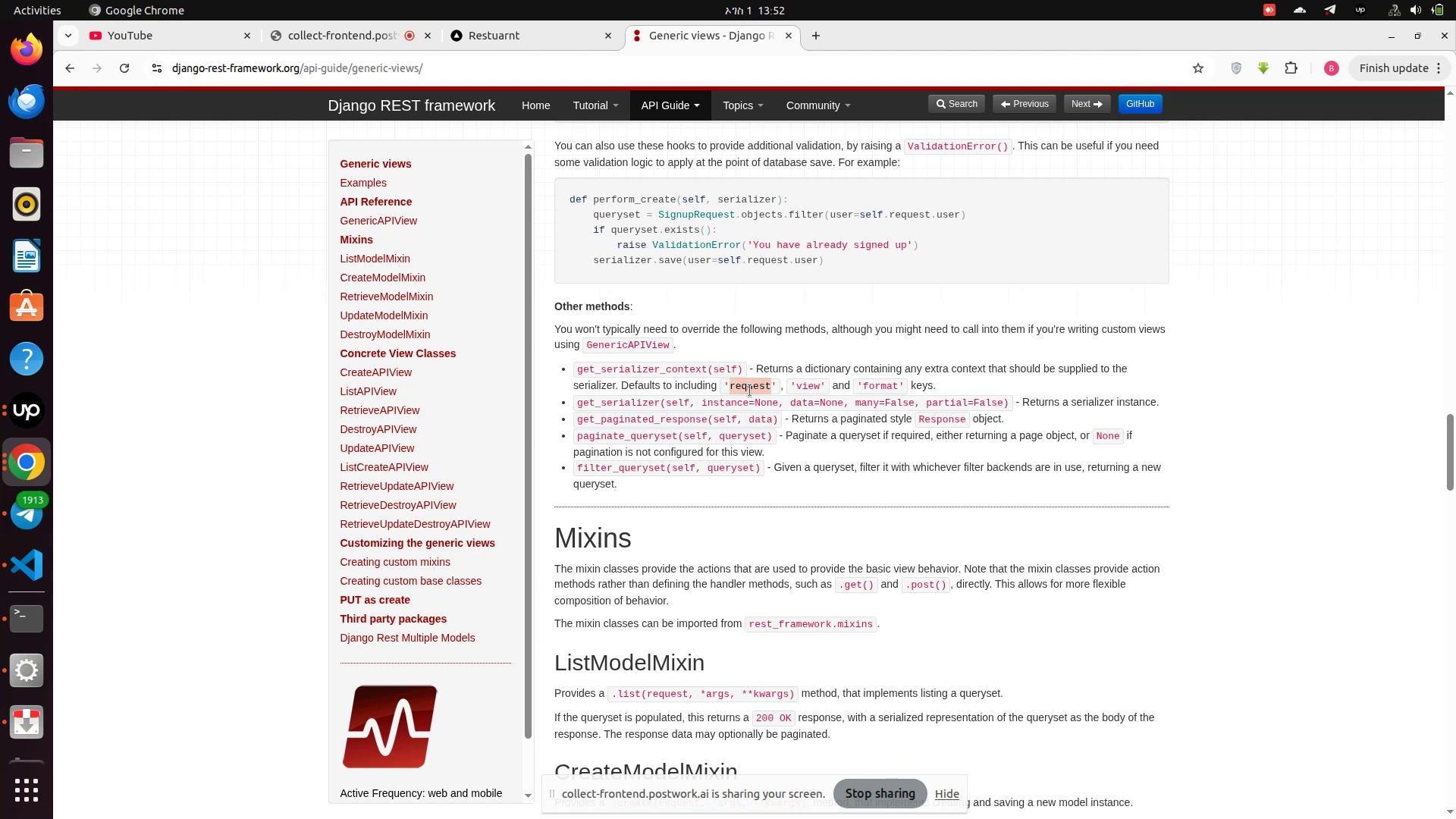 
left_click([750, 391])
 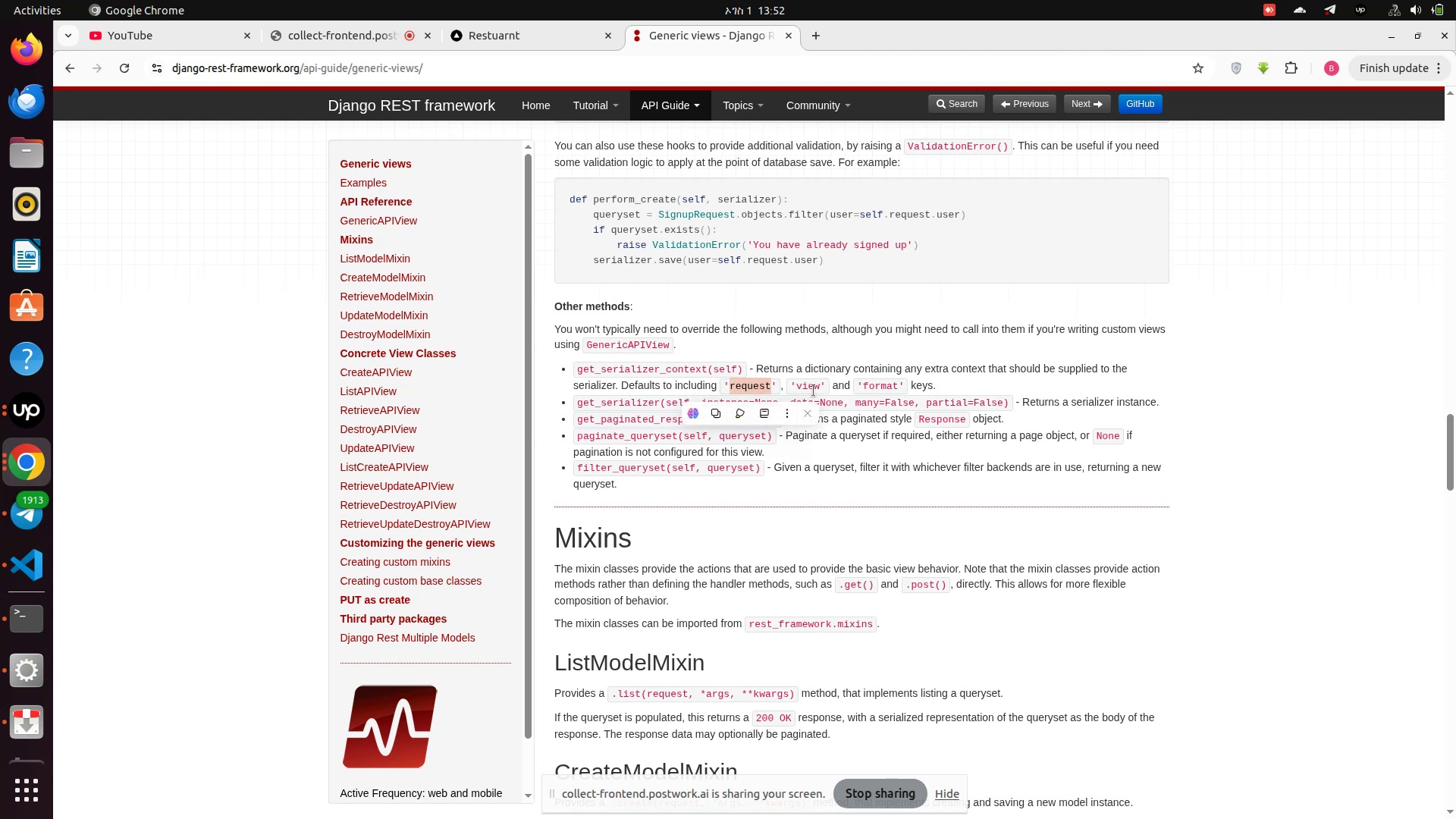 
left_click([815, 391])
 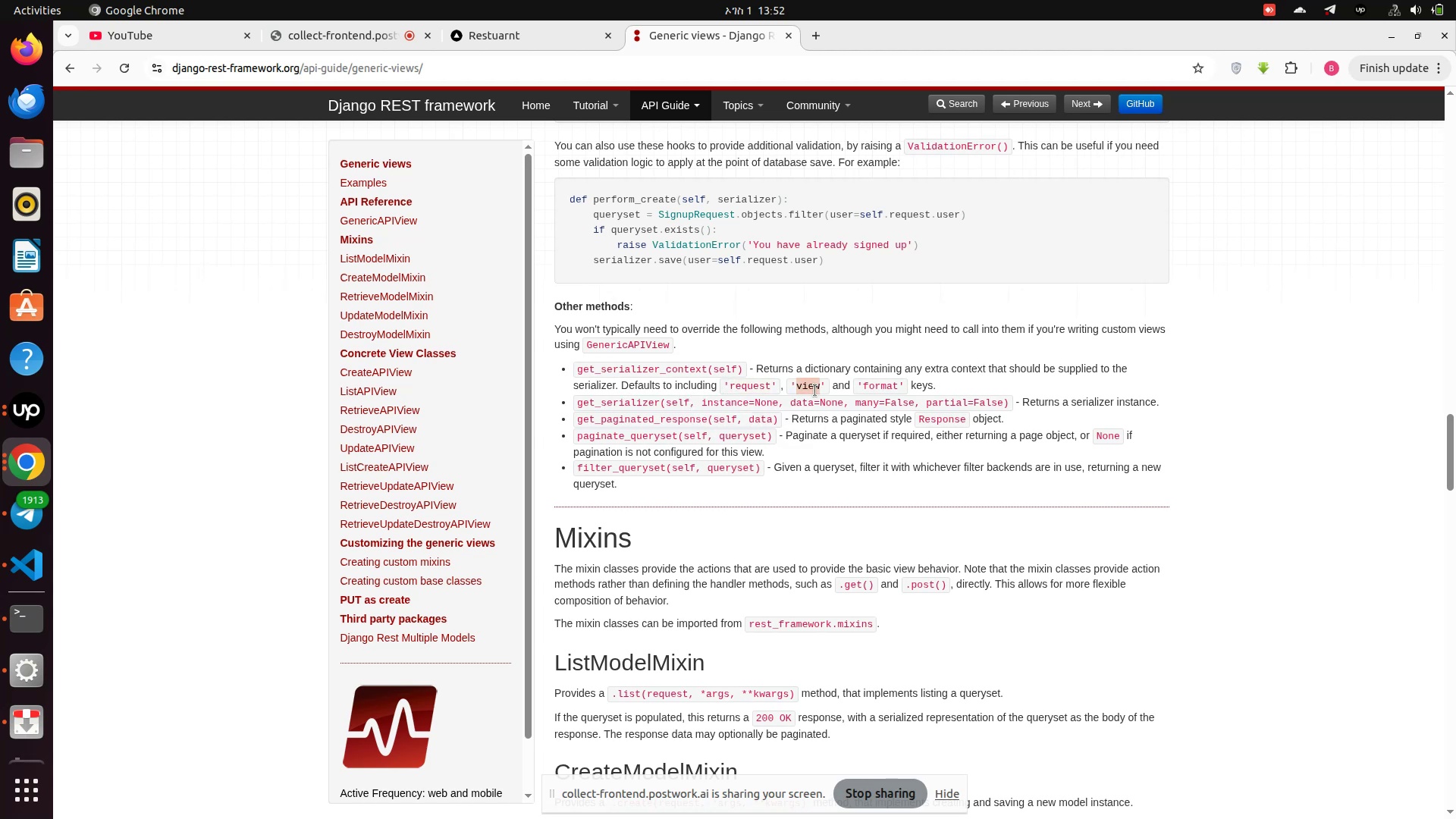 
left_click([815, 391])
 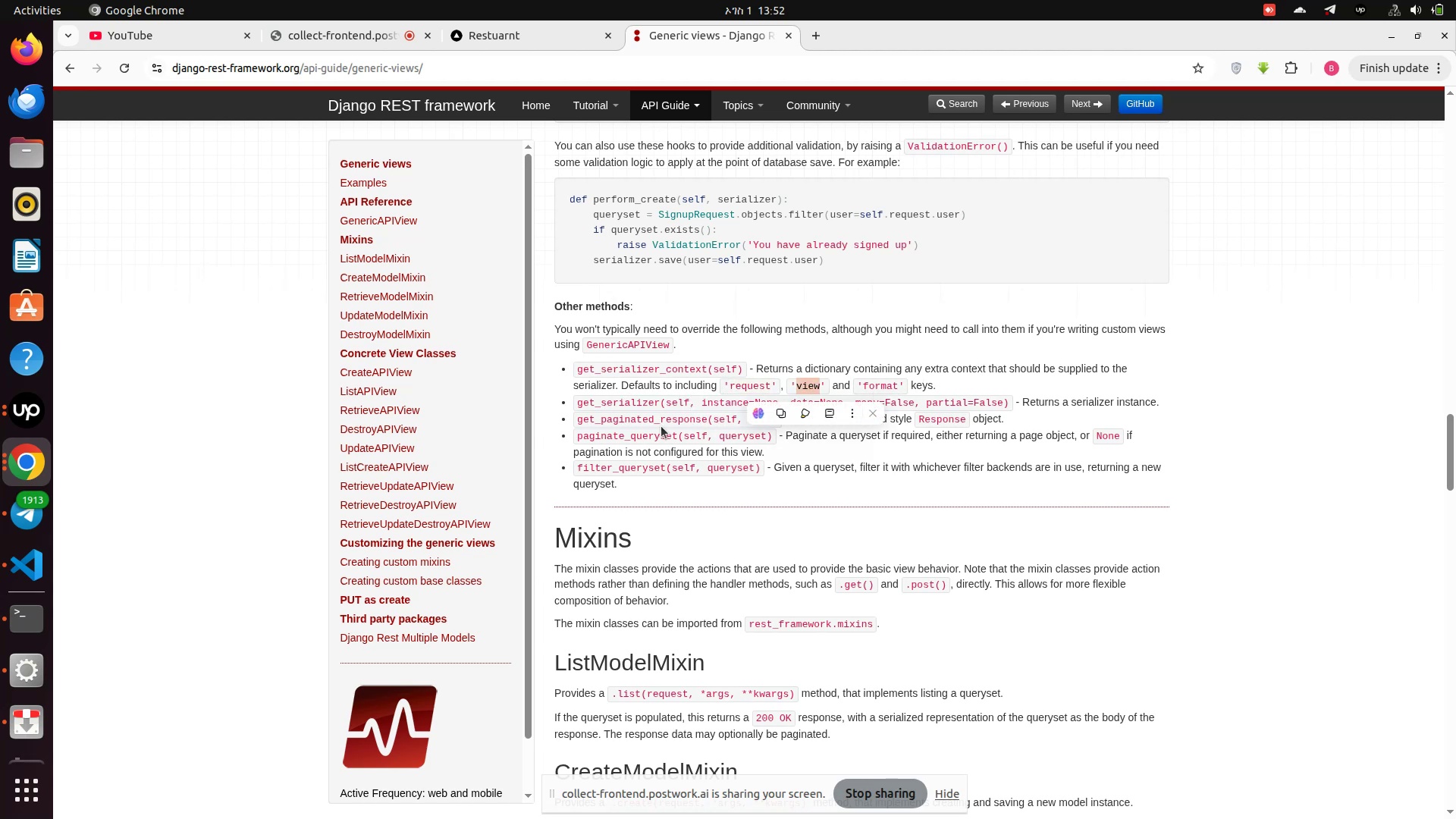 
left_click([631, 415])
 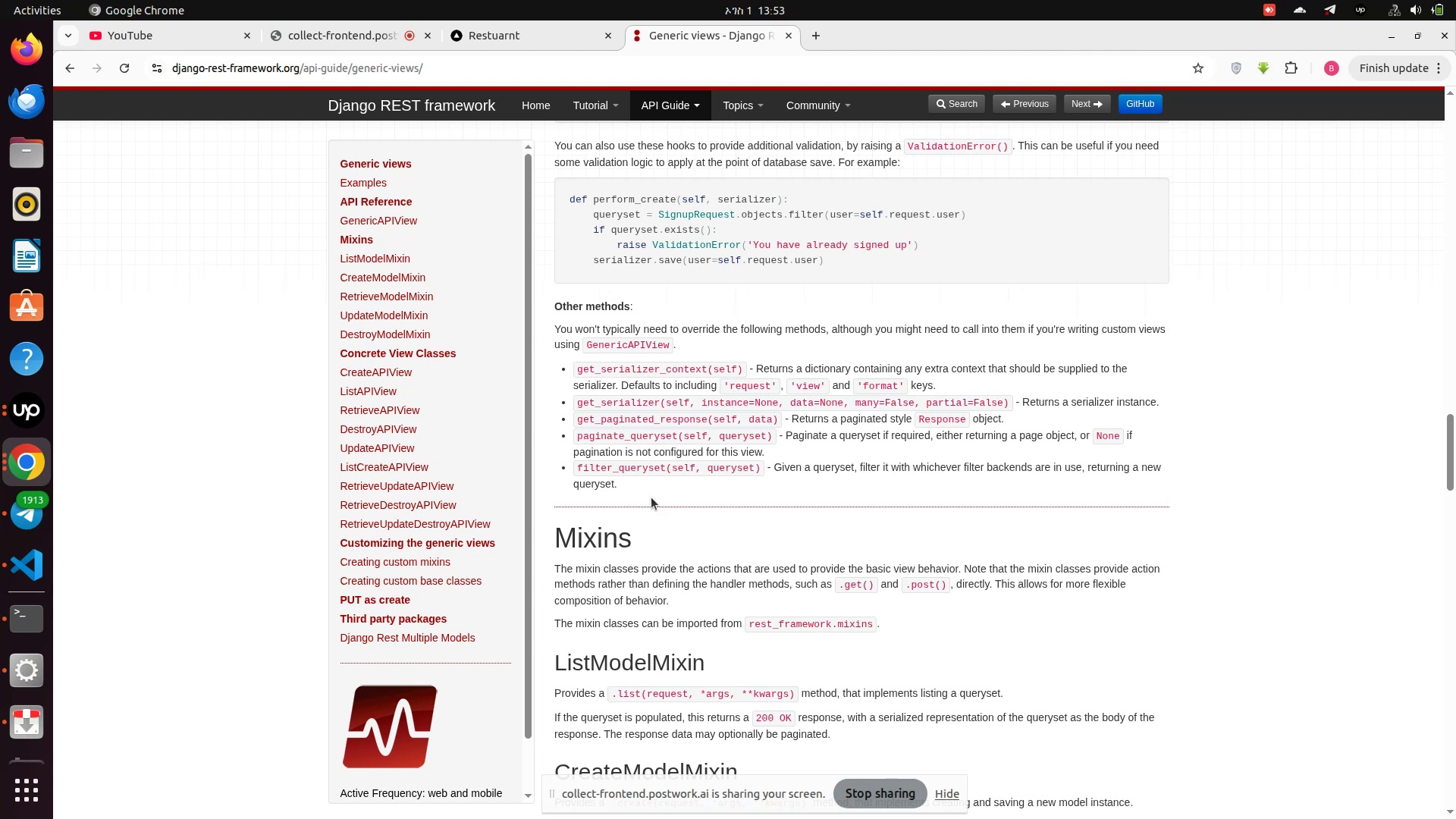 
wait(33.41)
 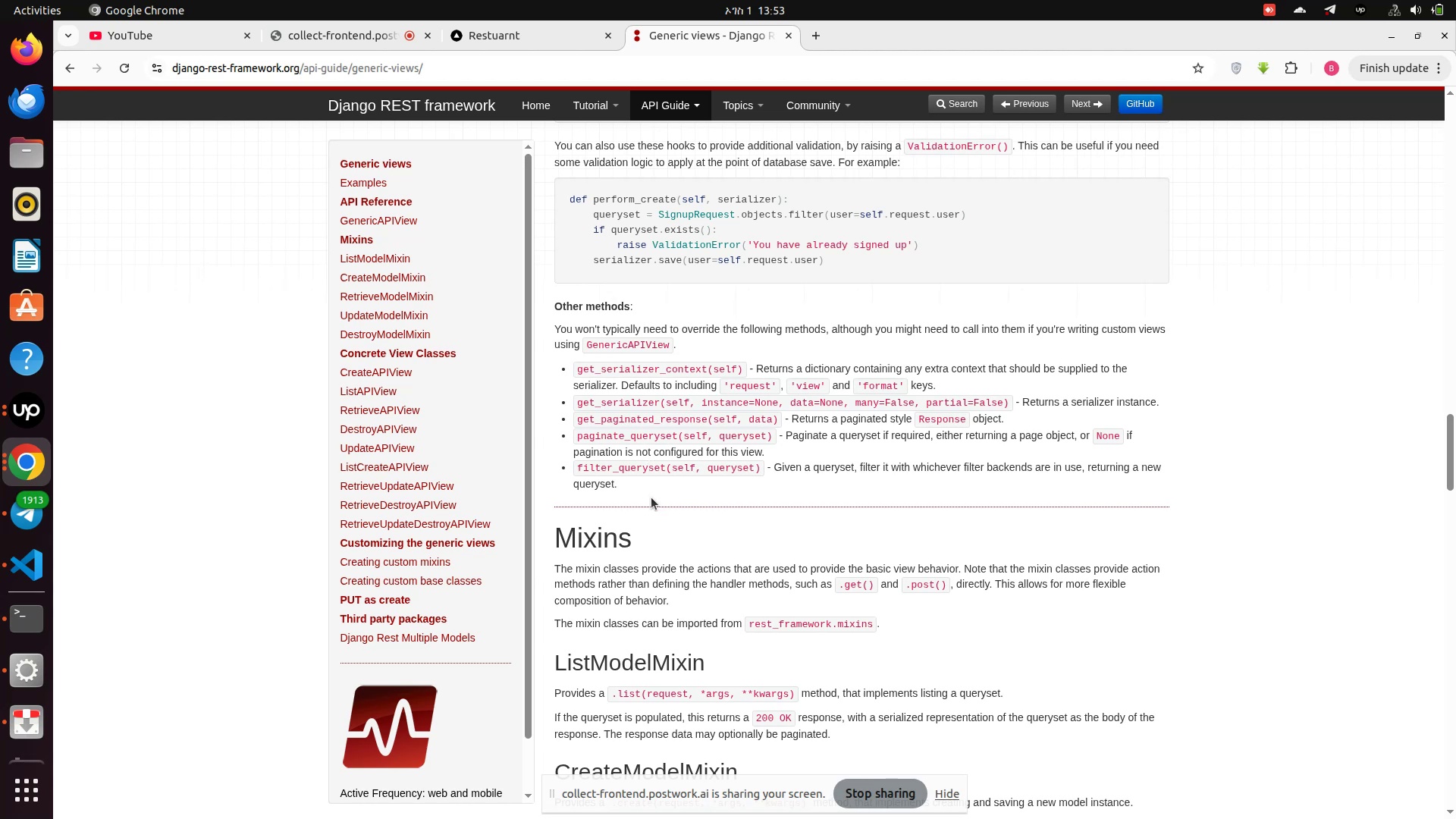 
scroll: coordinate [651, 497], scroll_direction: down, amount: 1.0
 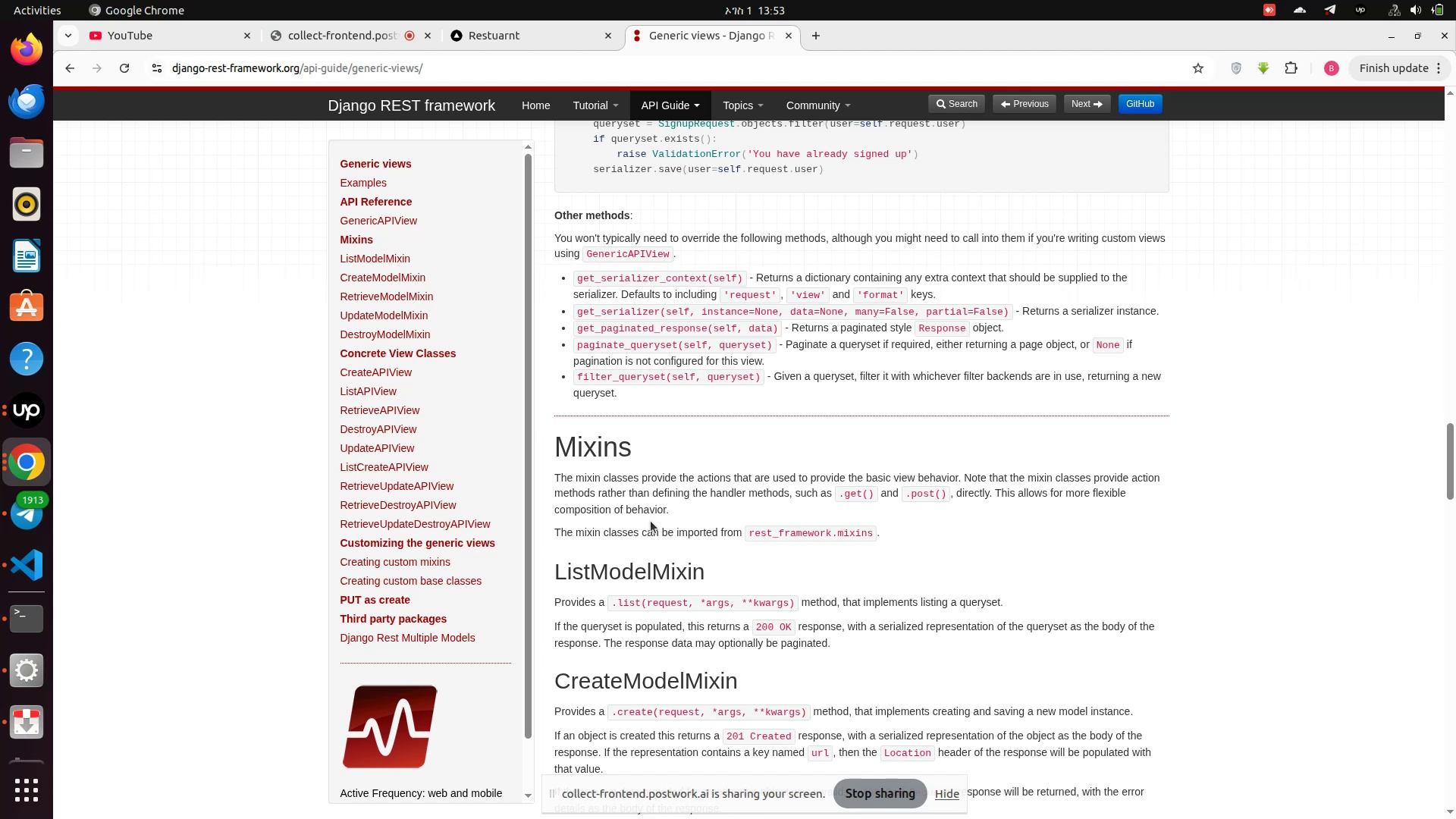 
wait(17.01)
 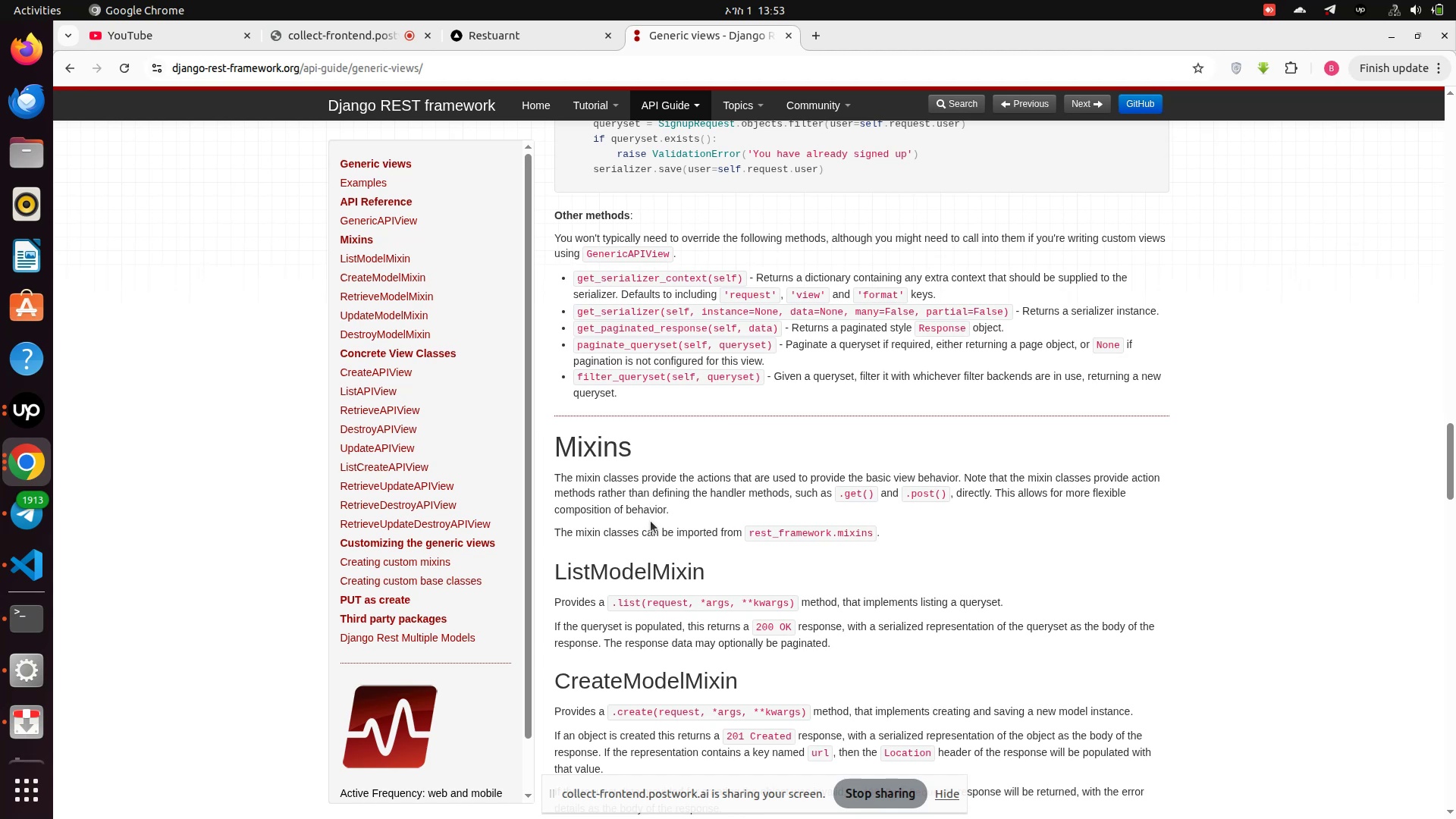 
scroll: coordinate [651, 521], scroll_direction: down, amount: 1.0
 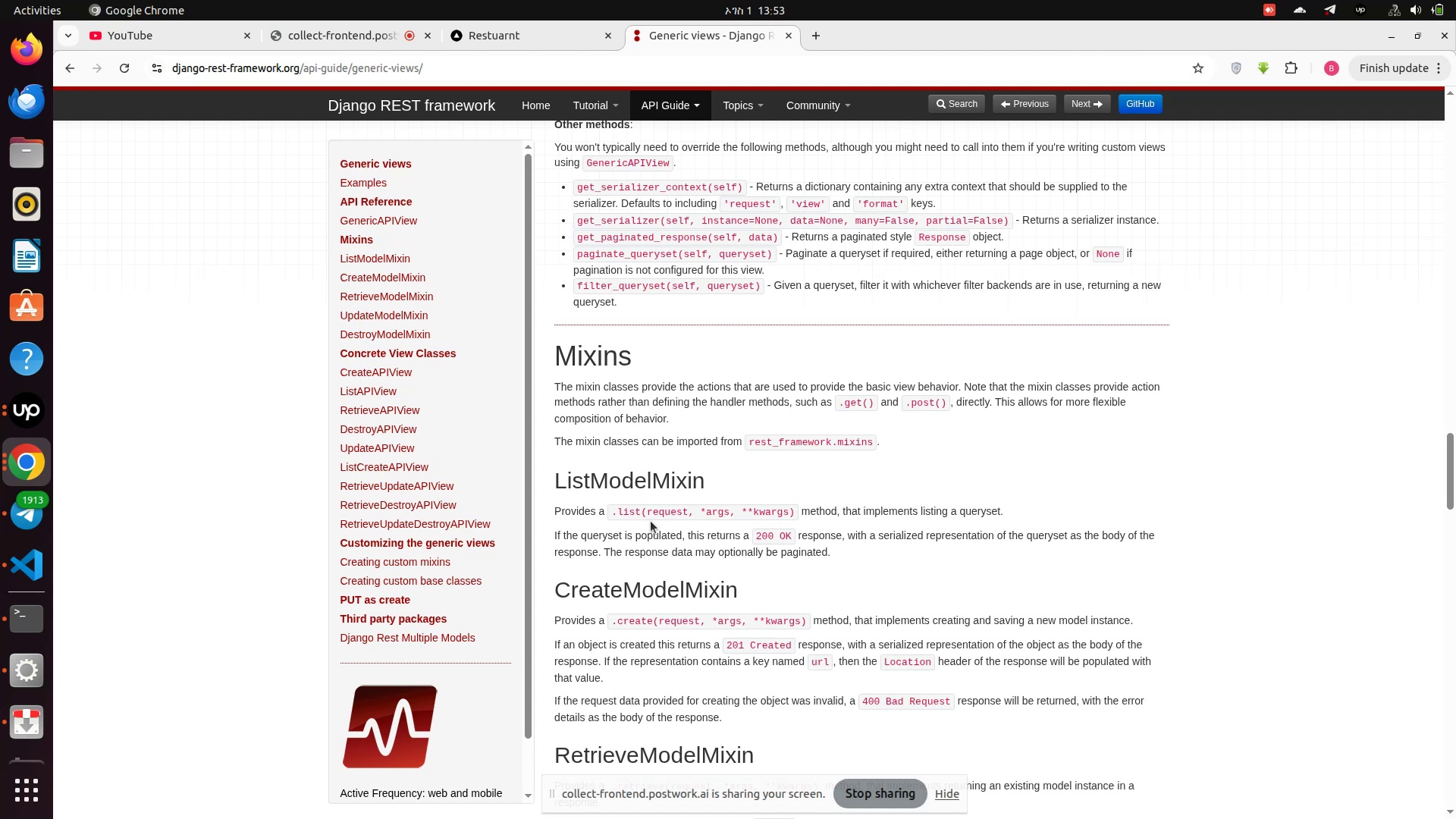 
wait(5.47)
 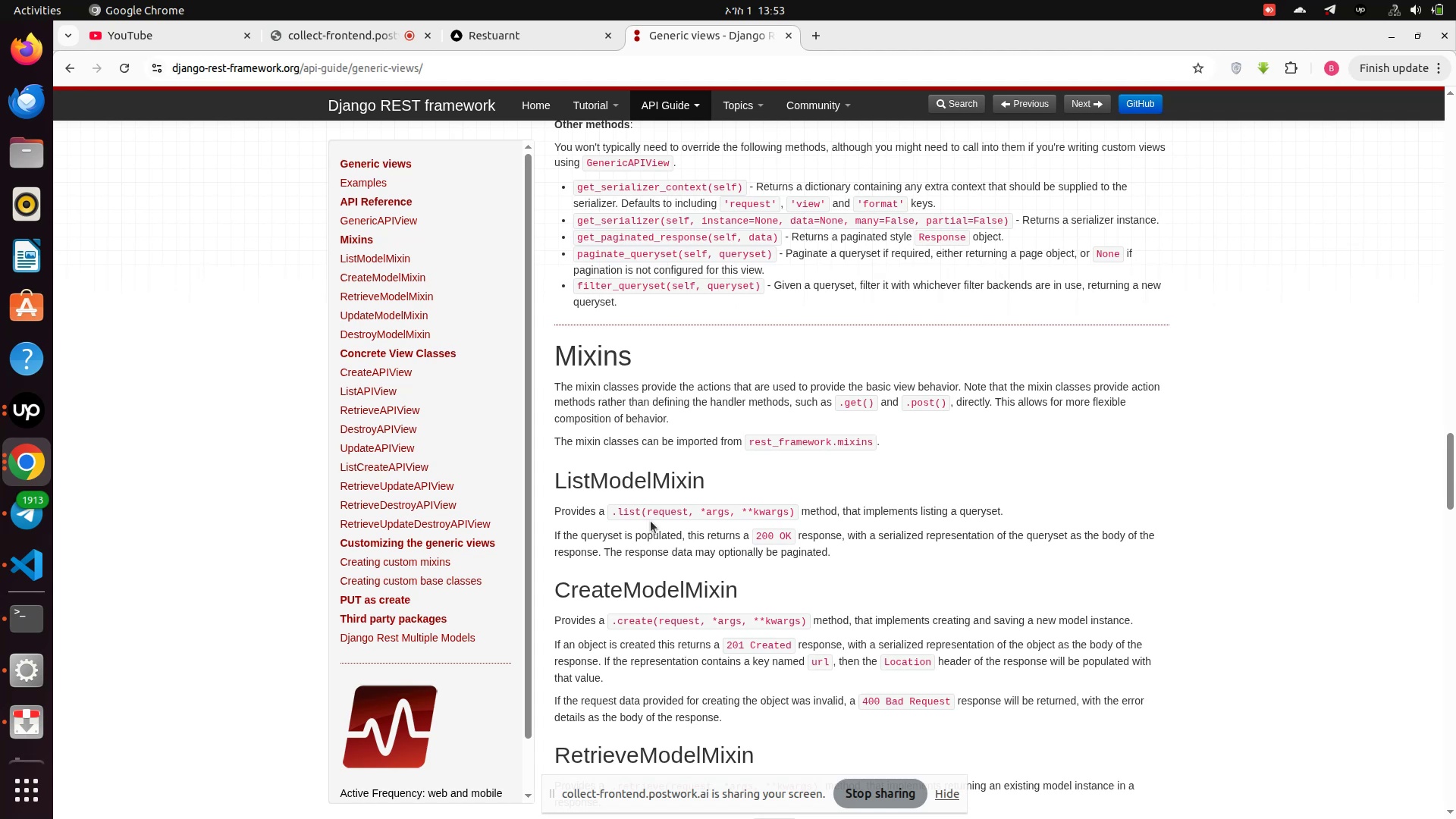 
scroll: coordinate [651, 521], scroll_direction: down, amount: 1.0
 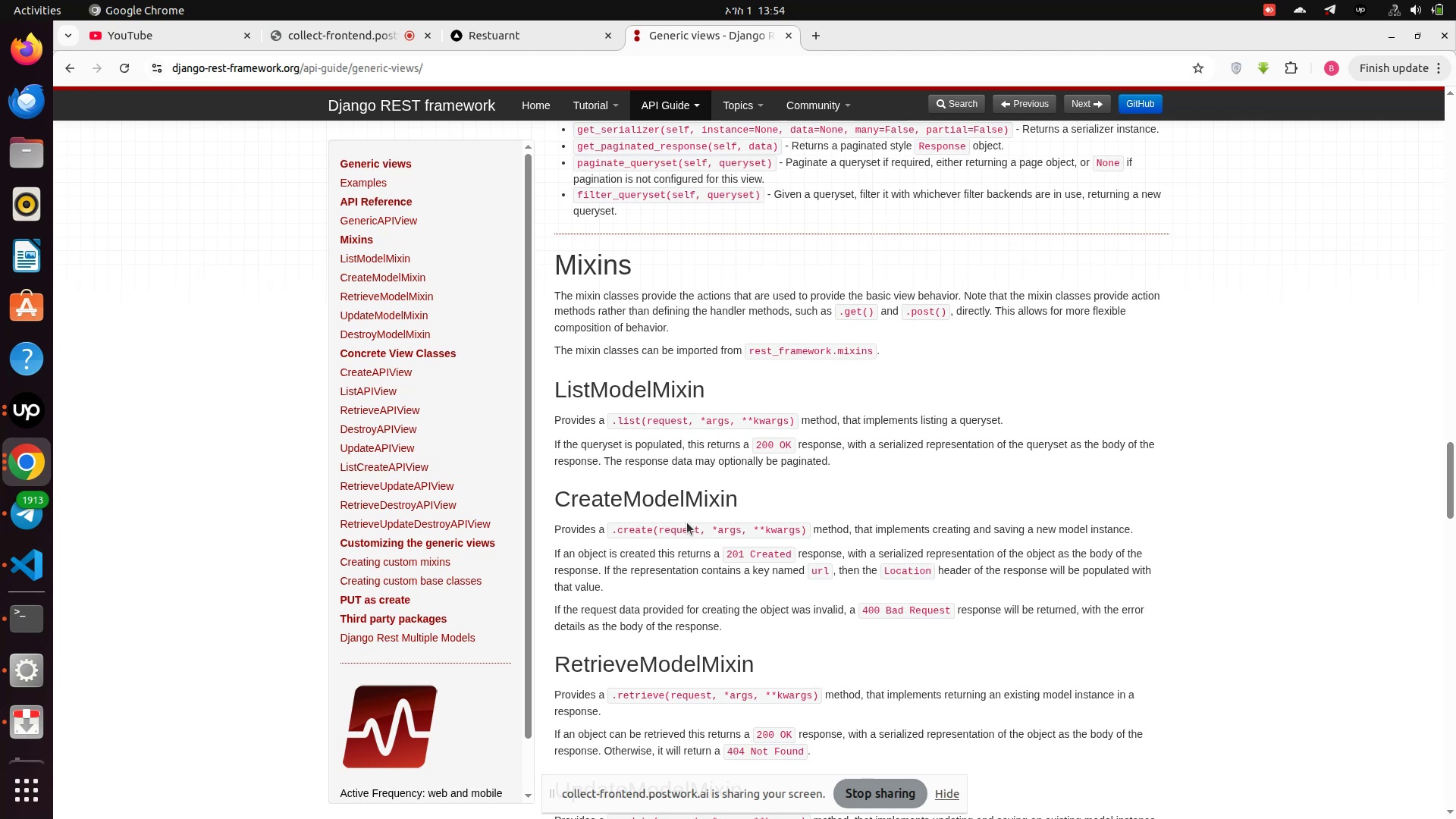 
wait(22.03)
 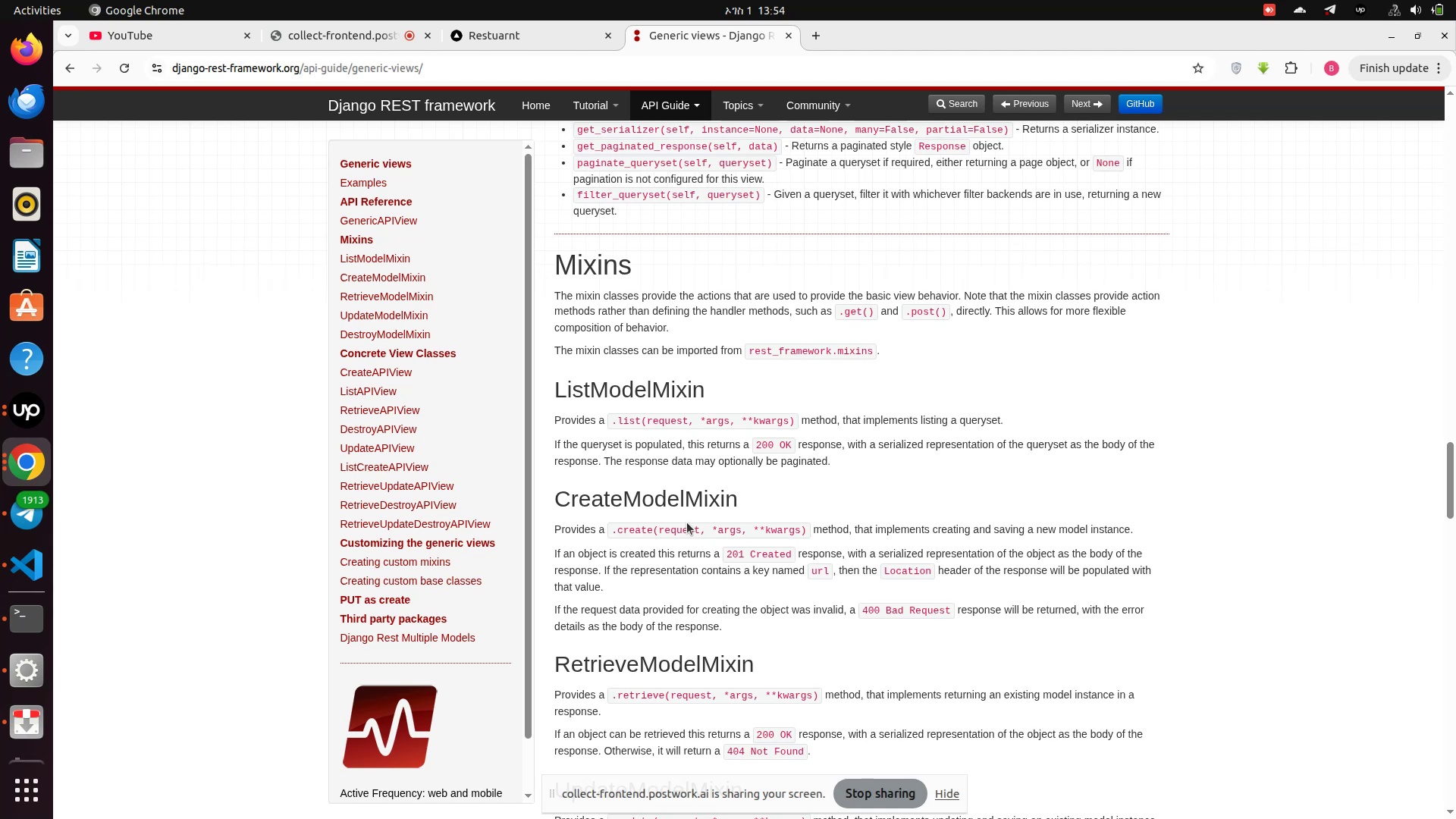 
scroll: coordinate [734, 555], scroll_direction: down, amount: 1.0
 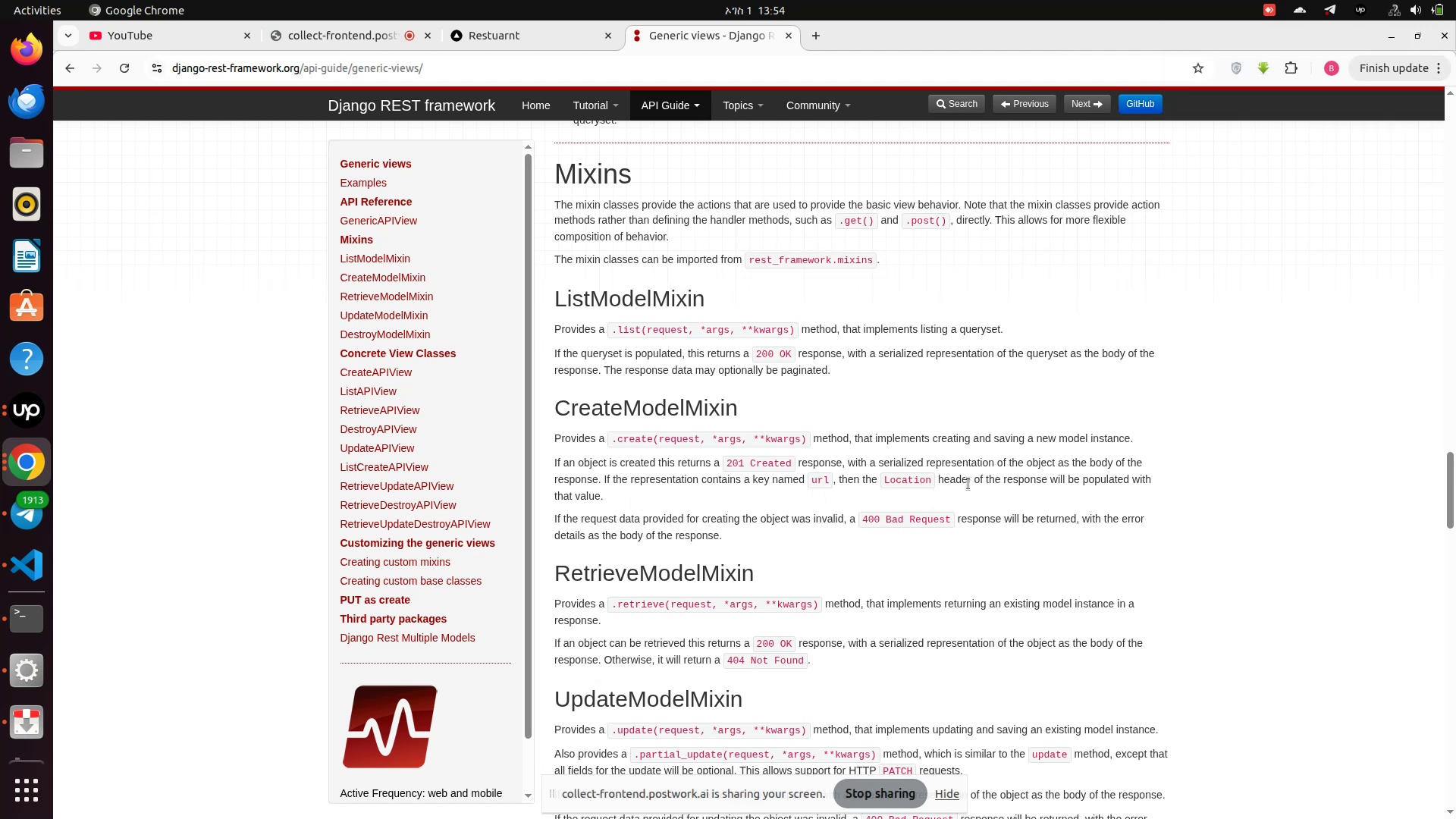 
wait(33.12)
 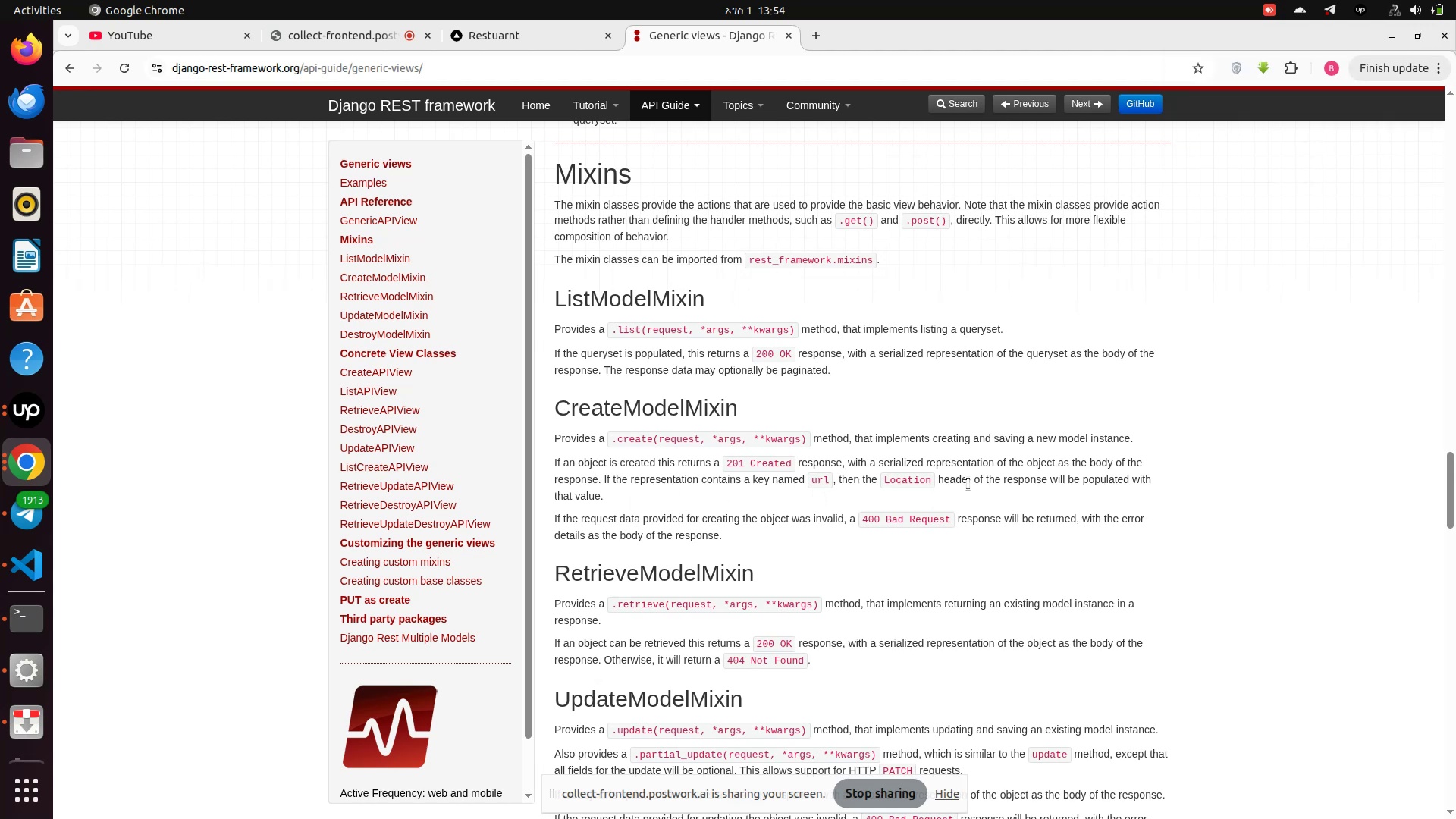 
left_click_drag(start_coordinate=[743, 534], to_coordinate=[549, 516])
 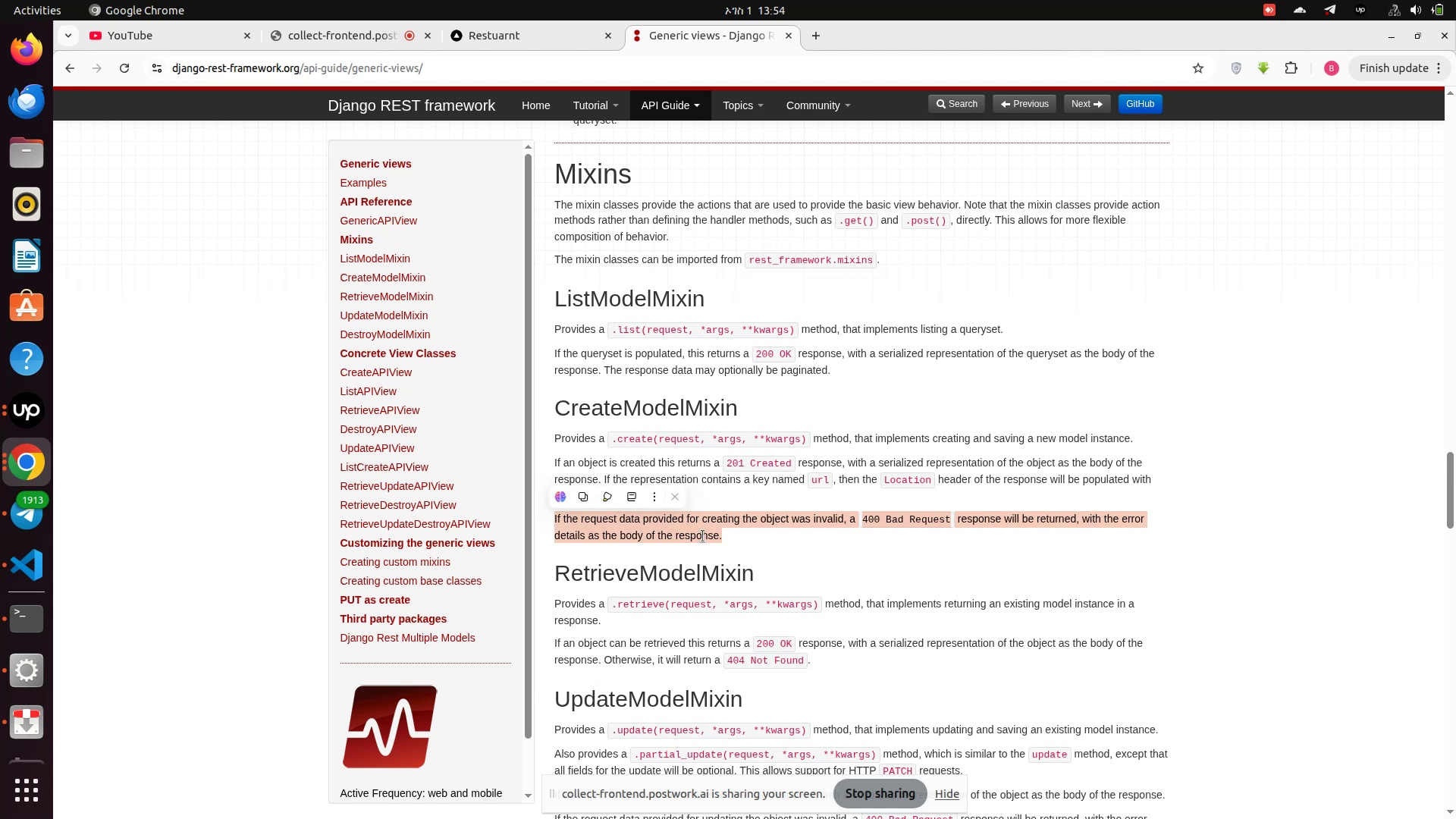 
left_click([704, 536])
 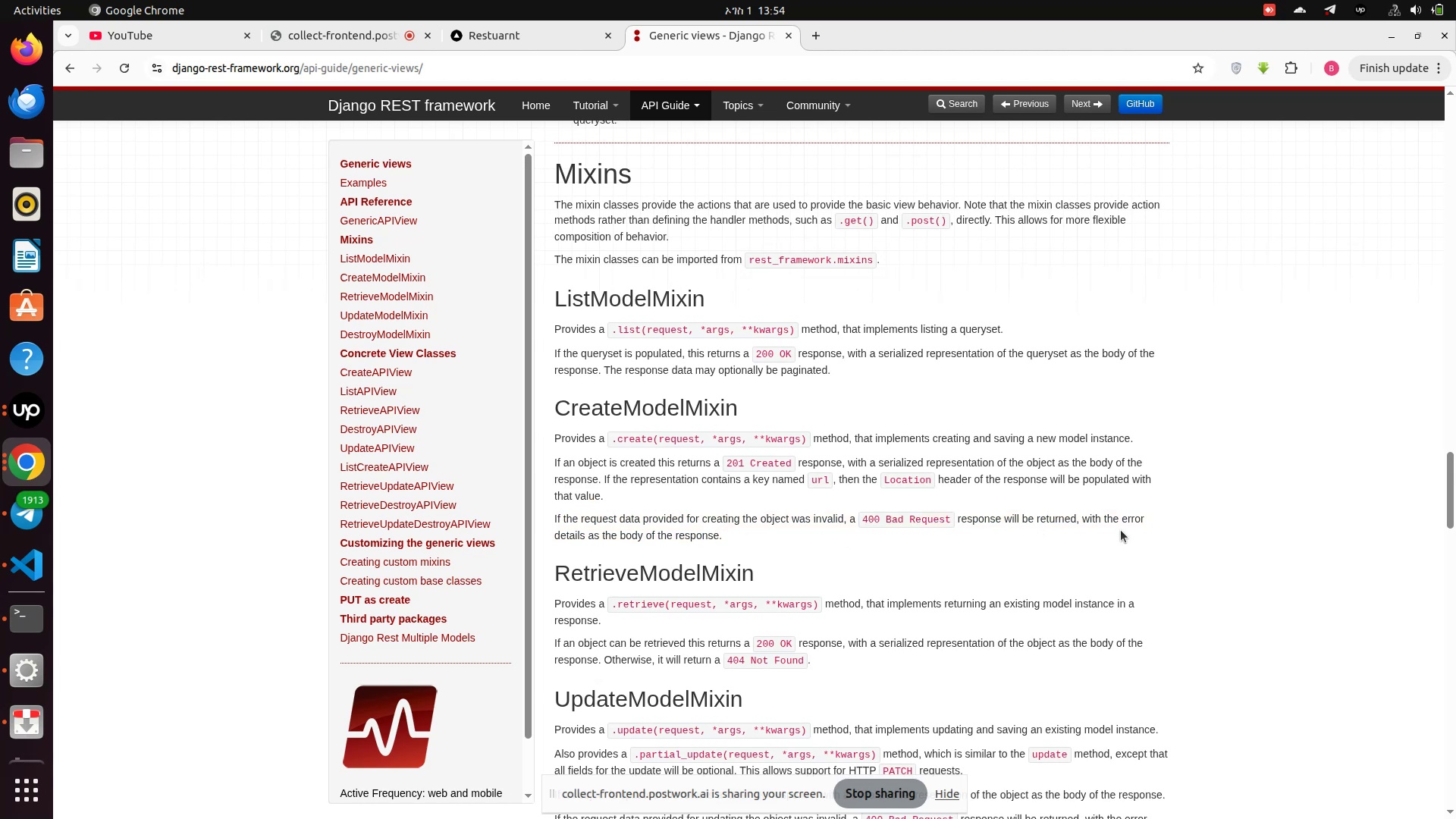 
scroll: coordinate [598, 541], scroll_direction: down, amount: 2.0
 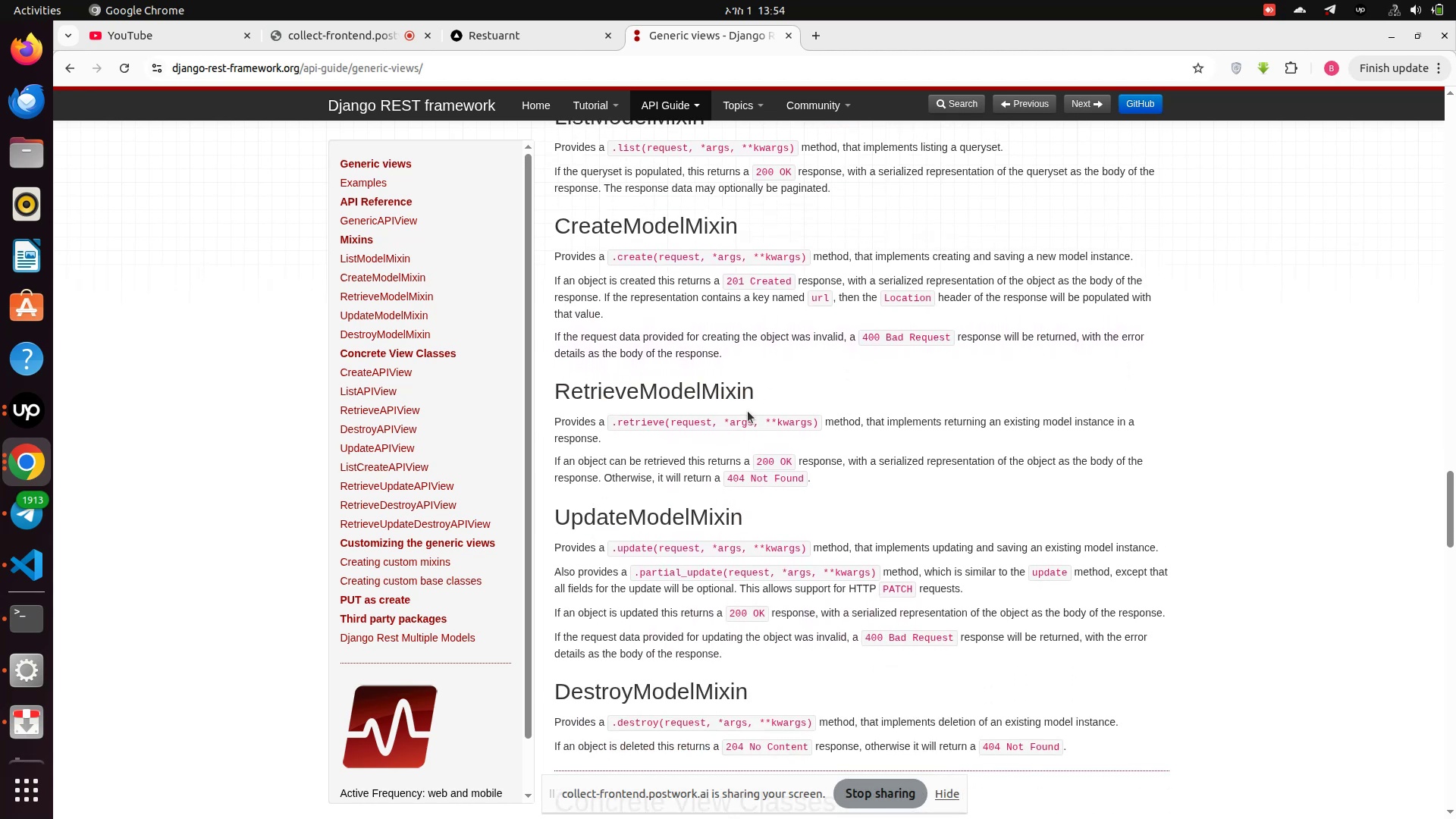 
left_click_drag(start_coordinate=[559, 372], to_coordinate=[829, 482])
 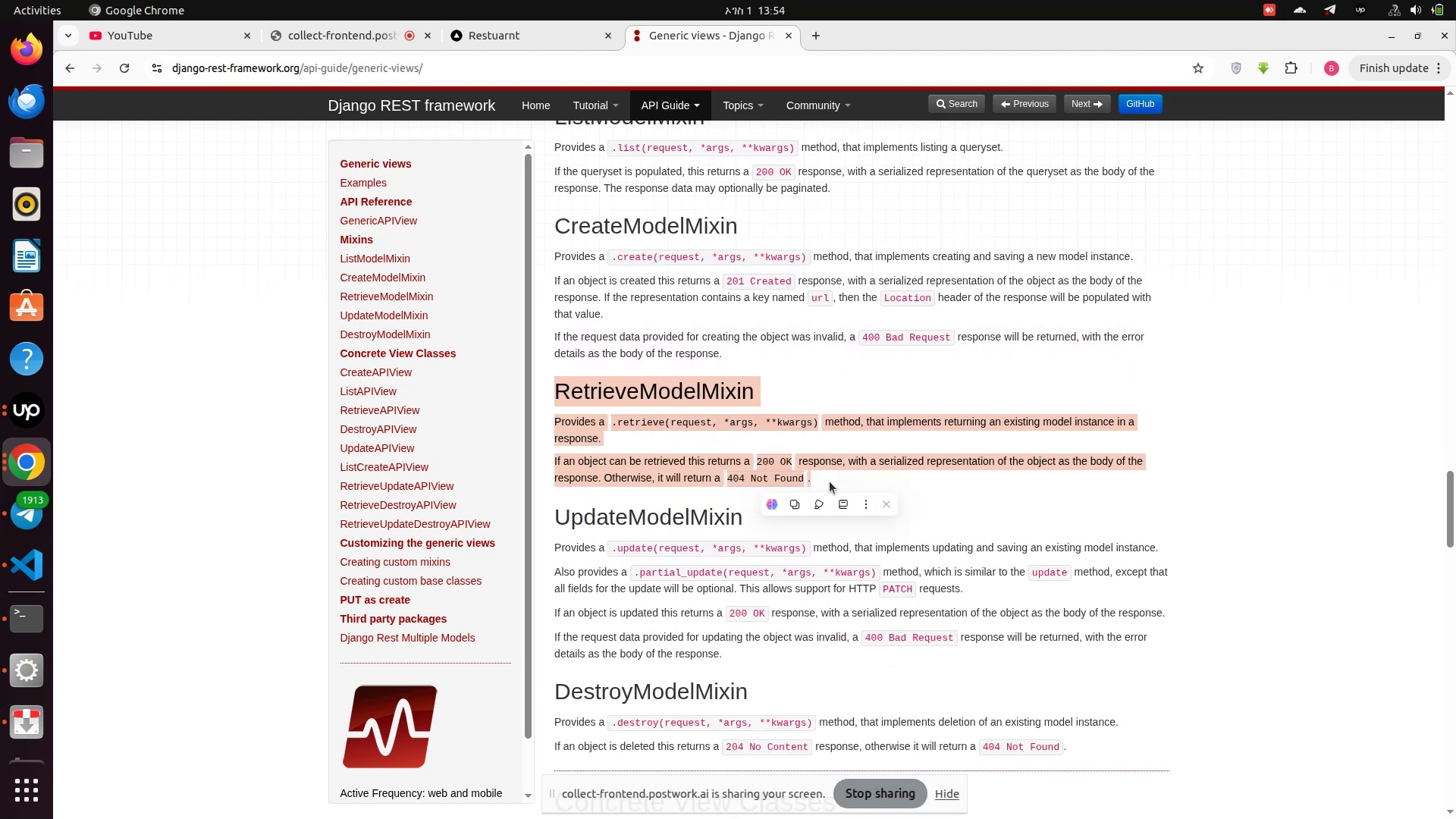 
left_click([830, 482])
 